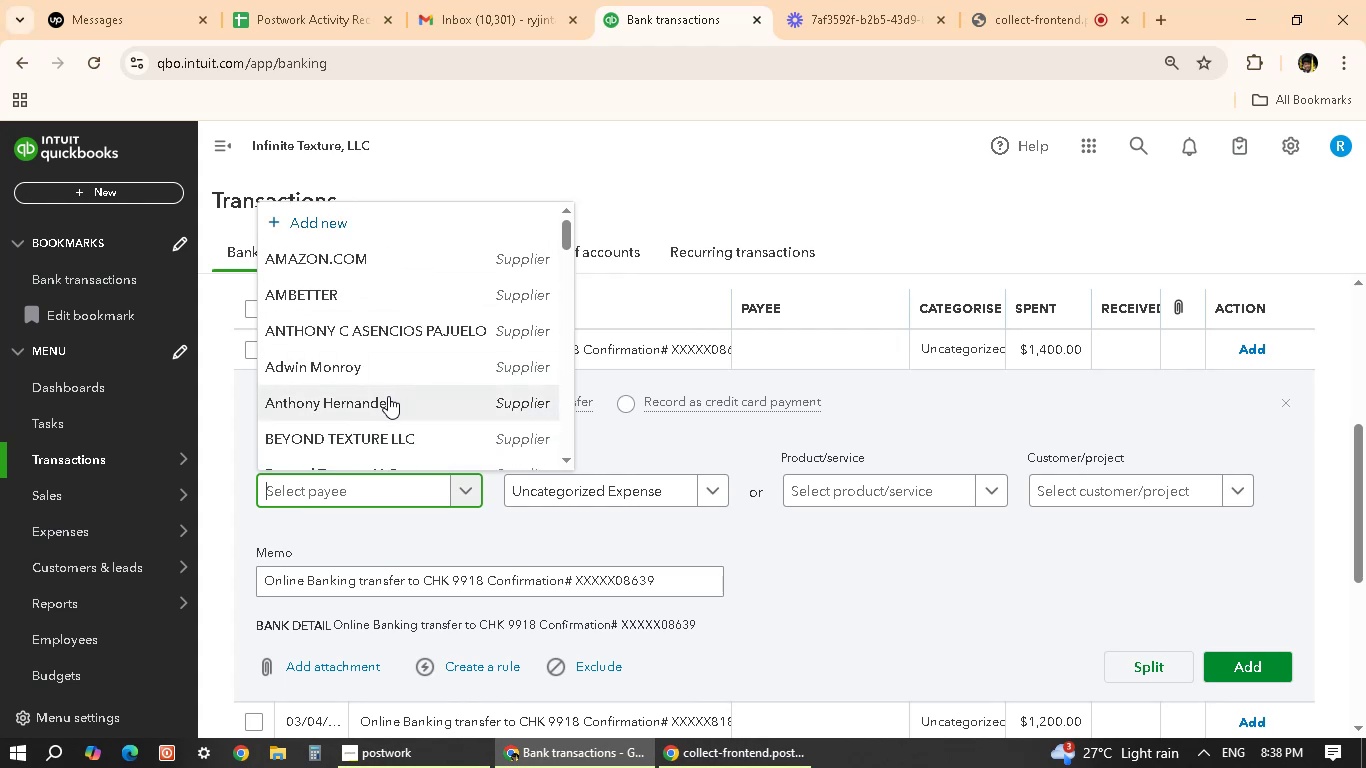 
scroll: coordinate [360, 398], scroll_direction: down, amount: 2.0
 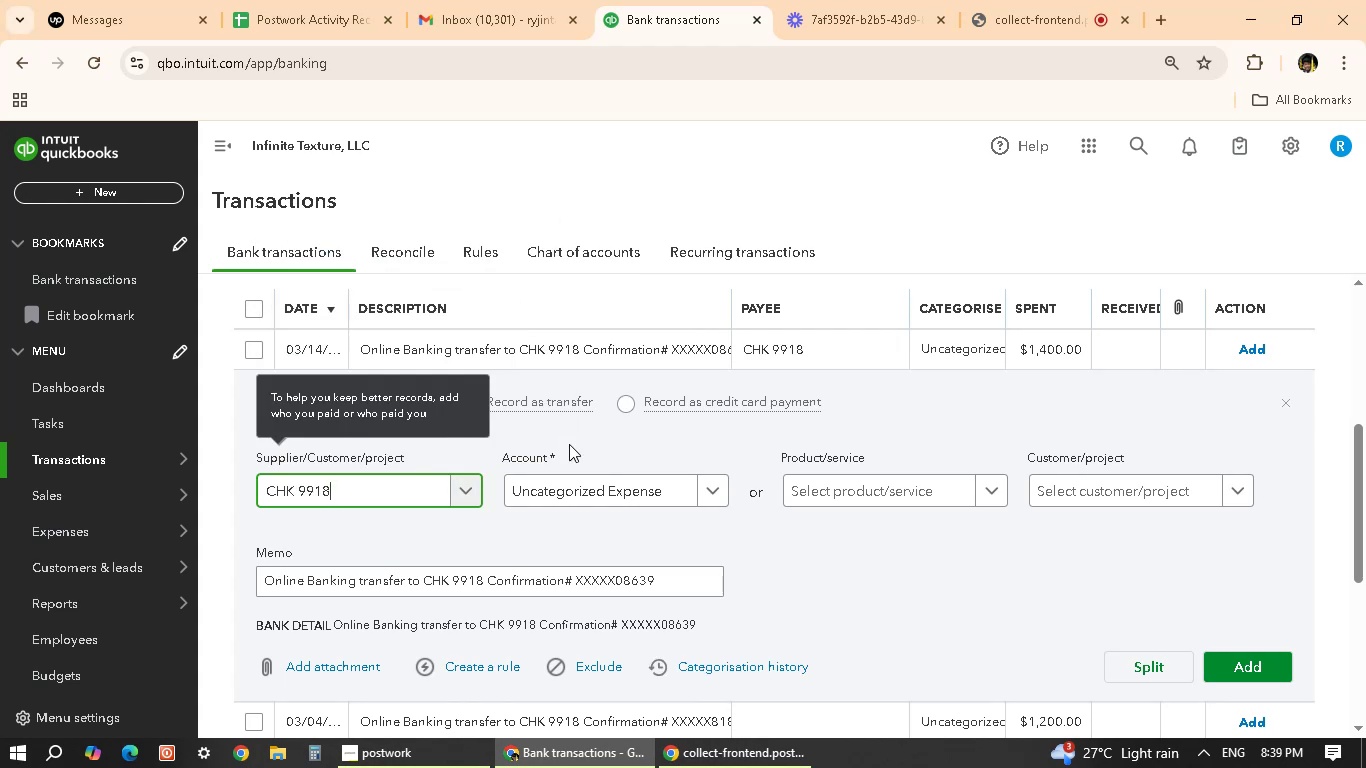 
wait(6.64)
 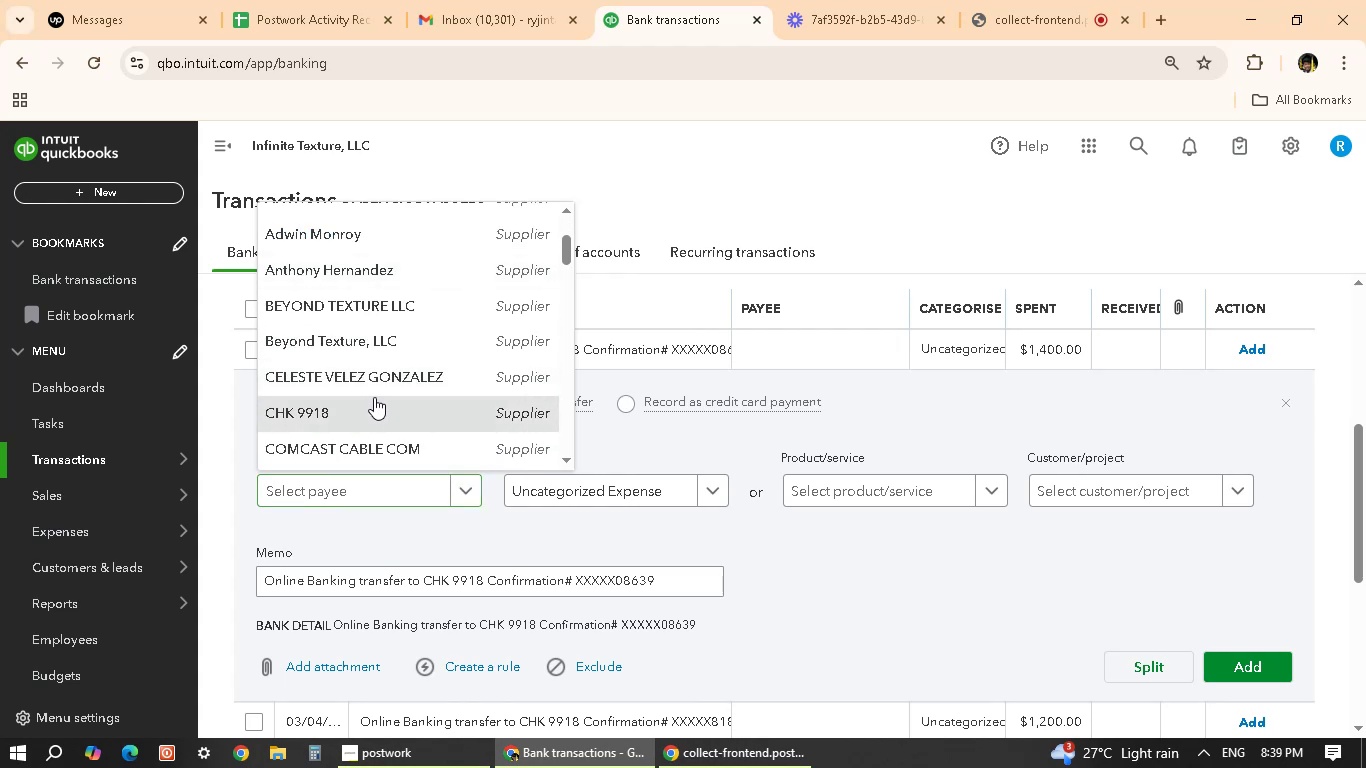 
scroll: coordinate [632, 584], scroll_direction: up, amount: 4.0
 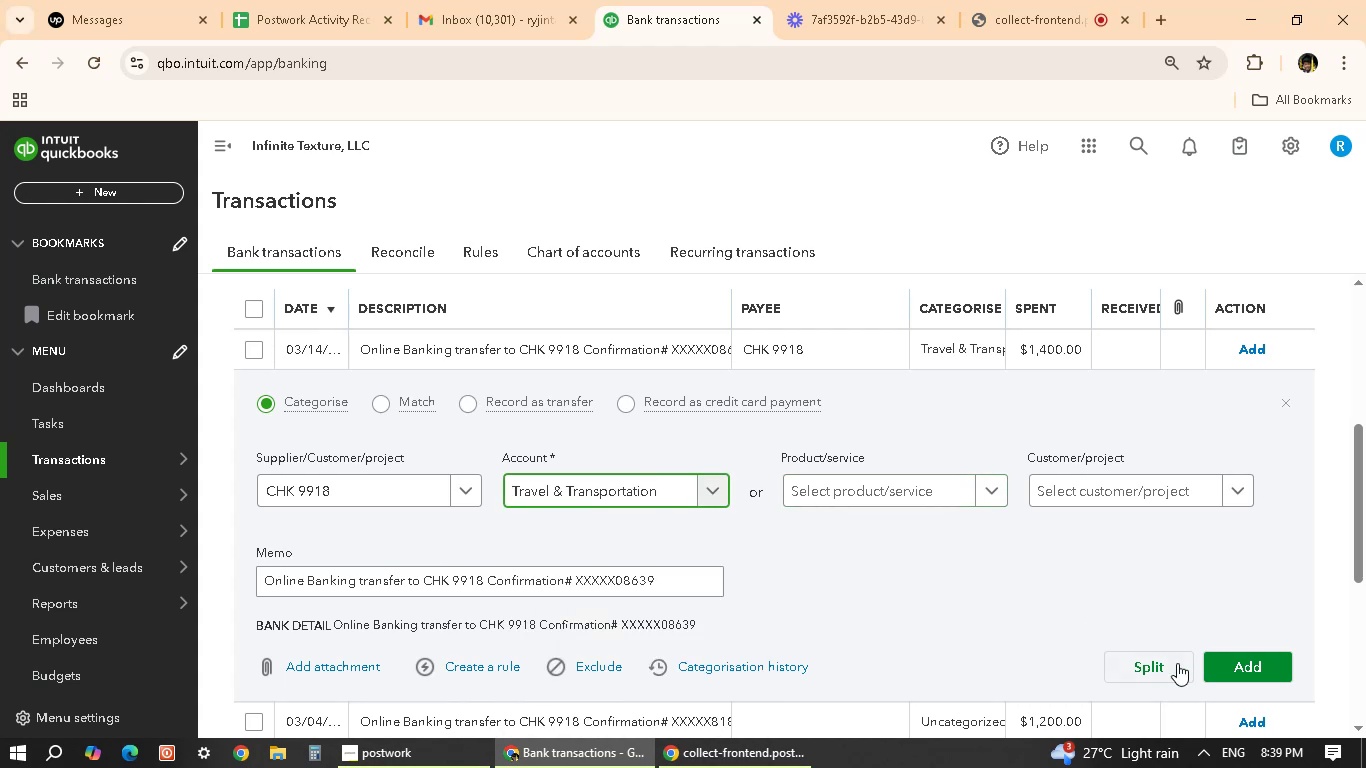 
wait(13.2)
 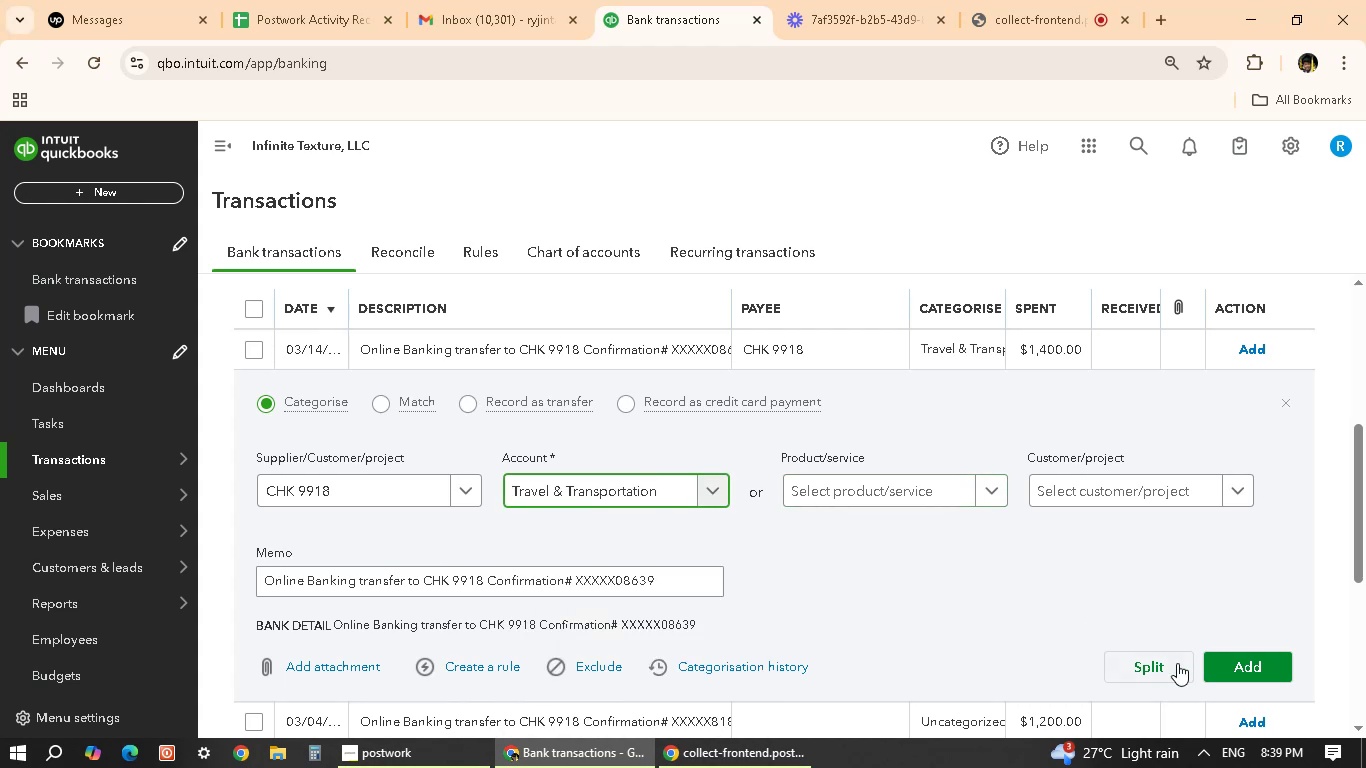 
left_click([1230, 659])
 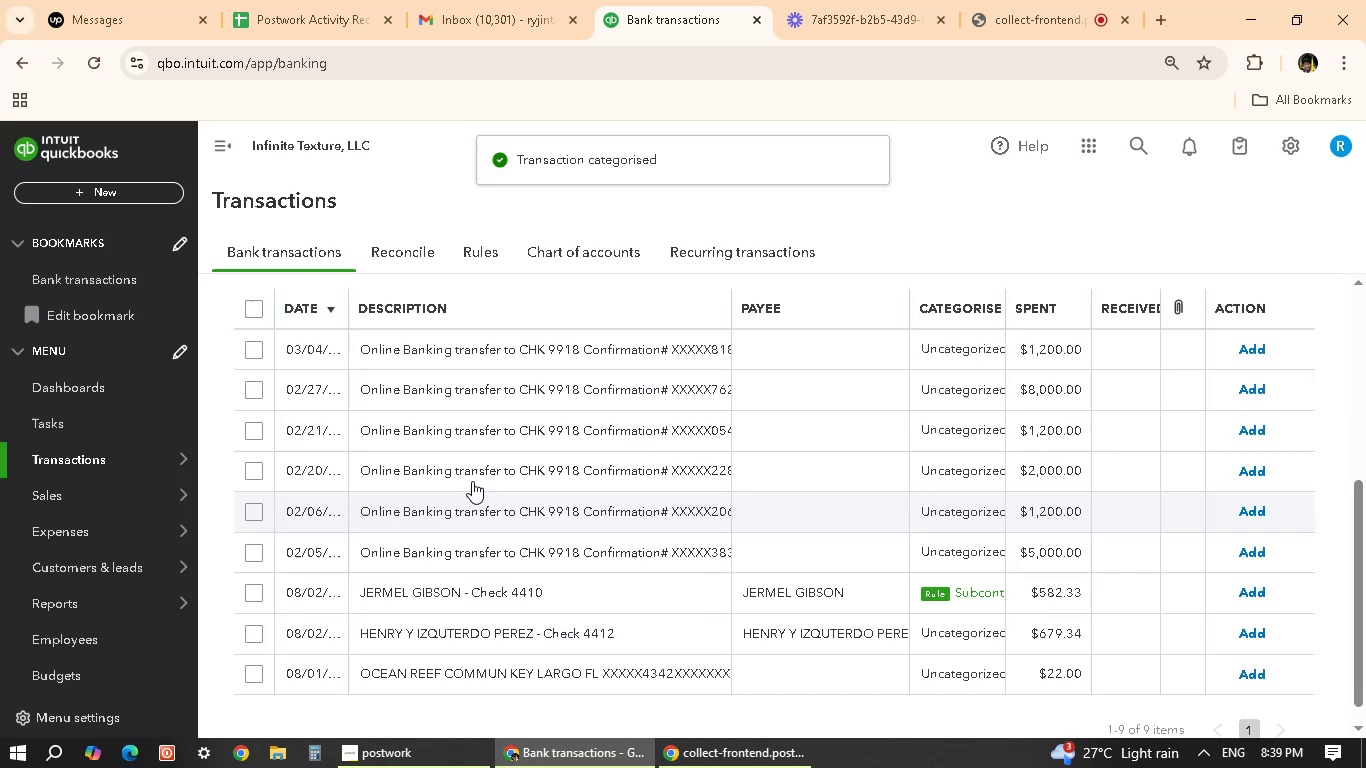 
left_click([595, 348])
 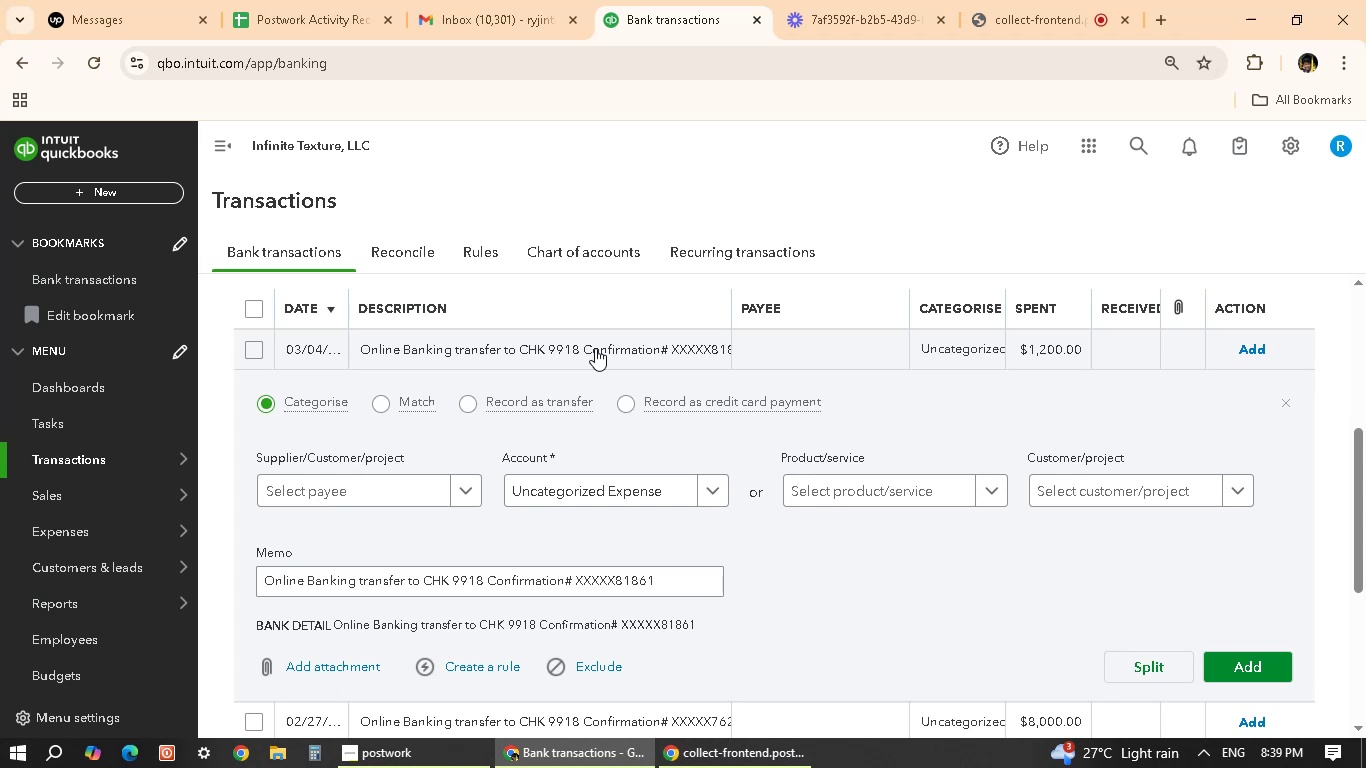 
wait(8.51)
 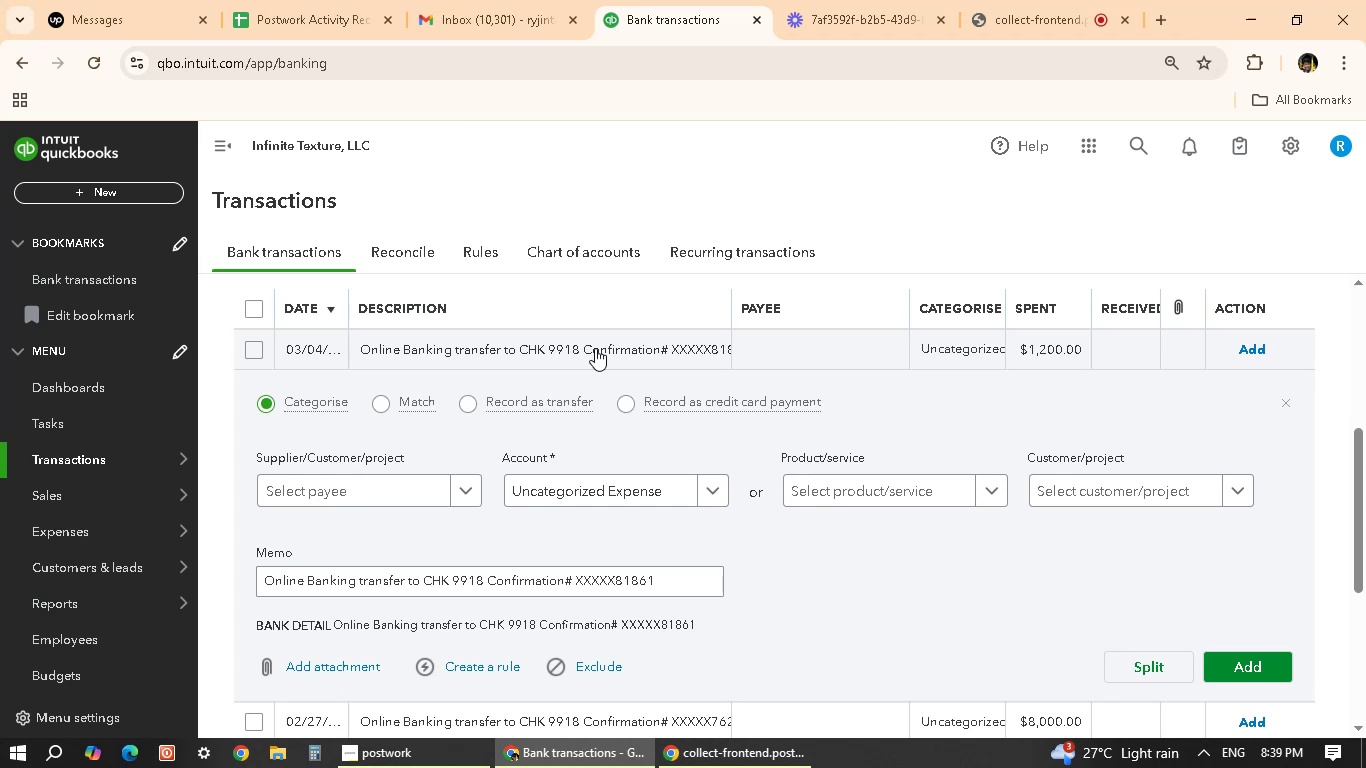 
left_click([456, 490])
 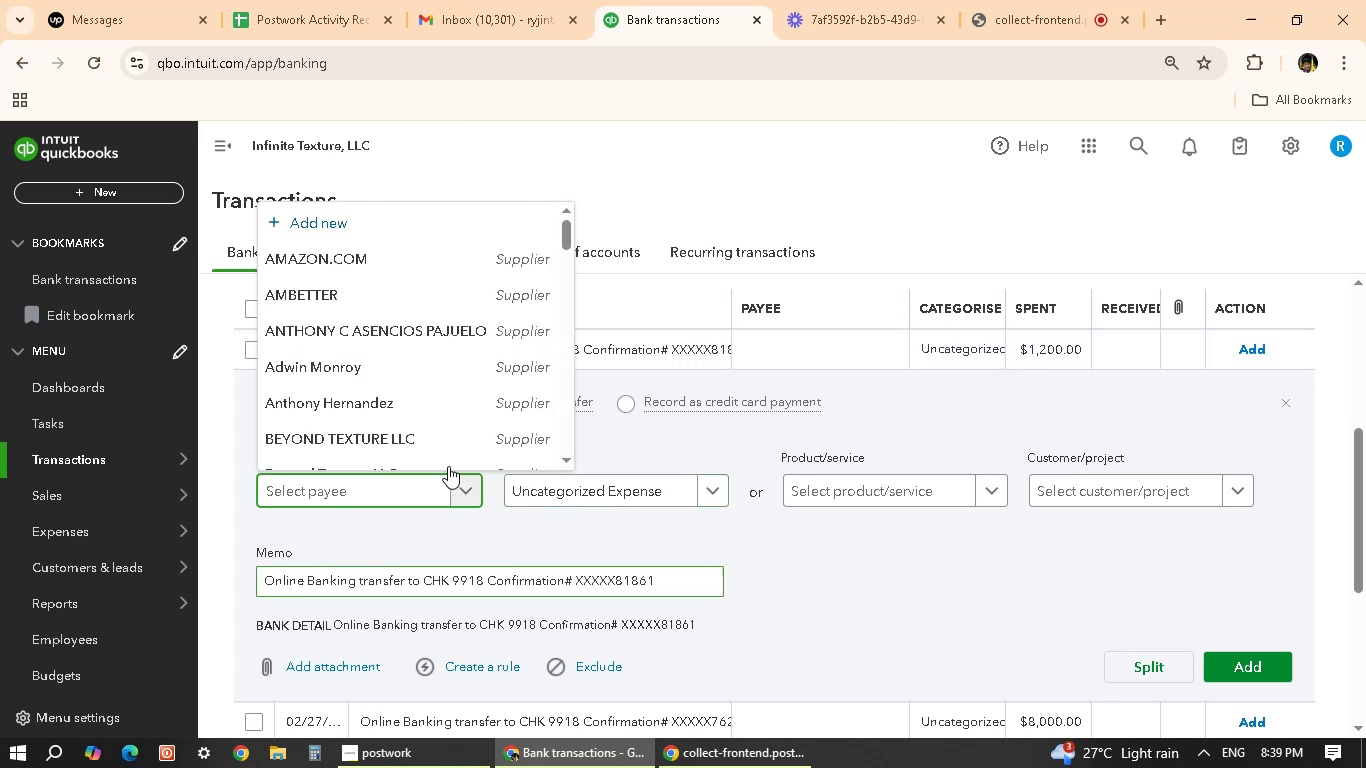 
scroll: coordinate [379, 369], scroll_direction: down, amount: 3.0
 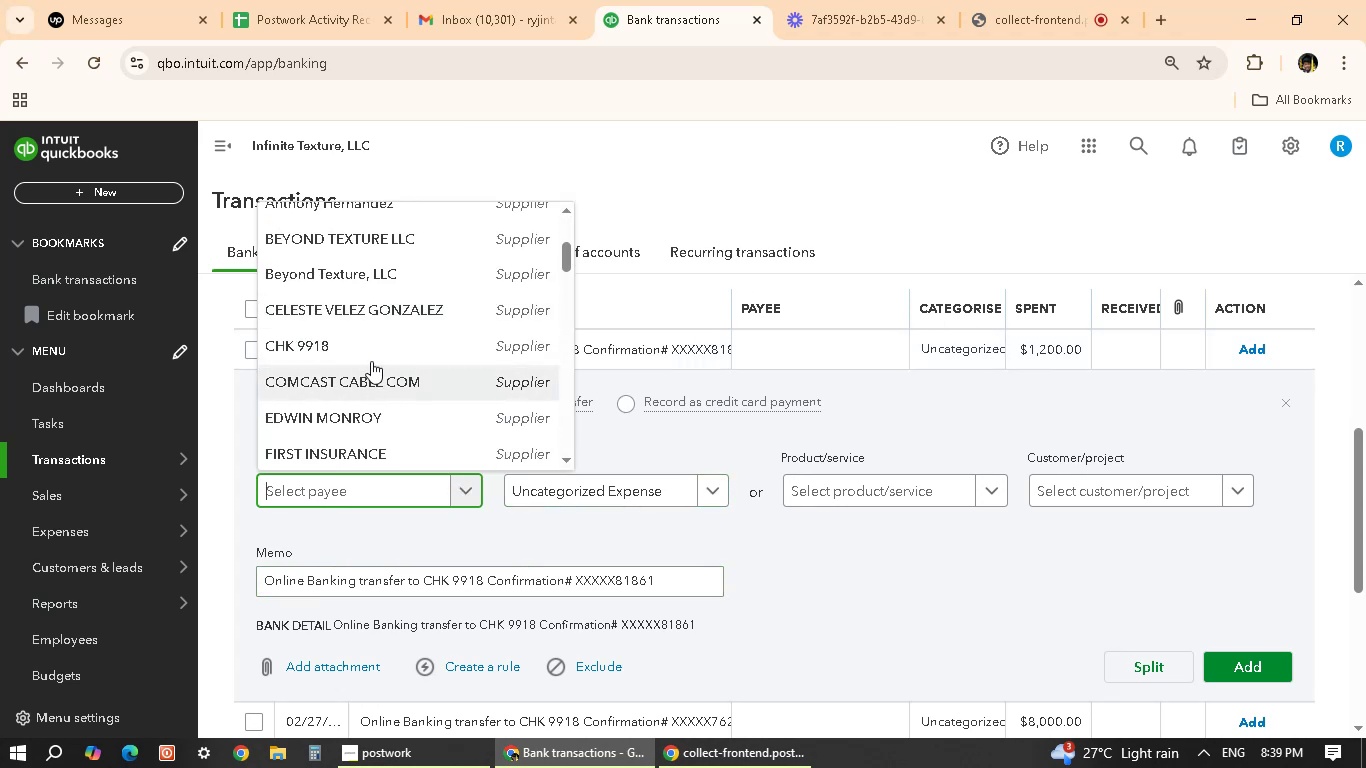 
left_click([383, 343])
 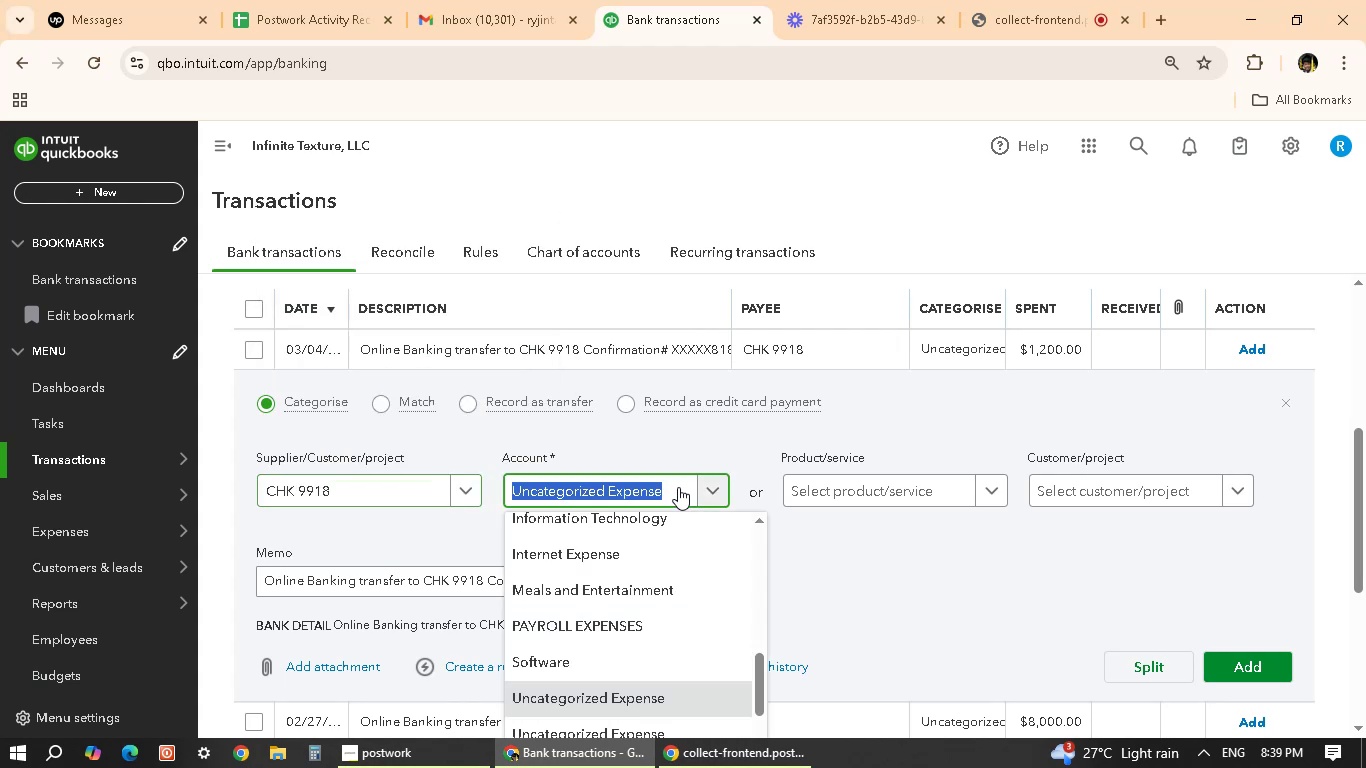 
scroll: coordinate [624, 625], scroll_direction: up, amount: 10.0
 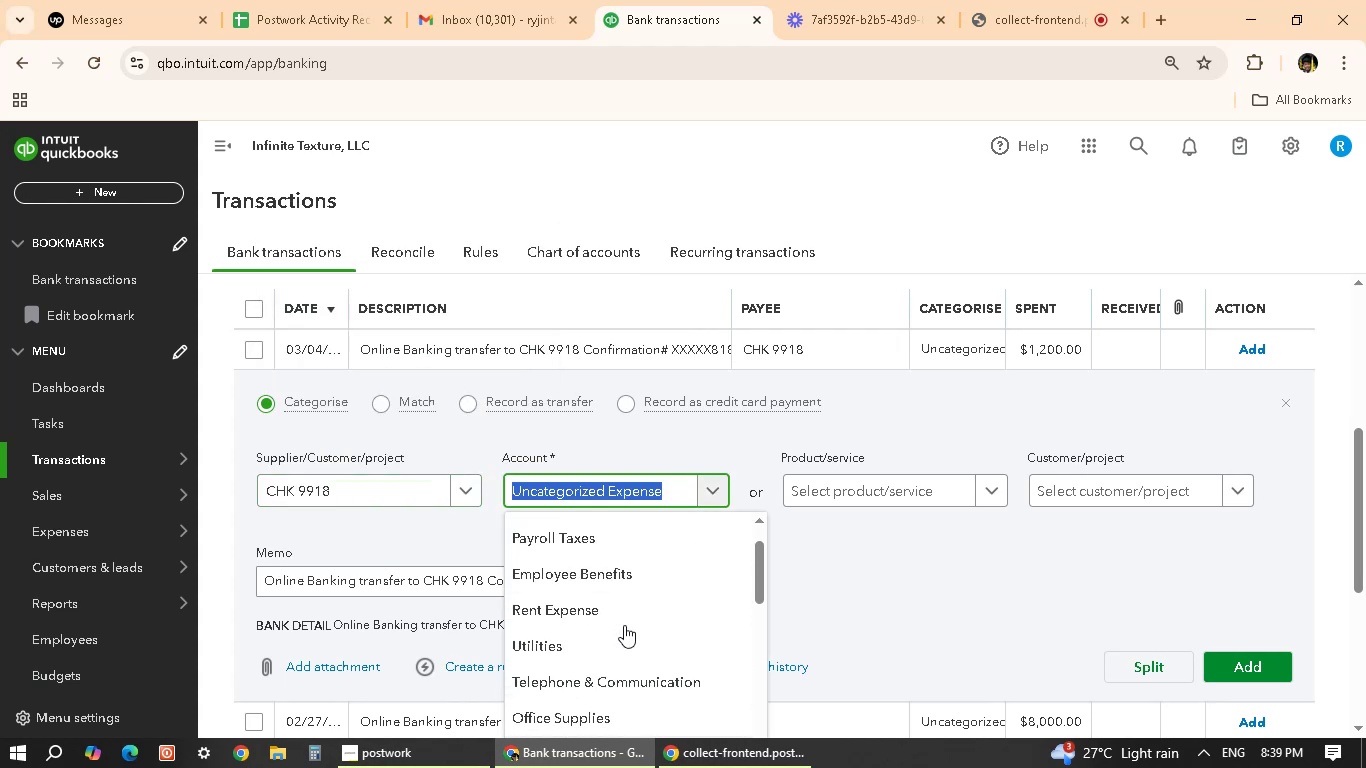 
scroll: coordinate [624, 623], scroll_direction: down, amount: 3.0
 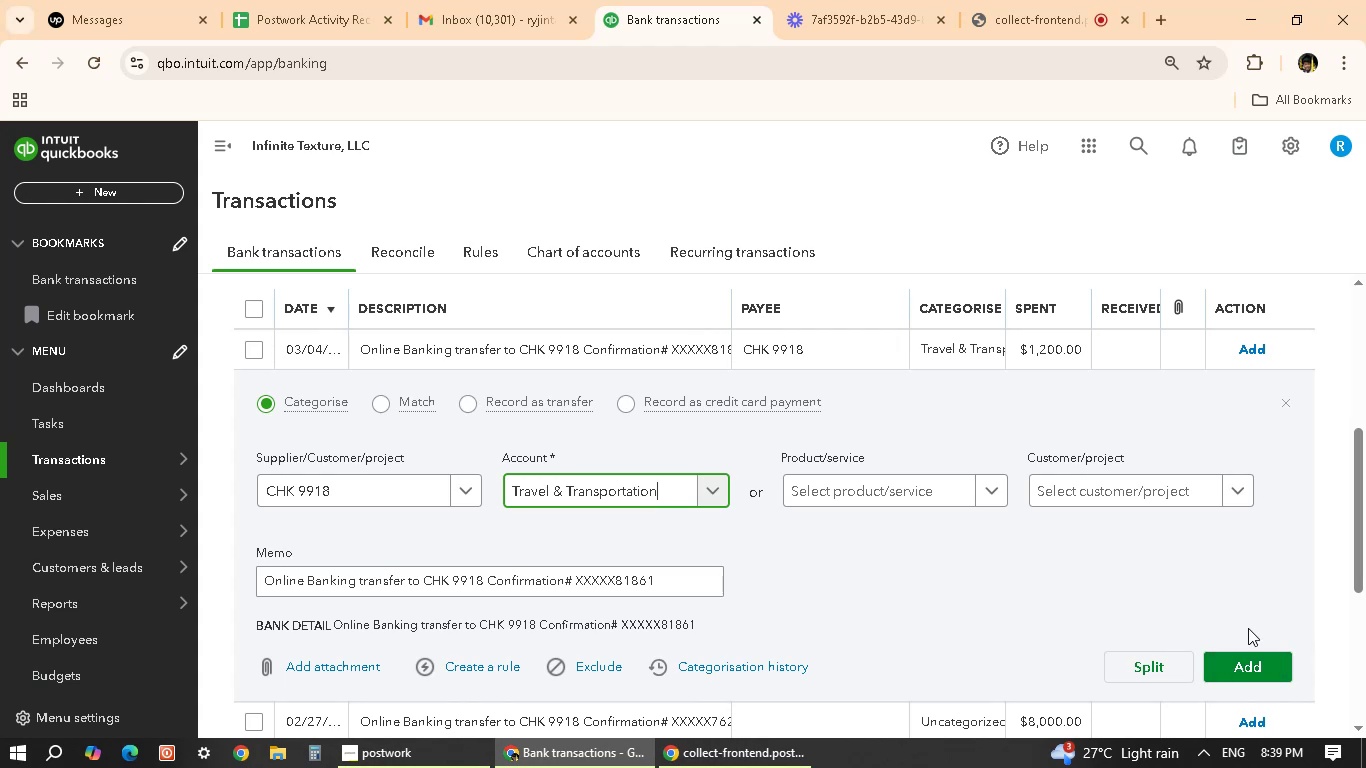 
wait(5.58)
 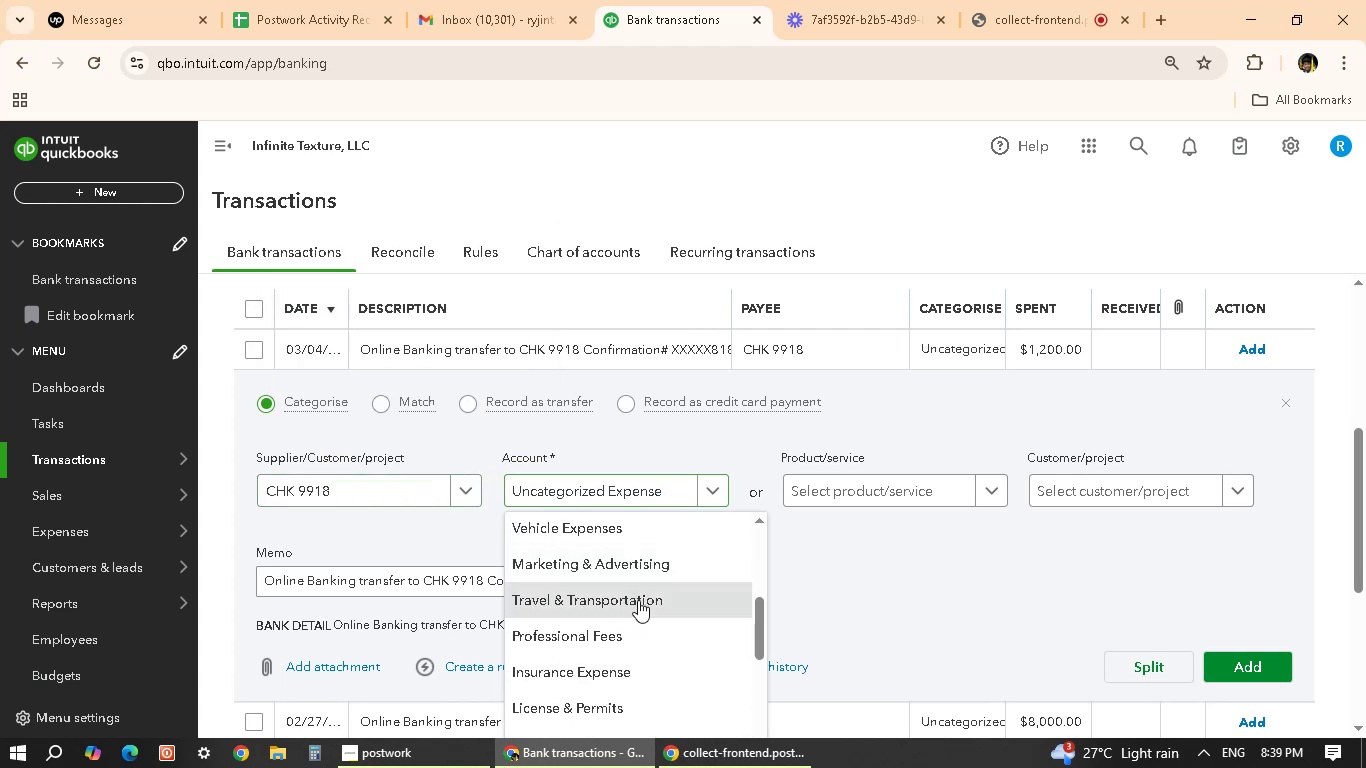 
left_click([1253, 658])
 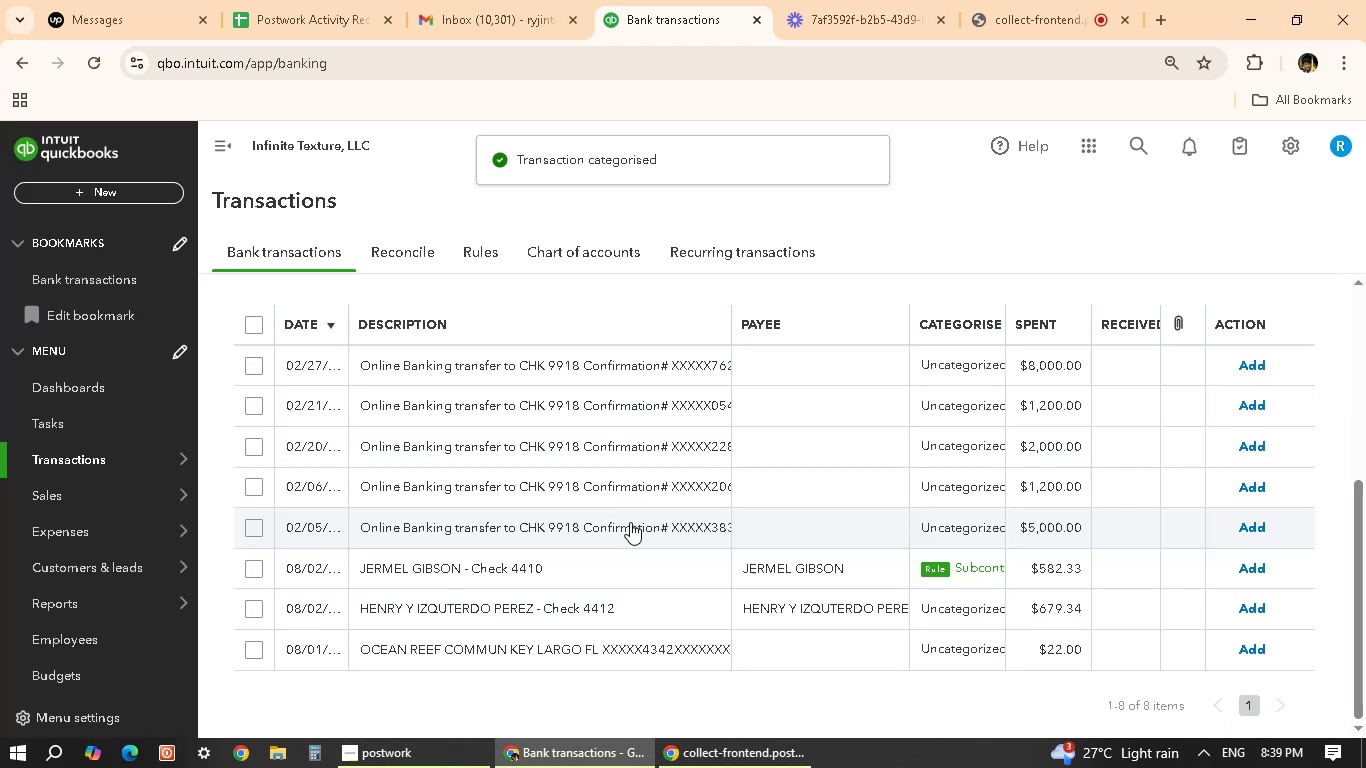 
wait(9.48)
 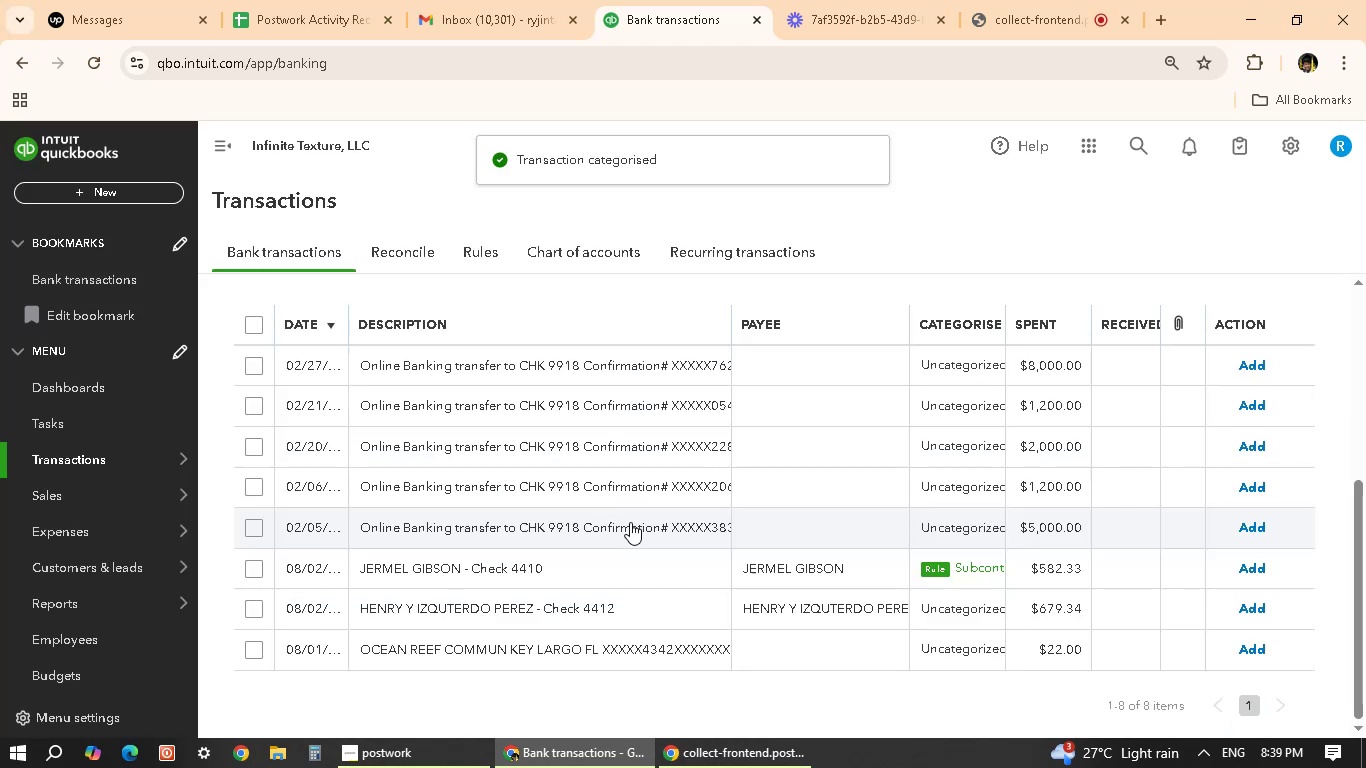 
left_click([519, 372])
 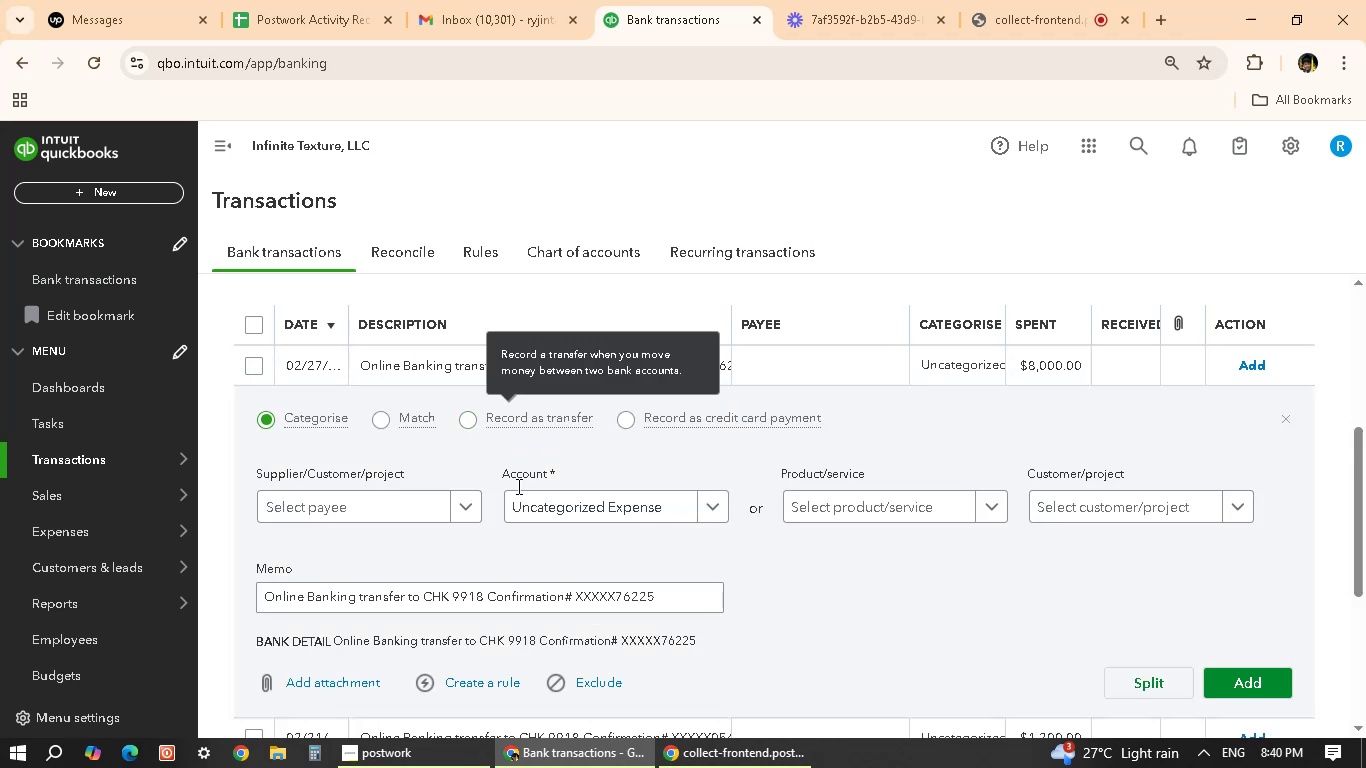 
left_click([471, 508])
 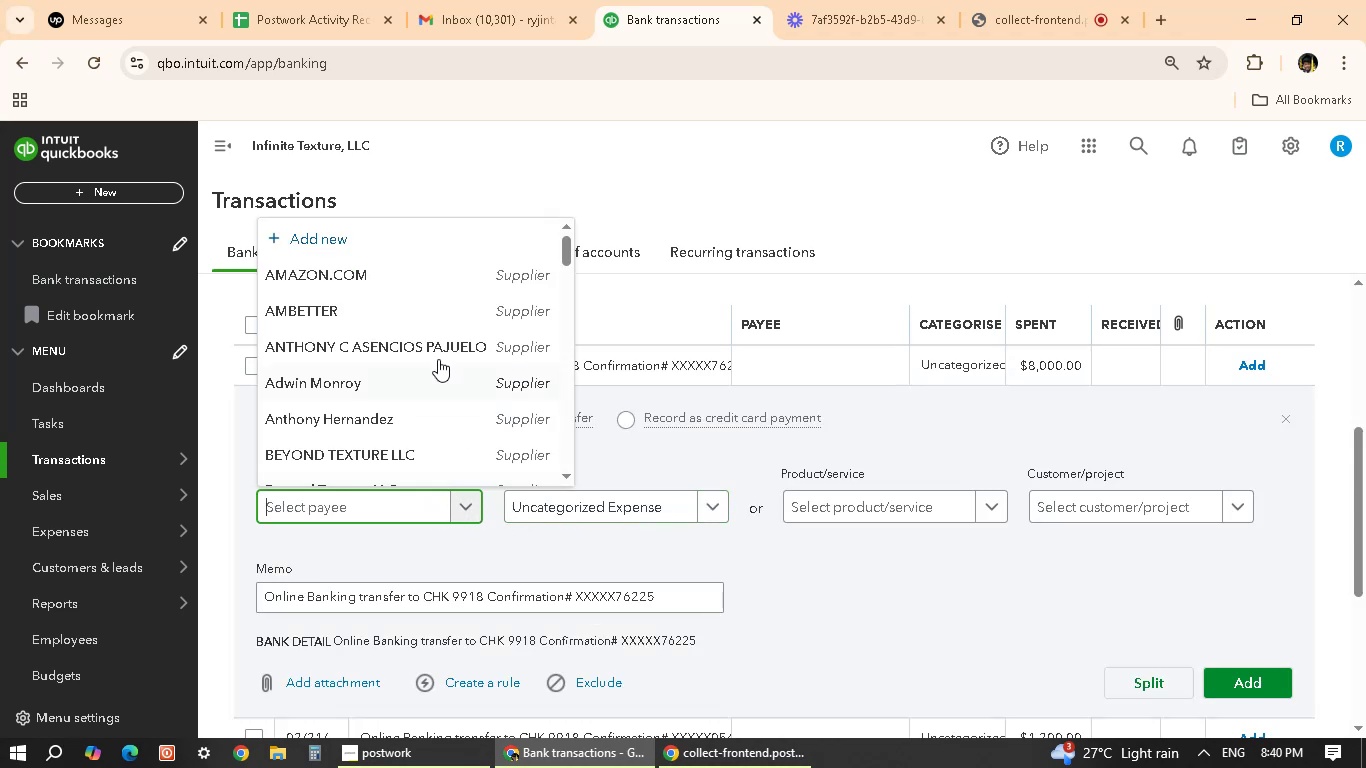 
scroll: coordinate [435, 353], scroll_direction: down, amount: 2.0
 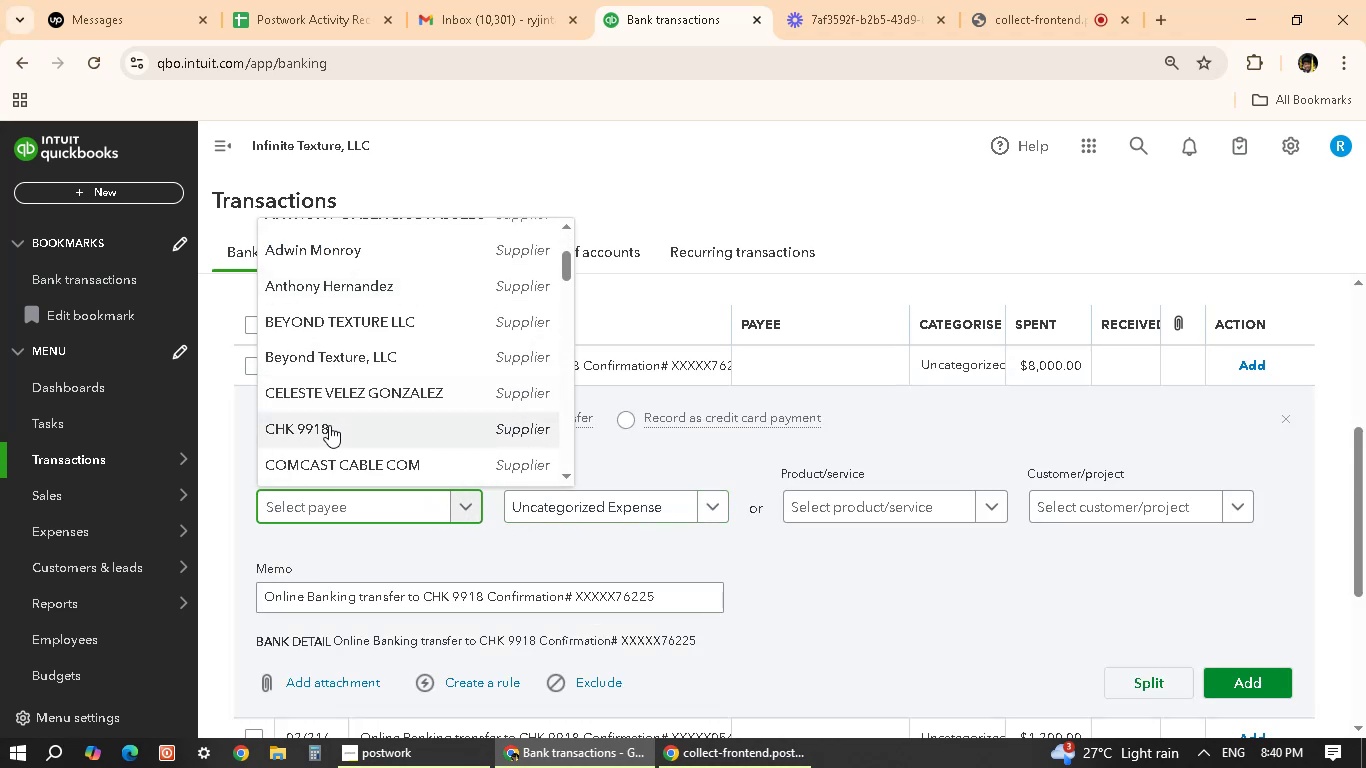 
left_click([327, 429])
 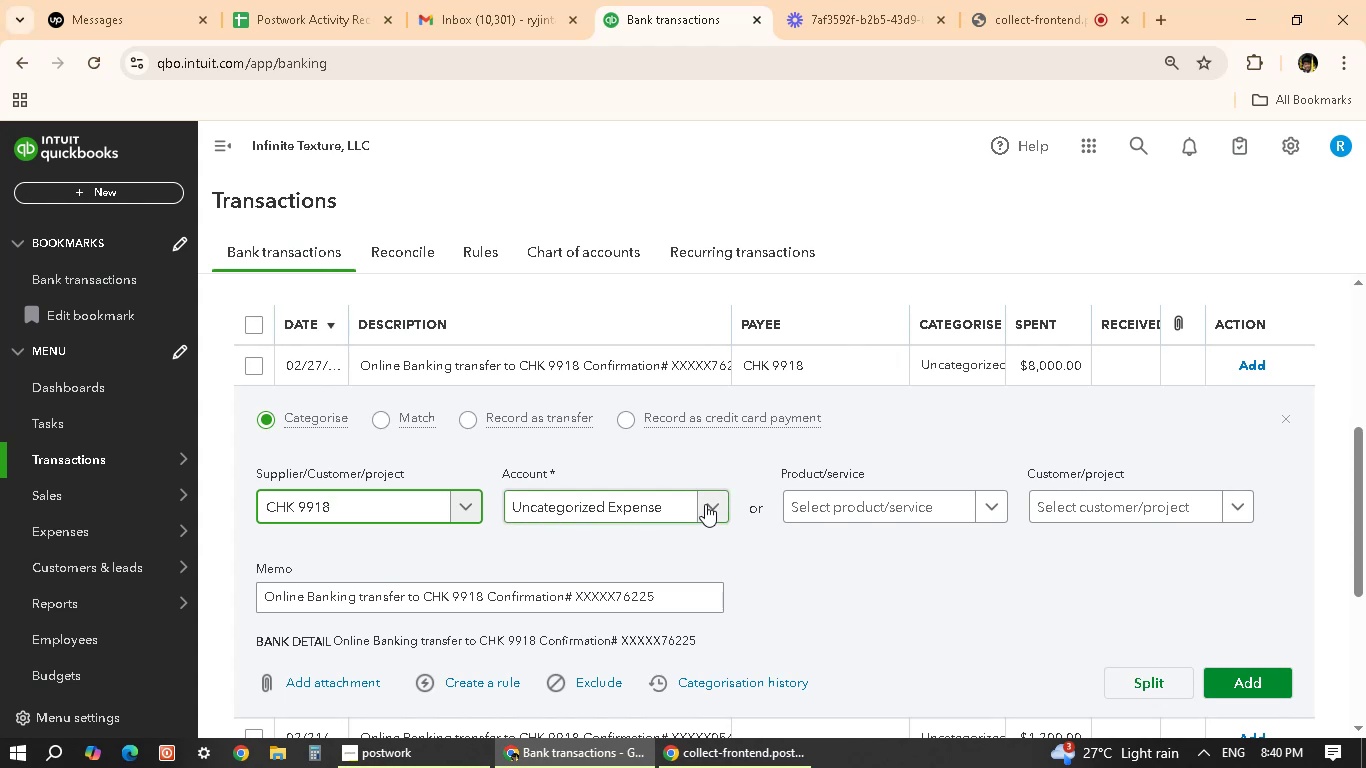 
left_click([705, 504])
 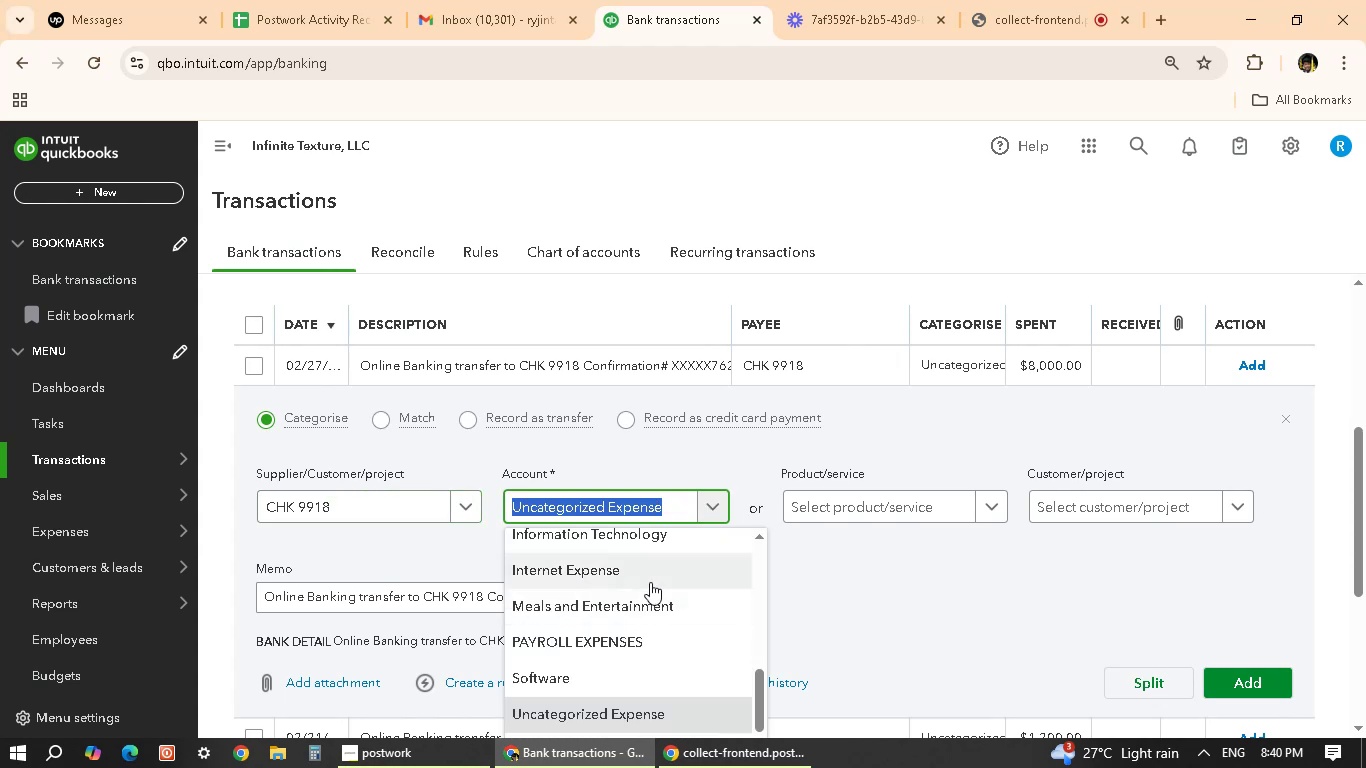 
scroll: coordinate [622, 602], scroll_direction: up, amount: 4.0
 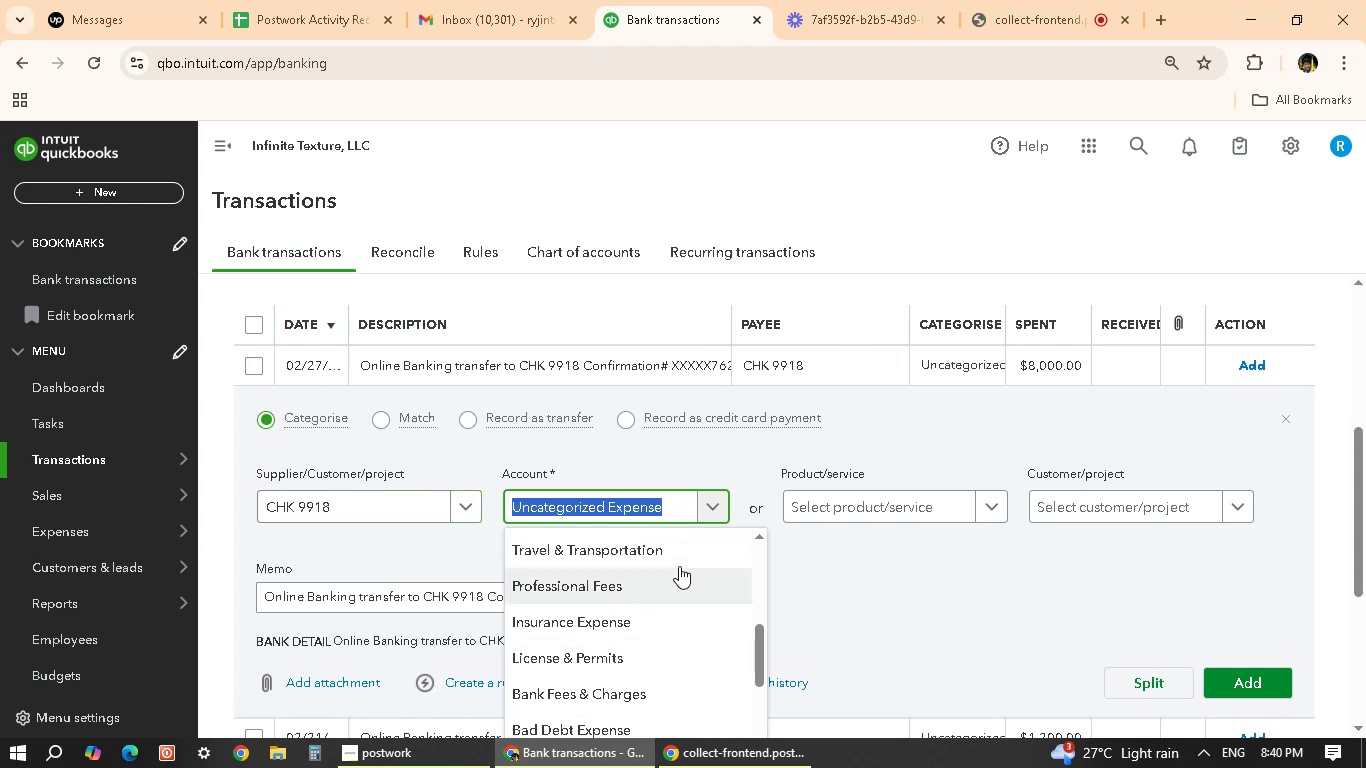 
left_click([684, 560])
 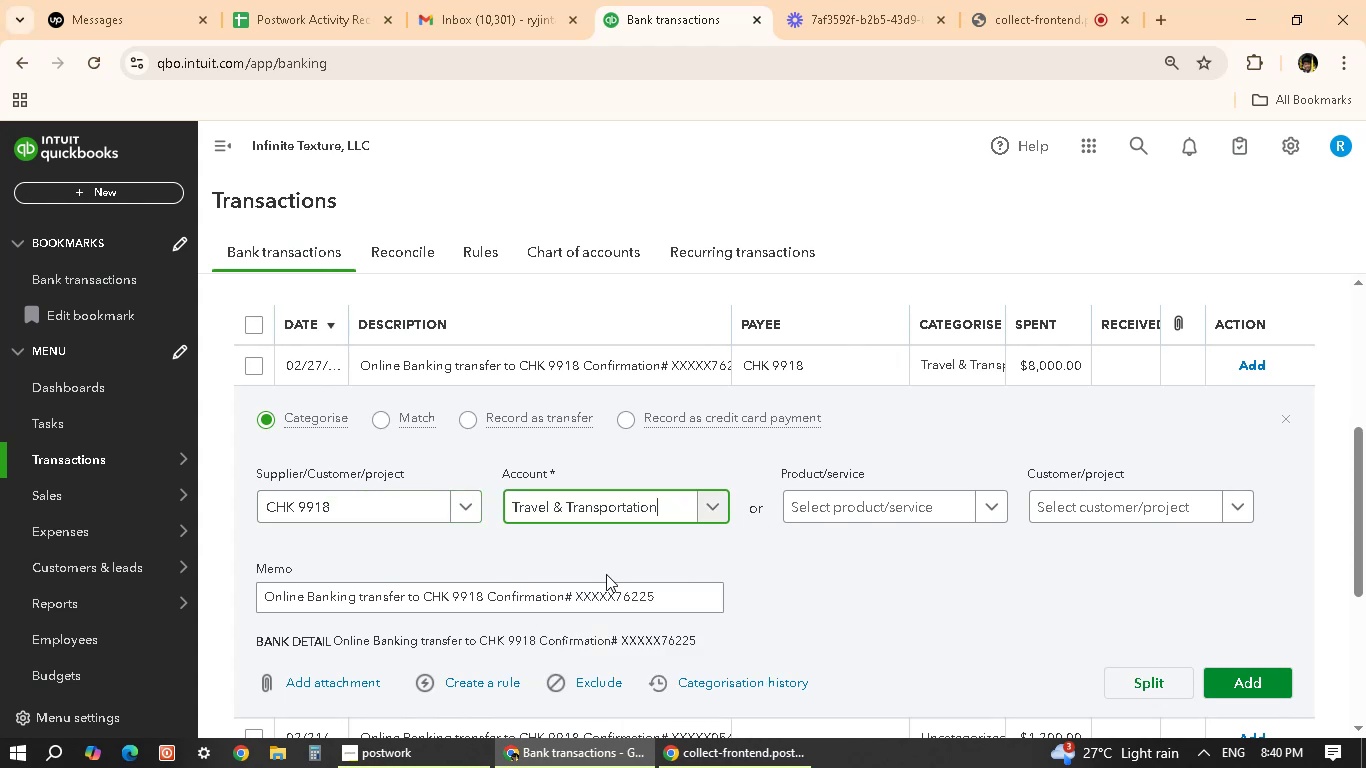 
left_click([839, 587])
 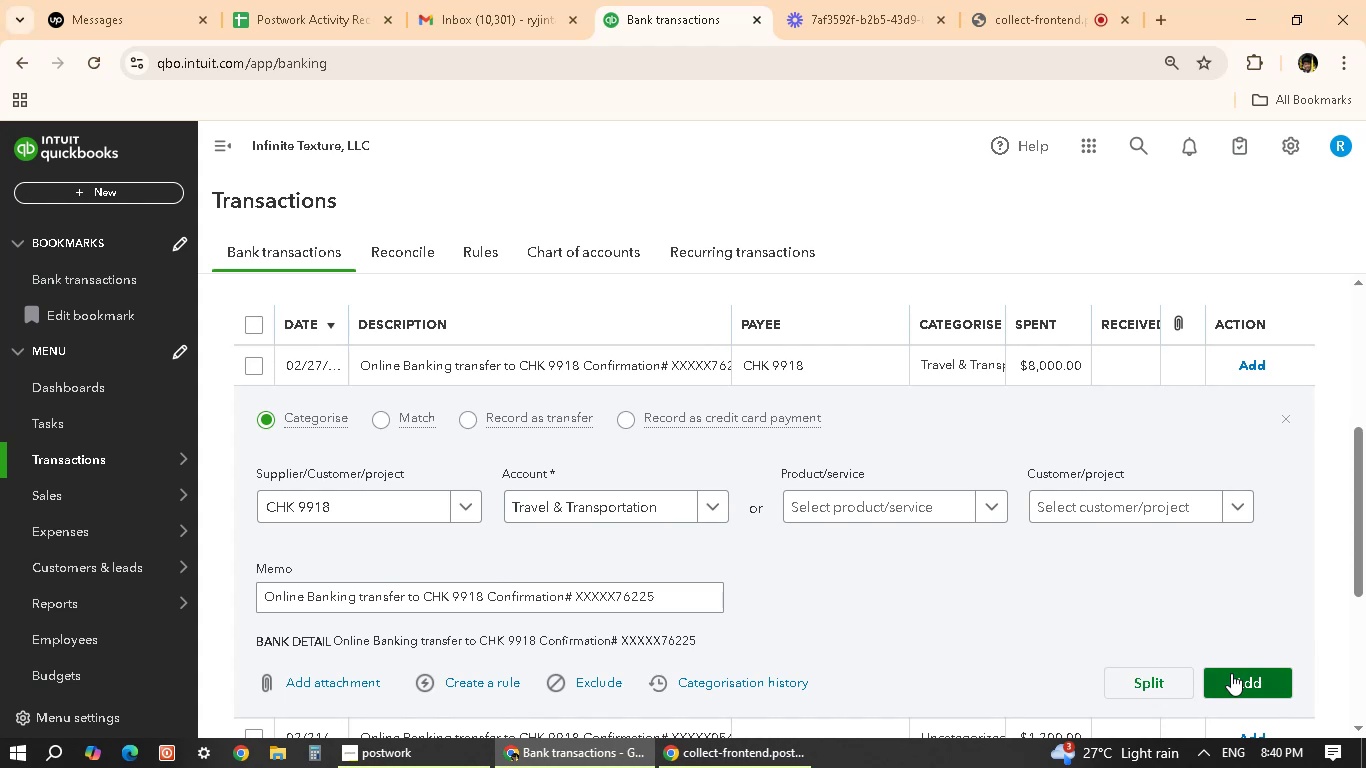 
left_click([1231, 673])
 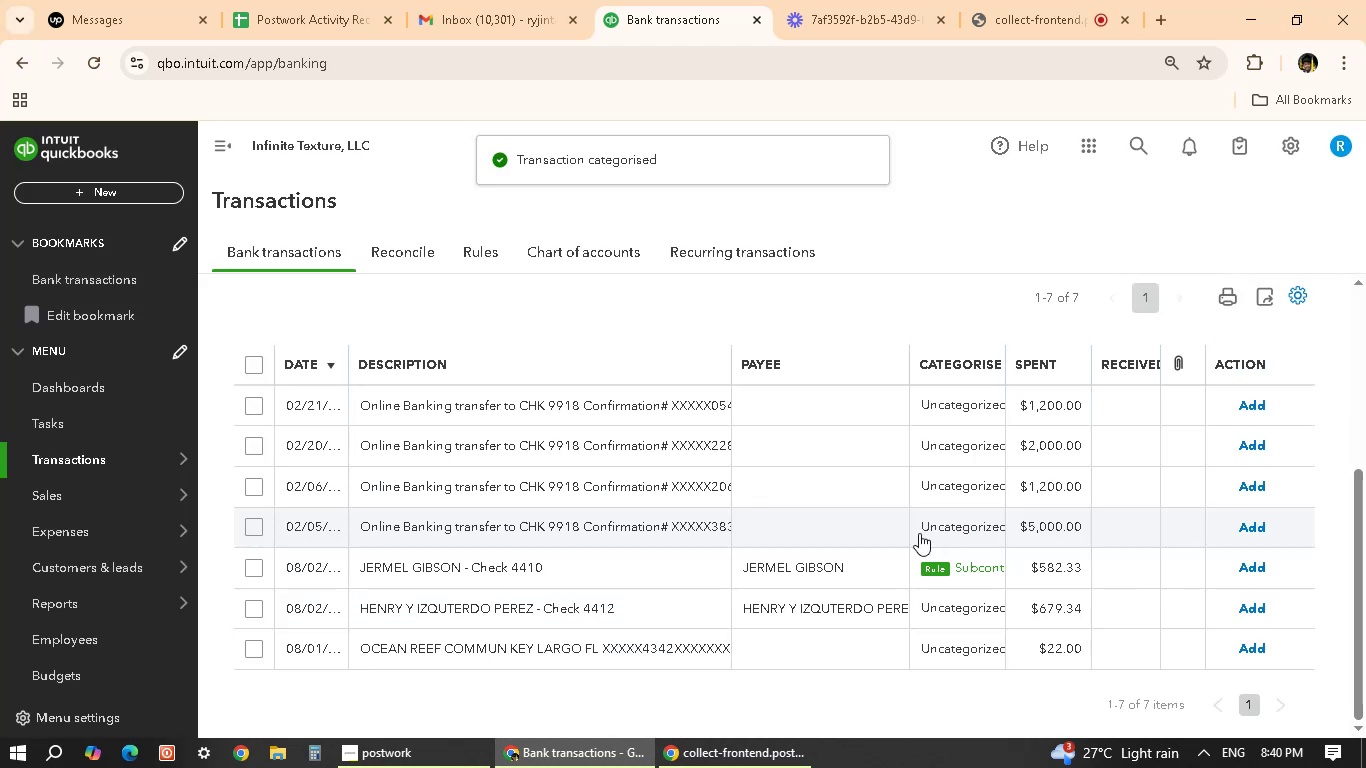 
left_click([663, 409])
 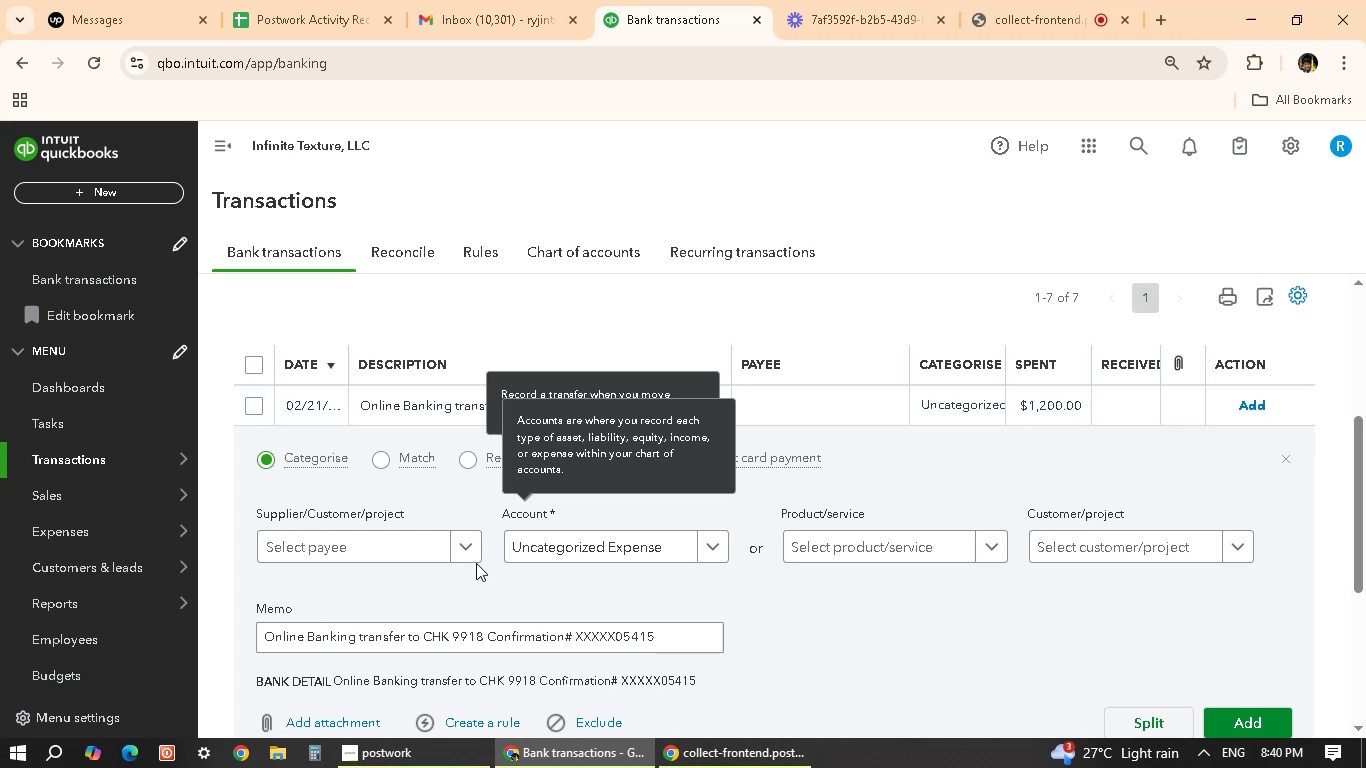 
wait(6.46)
 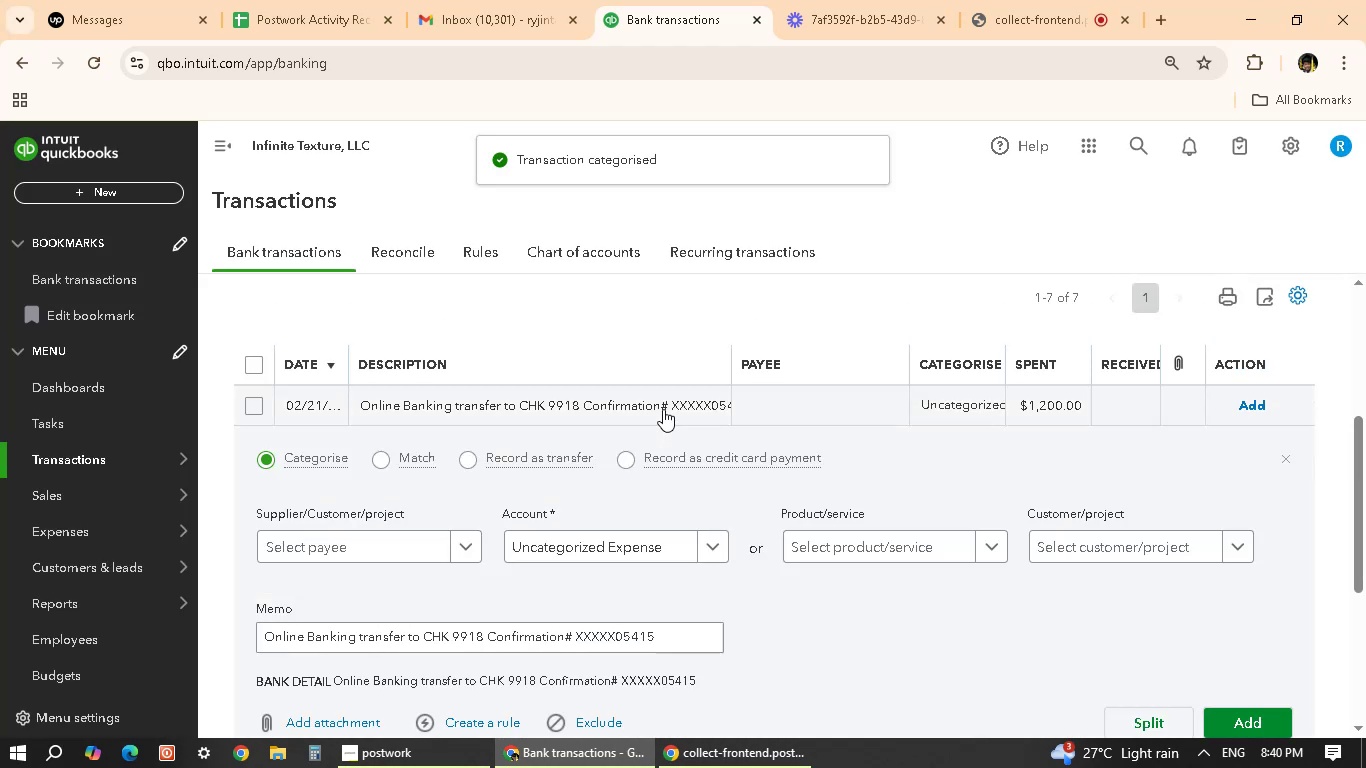 
scroll: coordinate [388, 432], scroll_direction: down, amount: 4.0
 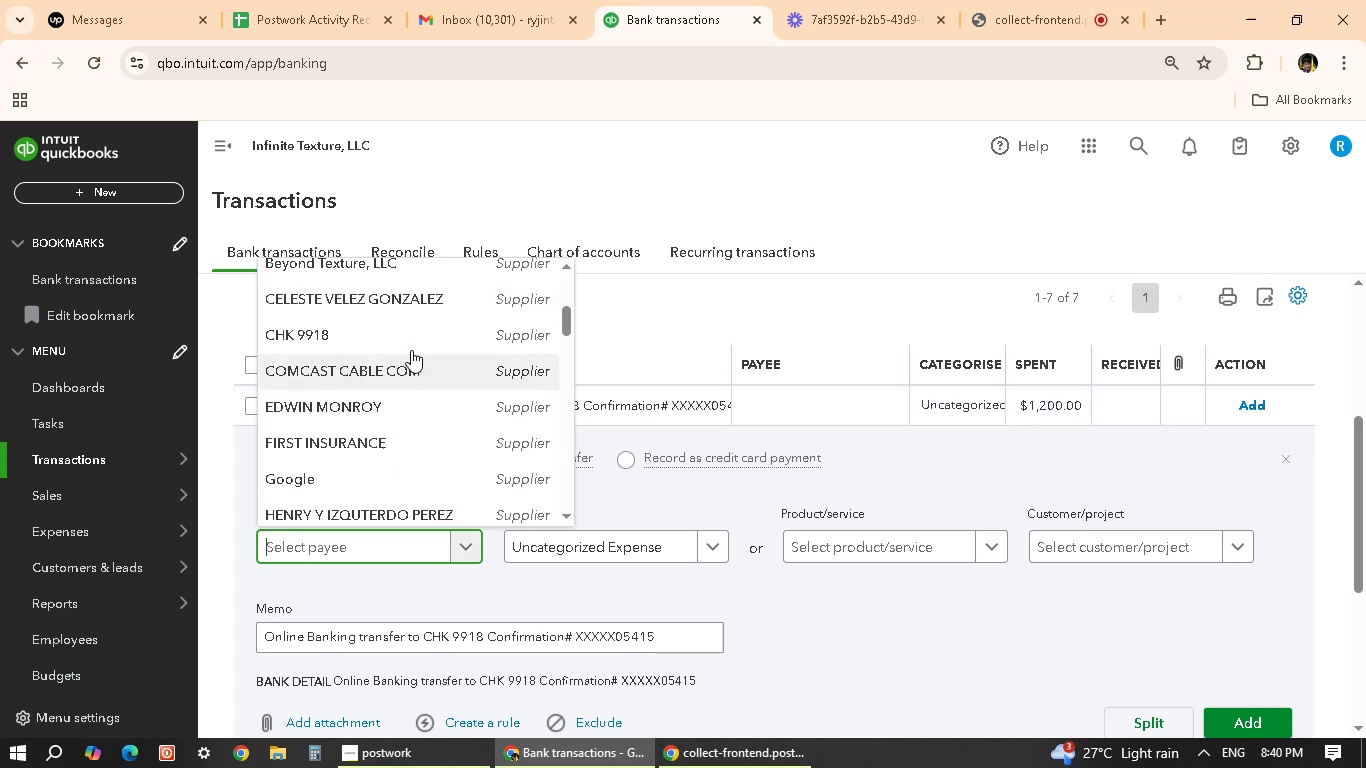 
left_click([430, 329])
 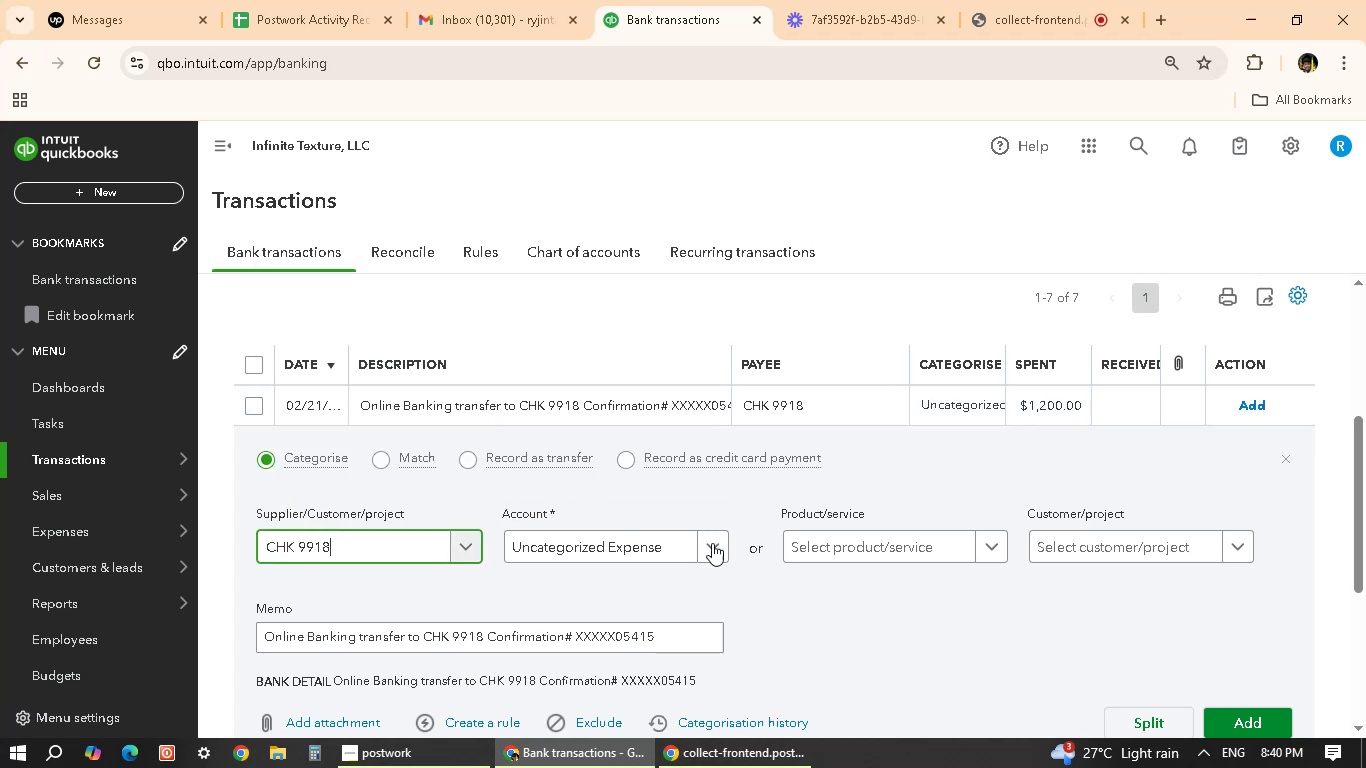 
left_click([715, 558])
 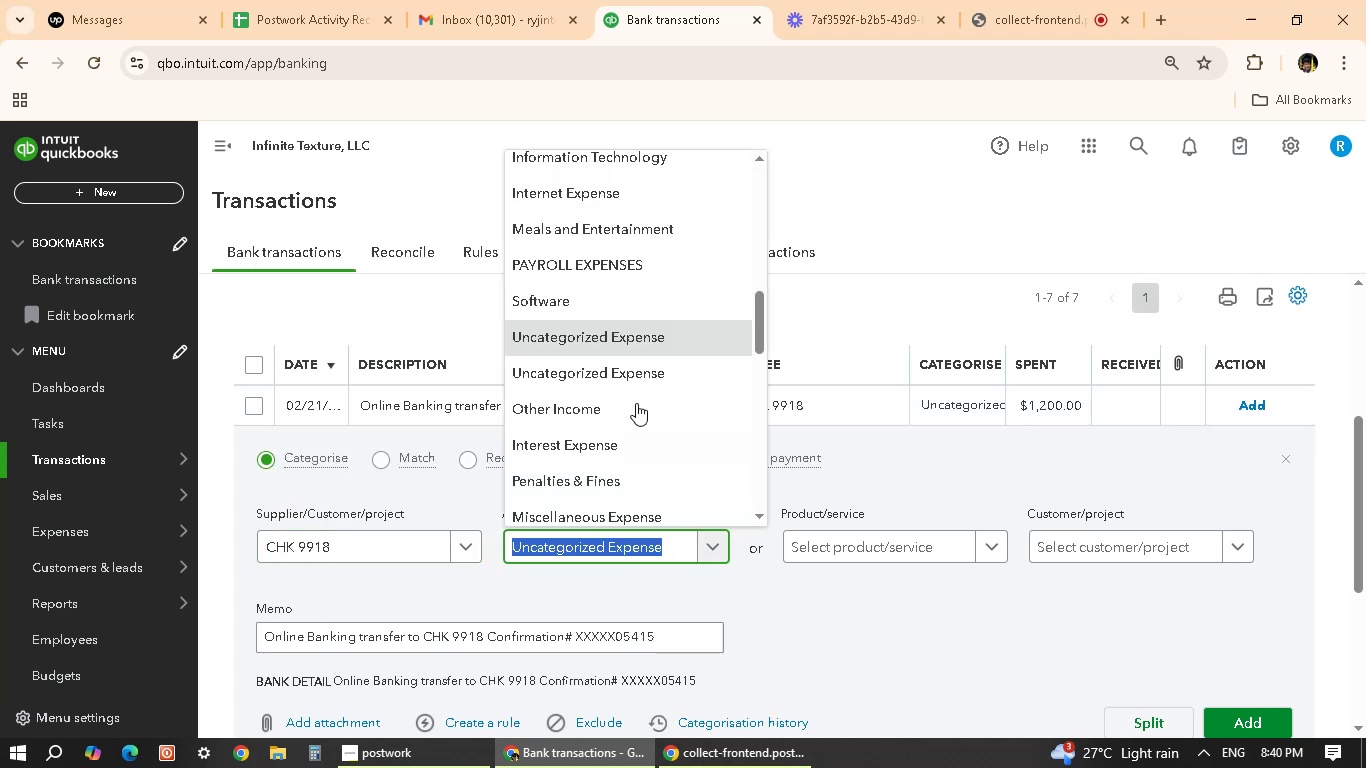 
scroll: coordinate [628, 394], scroll_direction: up, amount: 5.0
 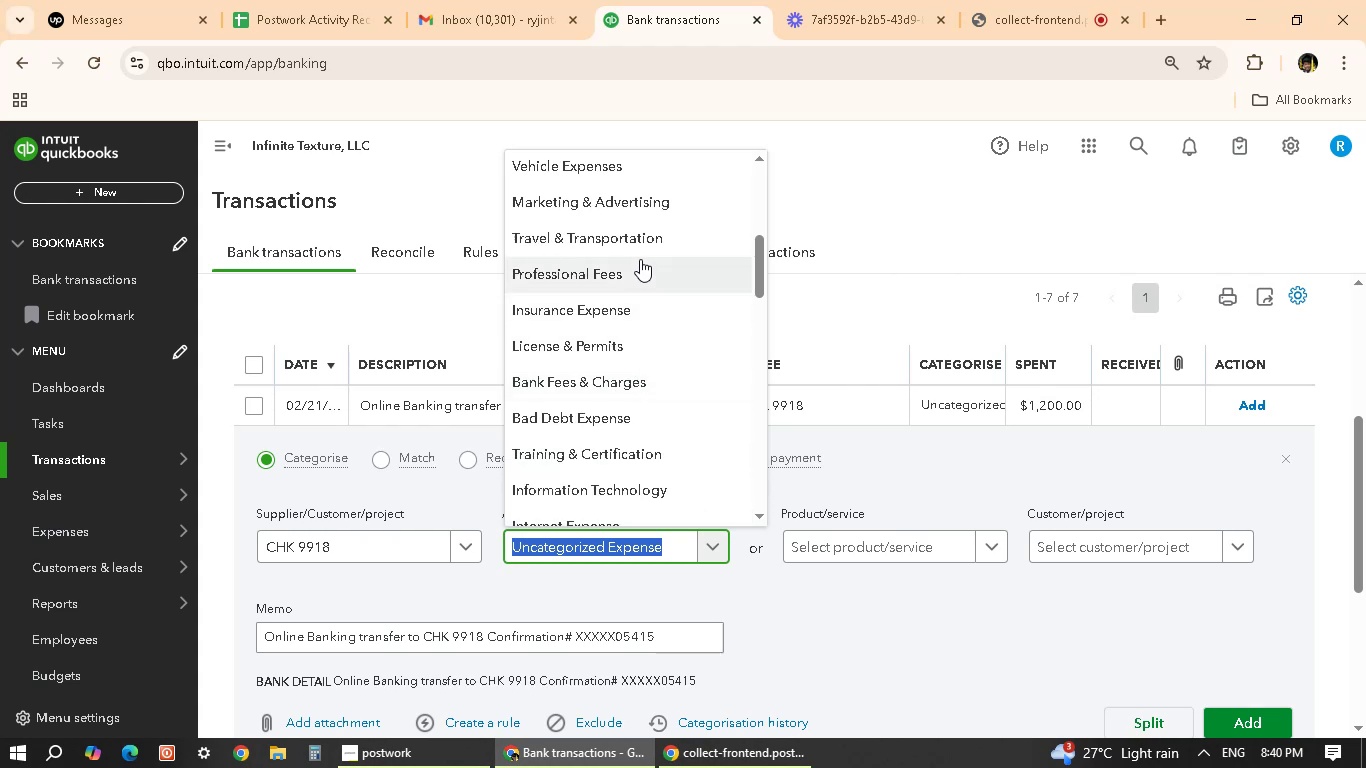 
left_click([650, 242])
 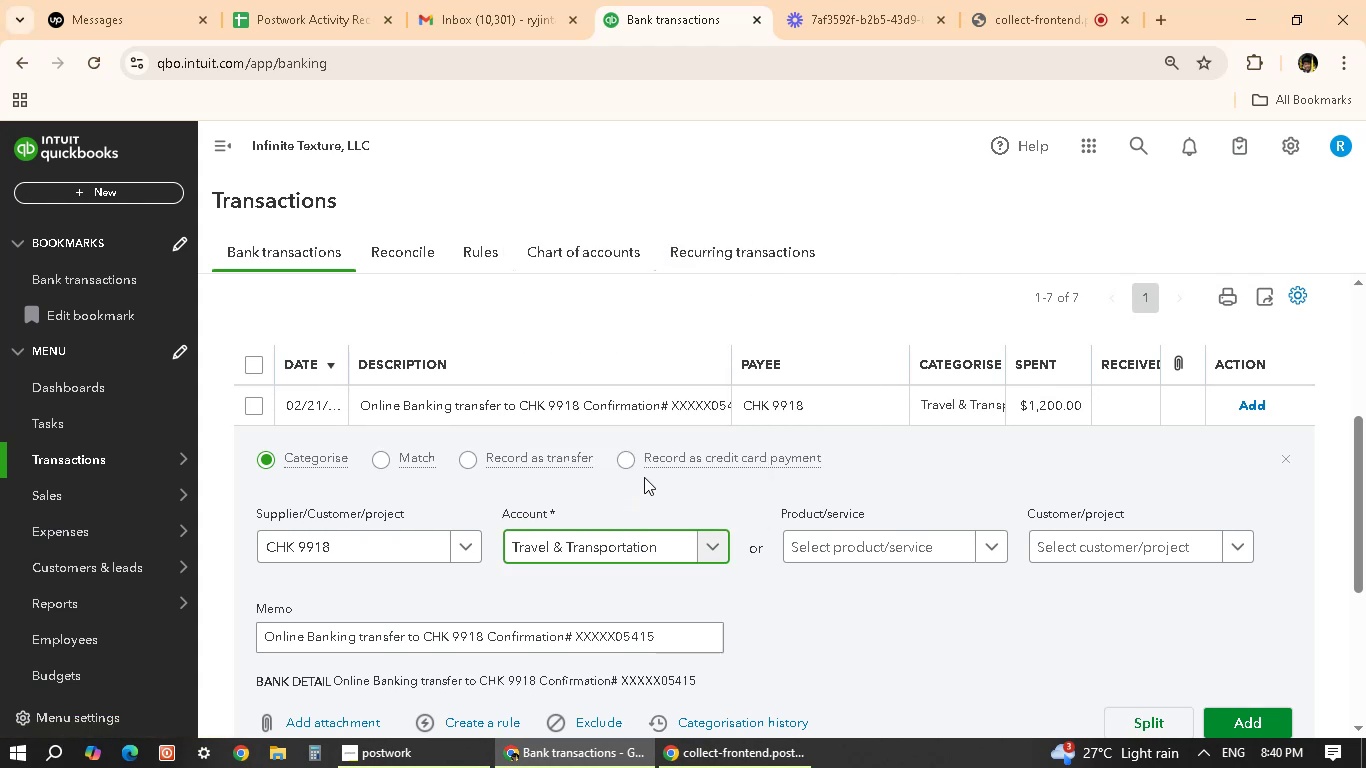 
wait(10.71)
 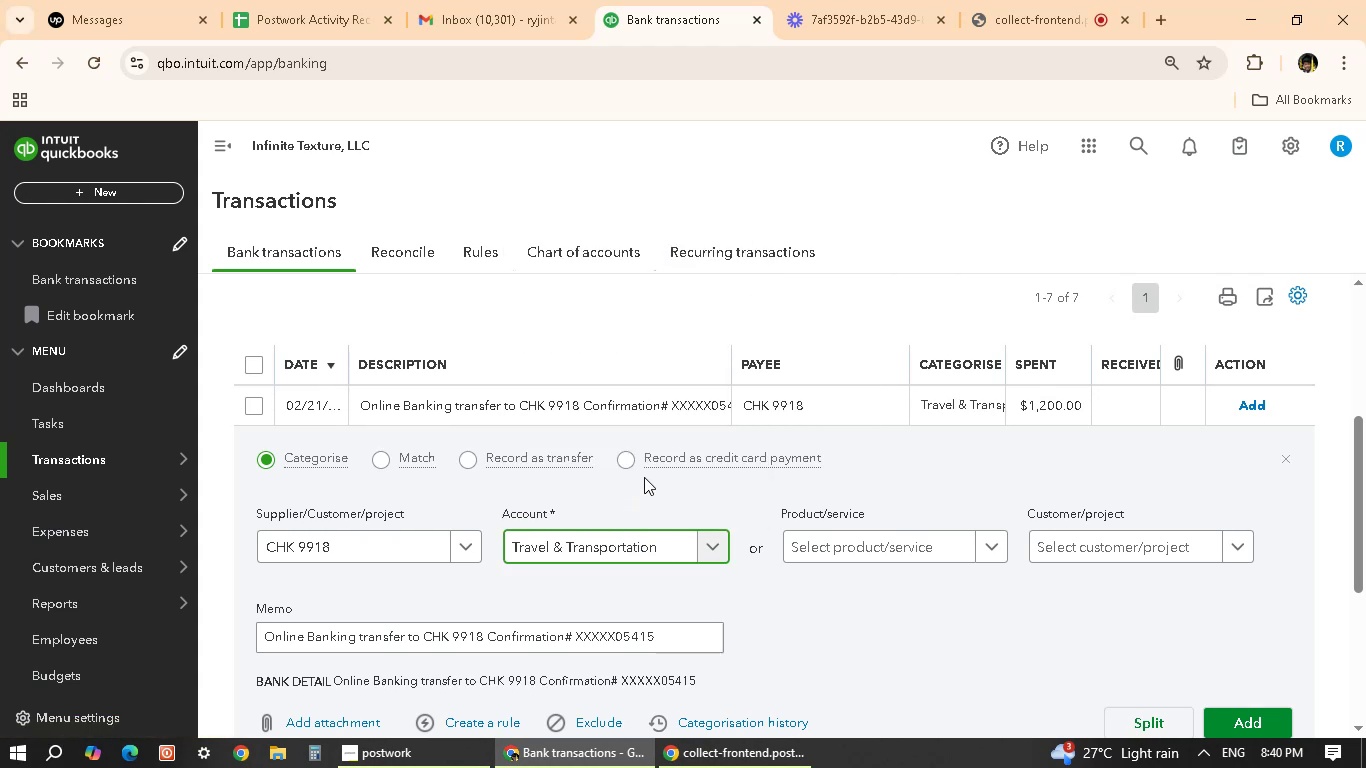 
left_click([858, 599])
 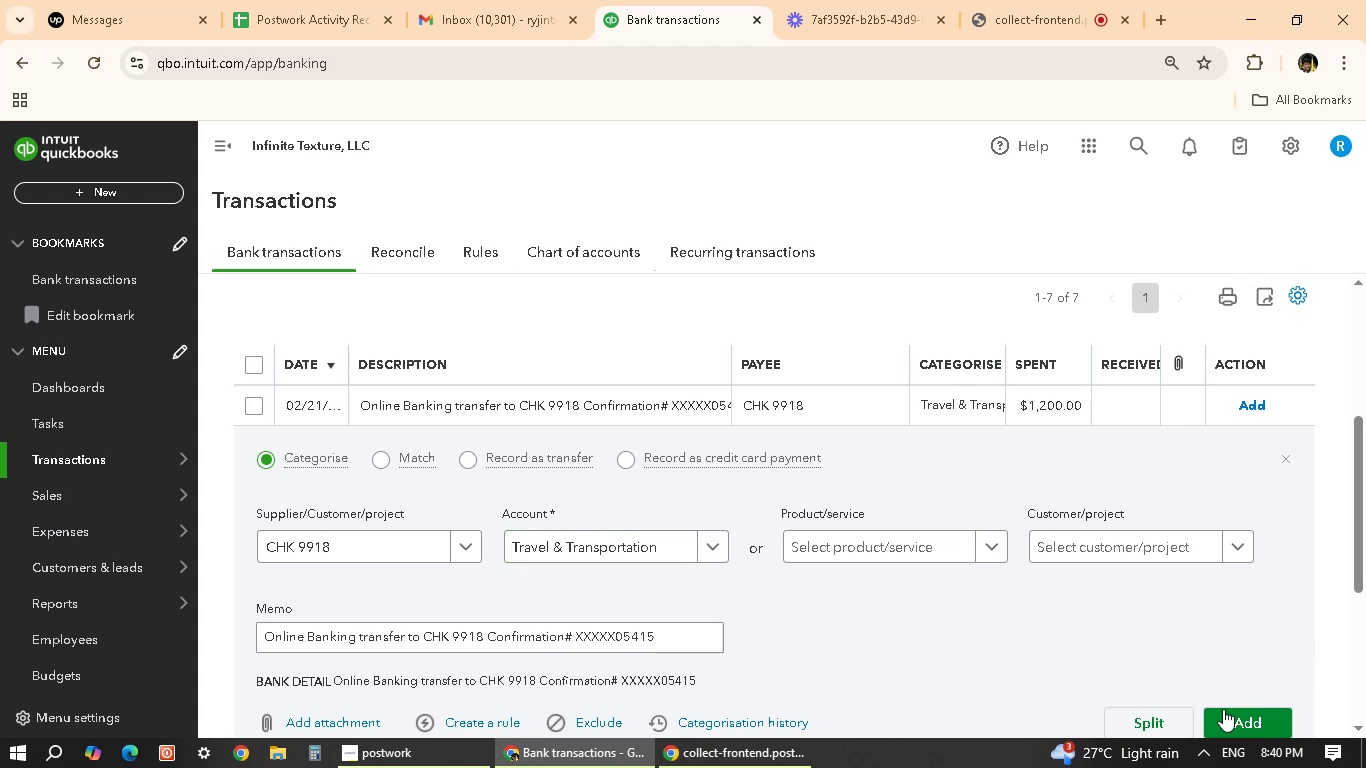 
wait(10.79)
 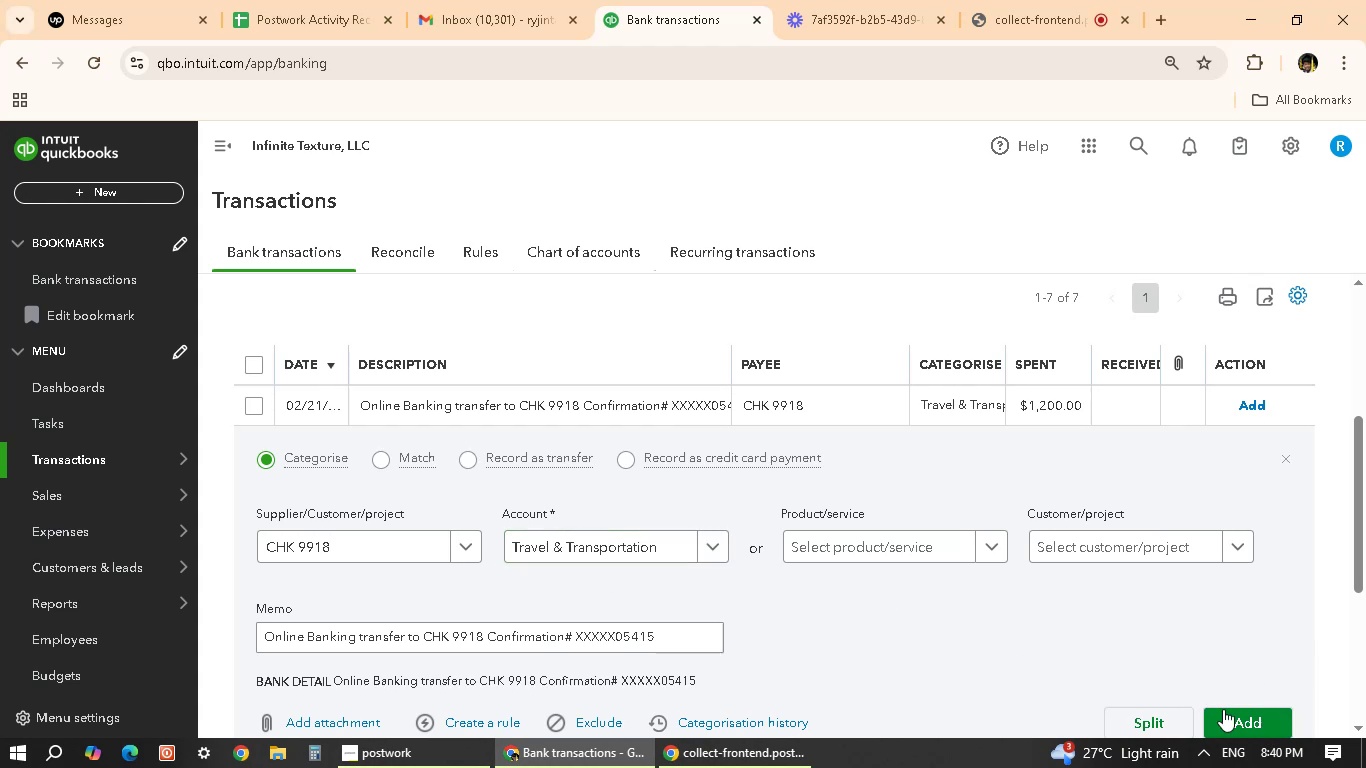 
left_click_drag(start_coordinate=[1235, 717], to_coordinate=[1252, 721])
 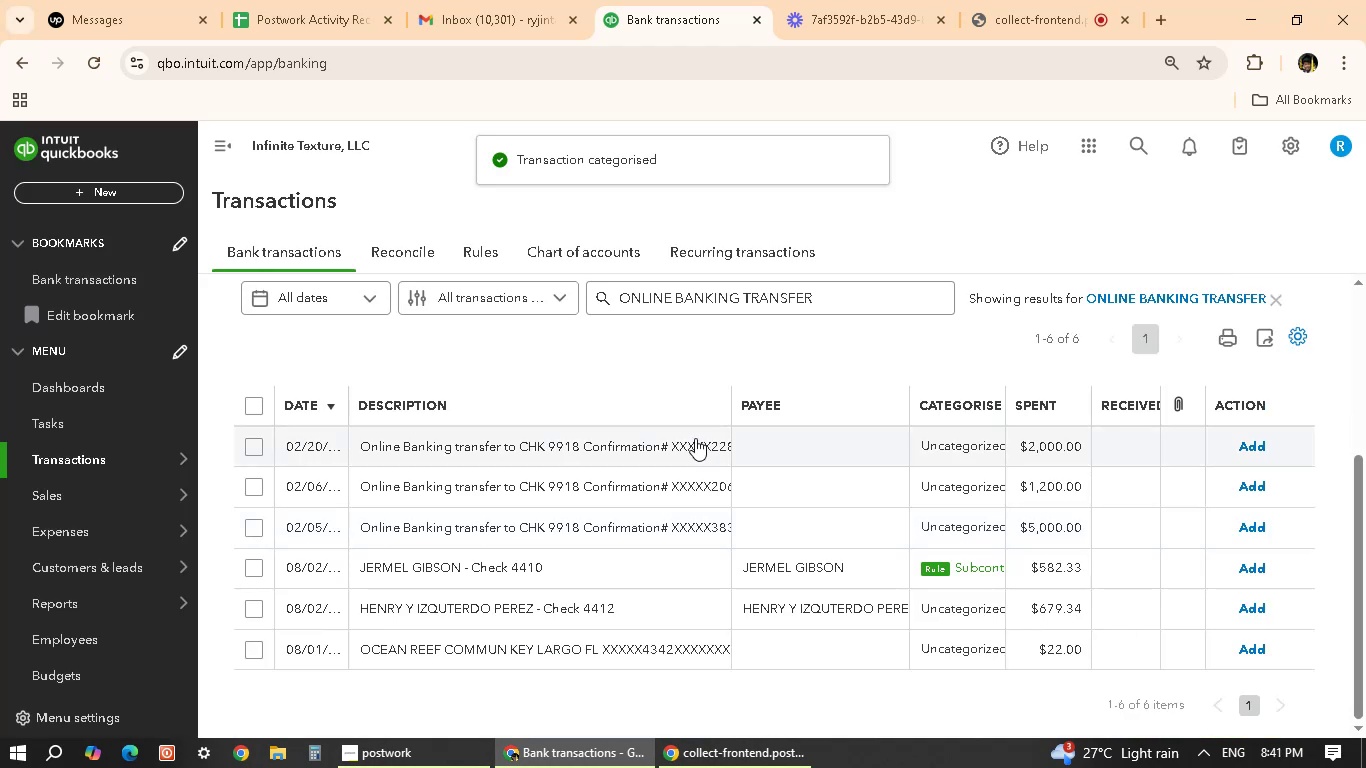 
left_click([673, 439])
 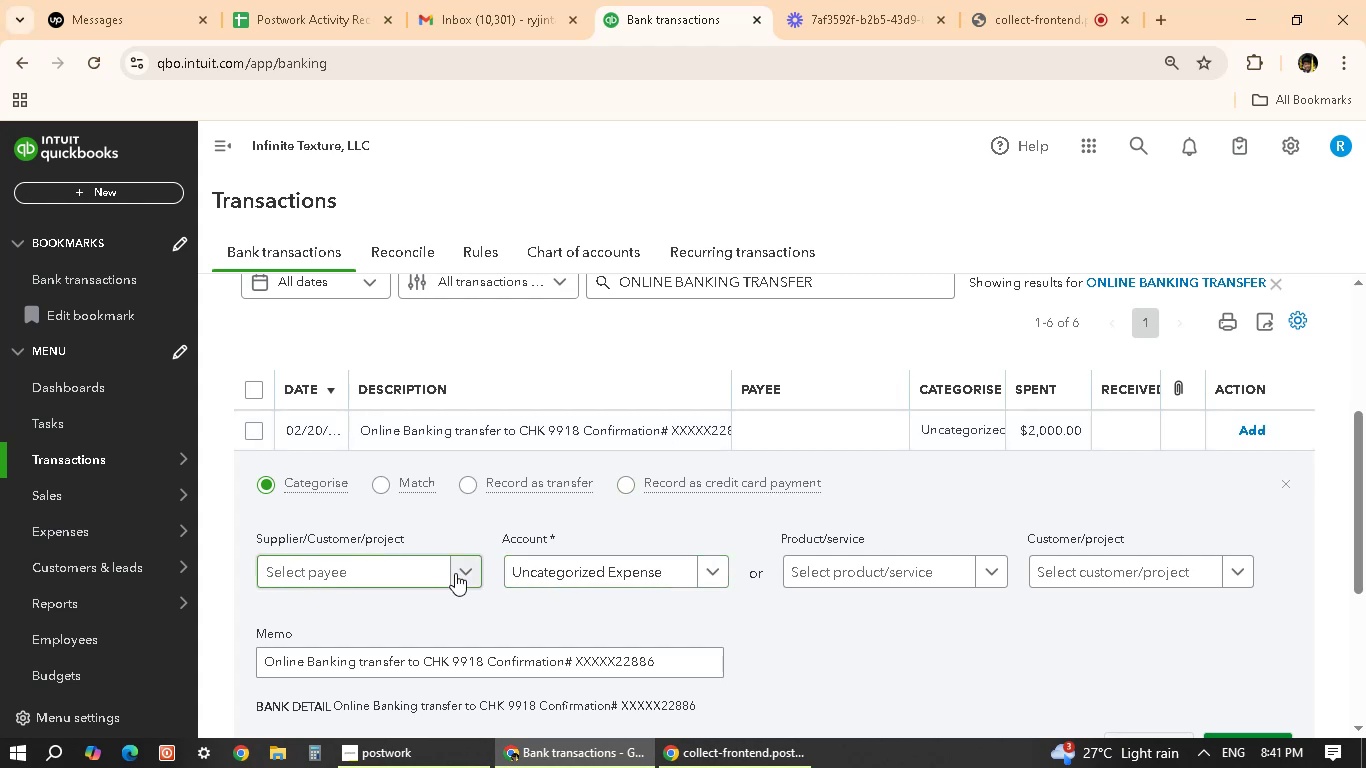 
scroll: coordinate [384, 451], scroll_direction: down, amount: 4.0
 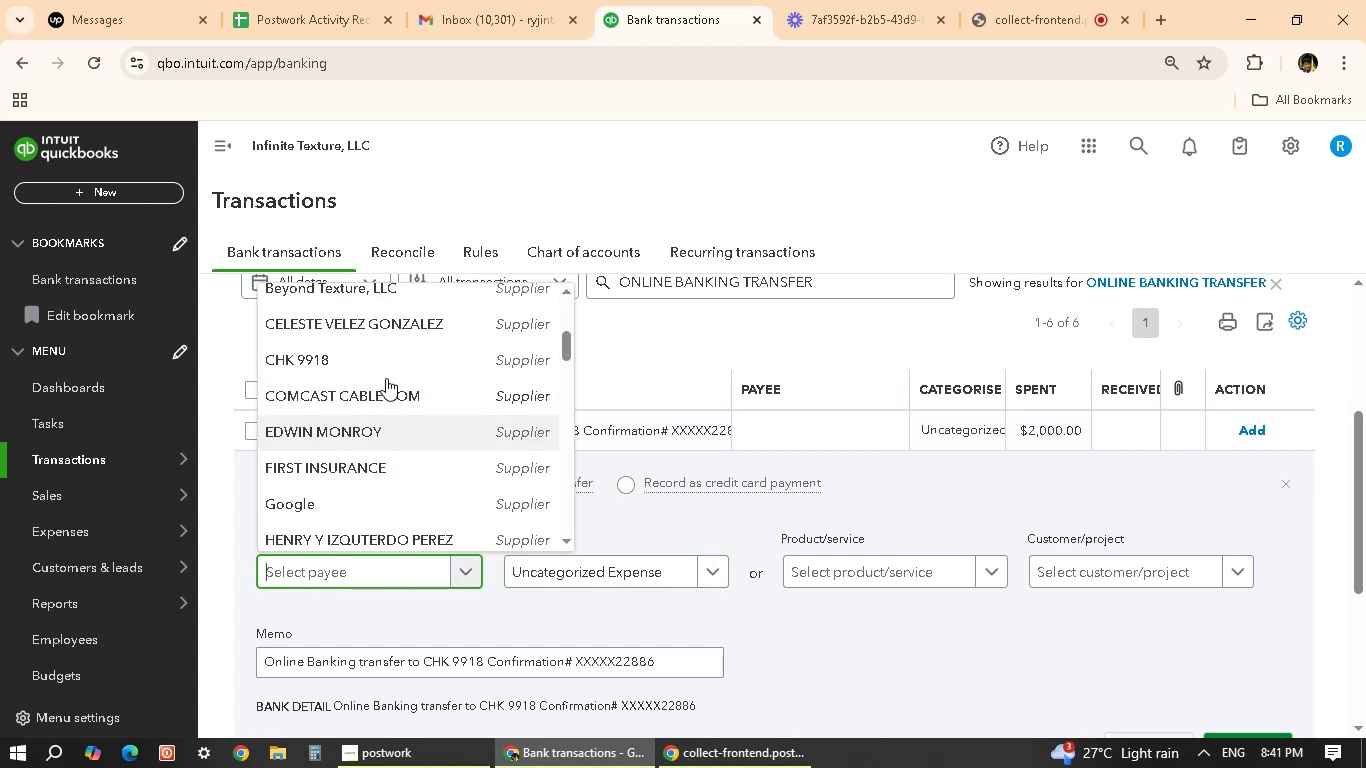 
left_click([402, 354])
 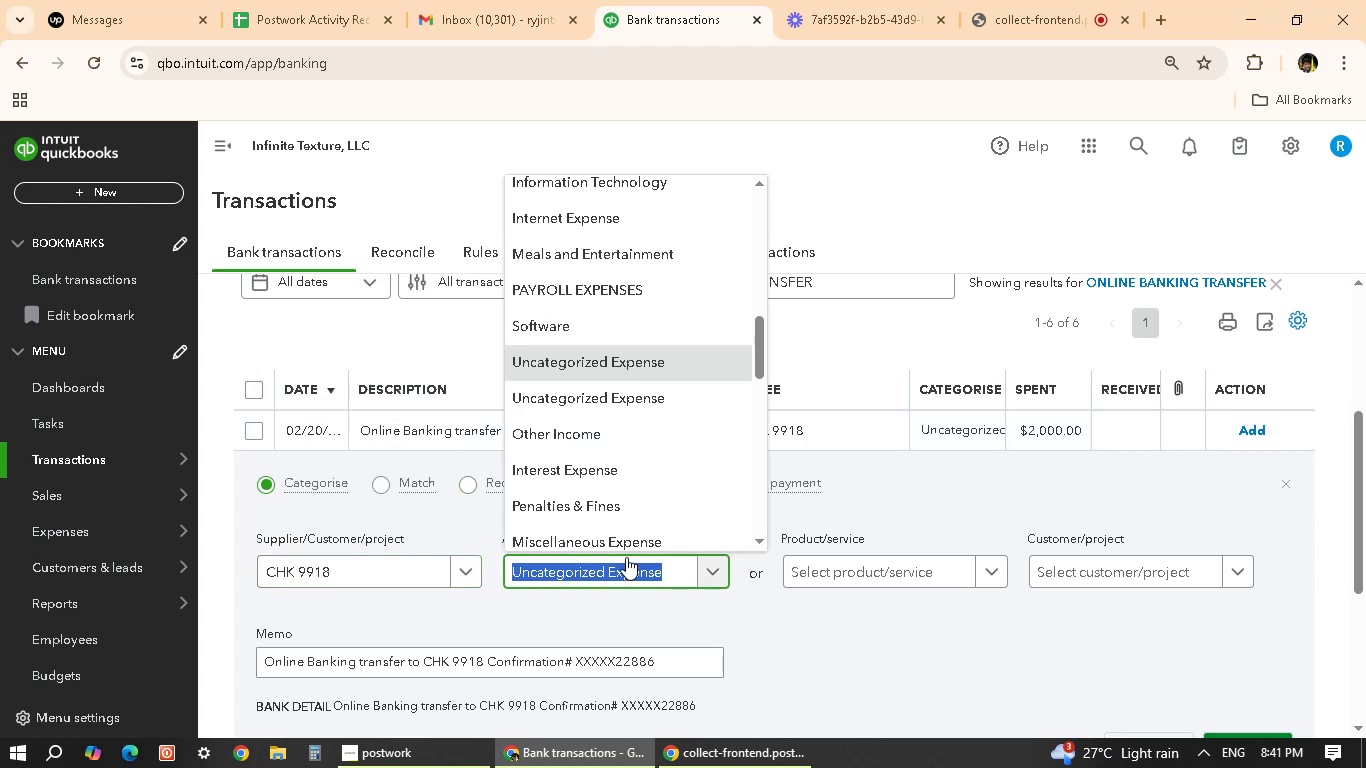 
scroll: coordinate [629, 329], scroll_direction: up, amount: 4.0
 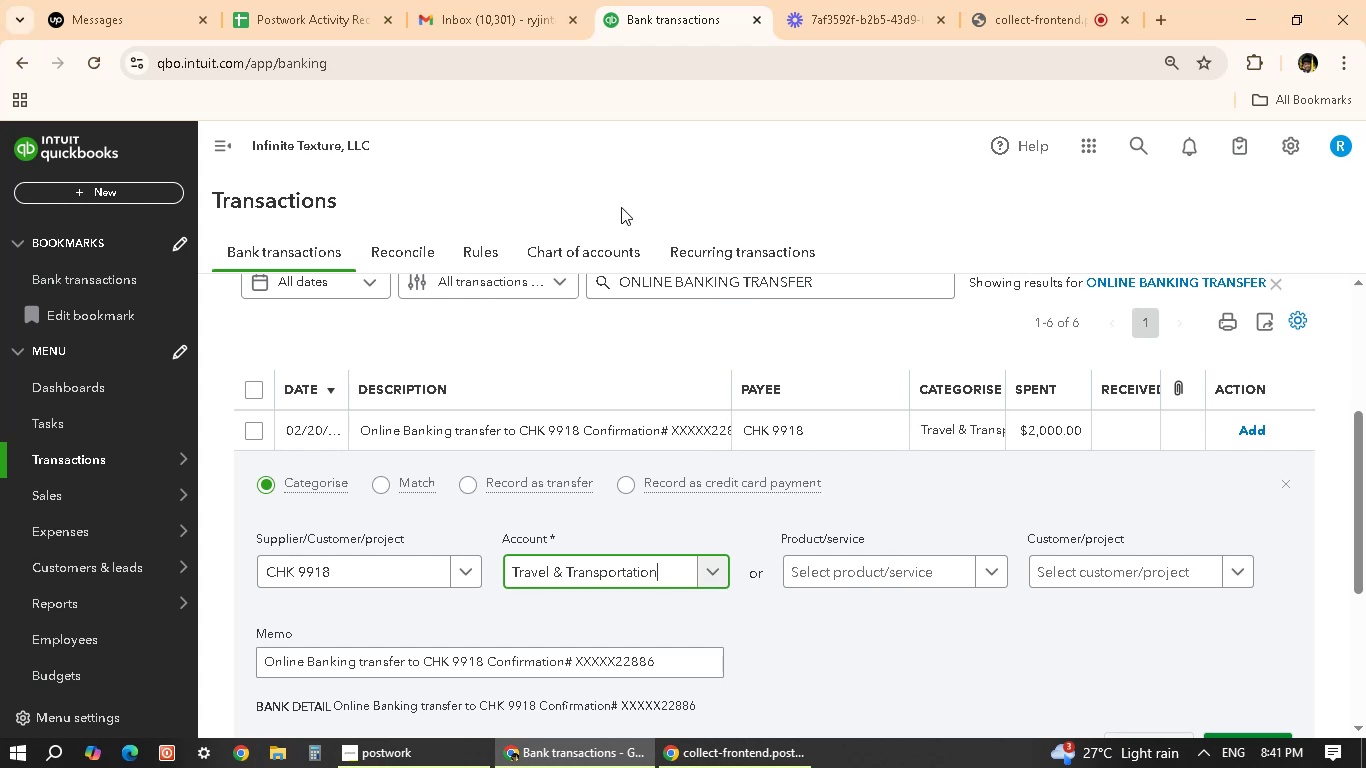 
wait(18.74)
 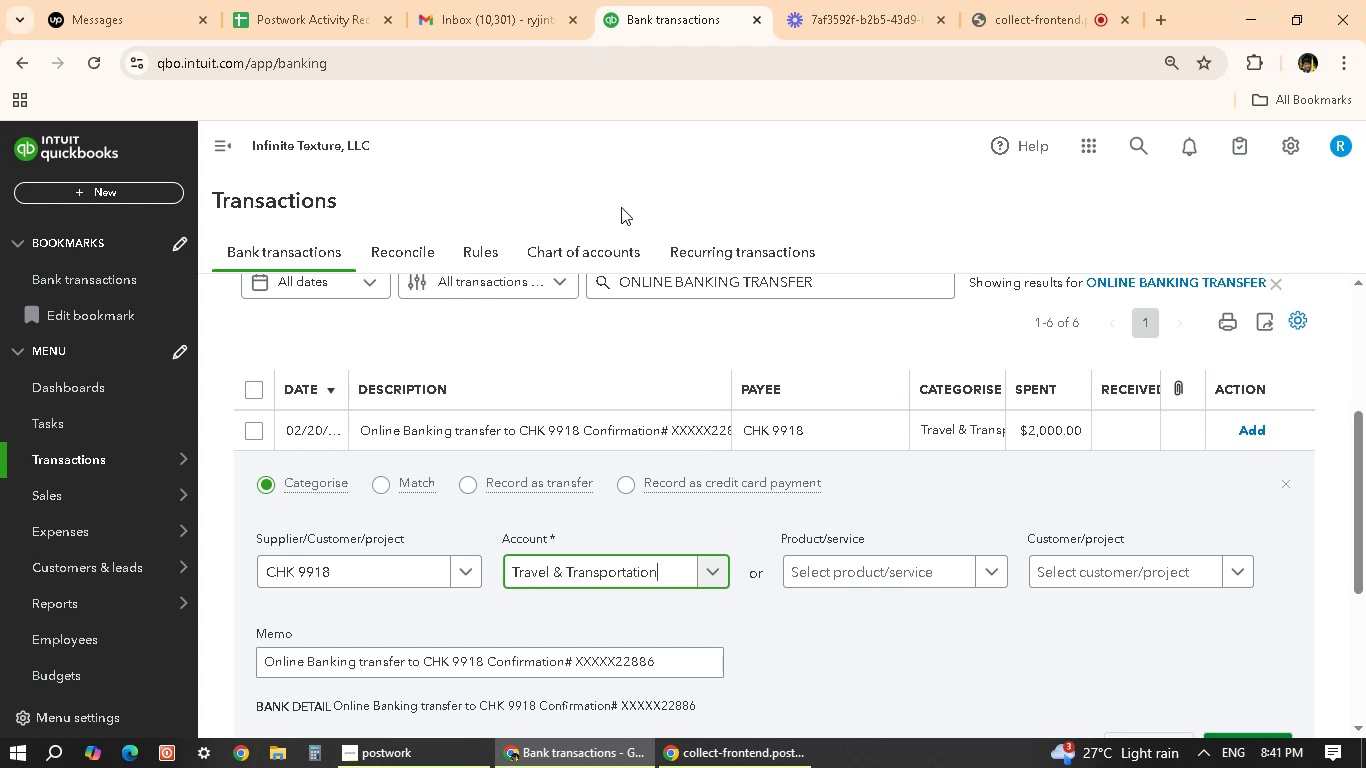 
scroll: coordinate [885, 570], scroll_direction: down, amount: 2.0
 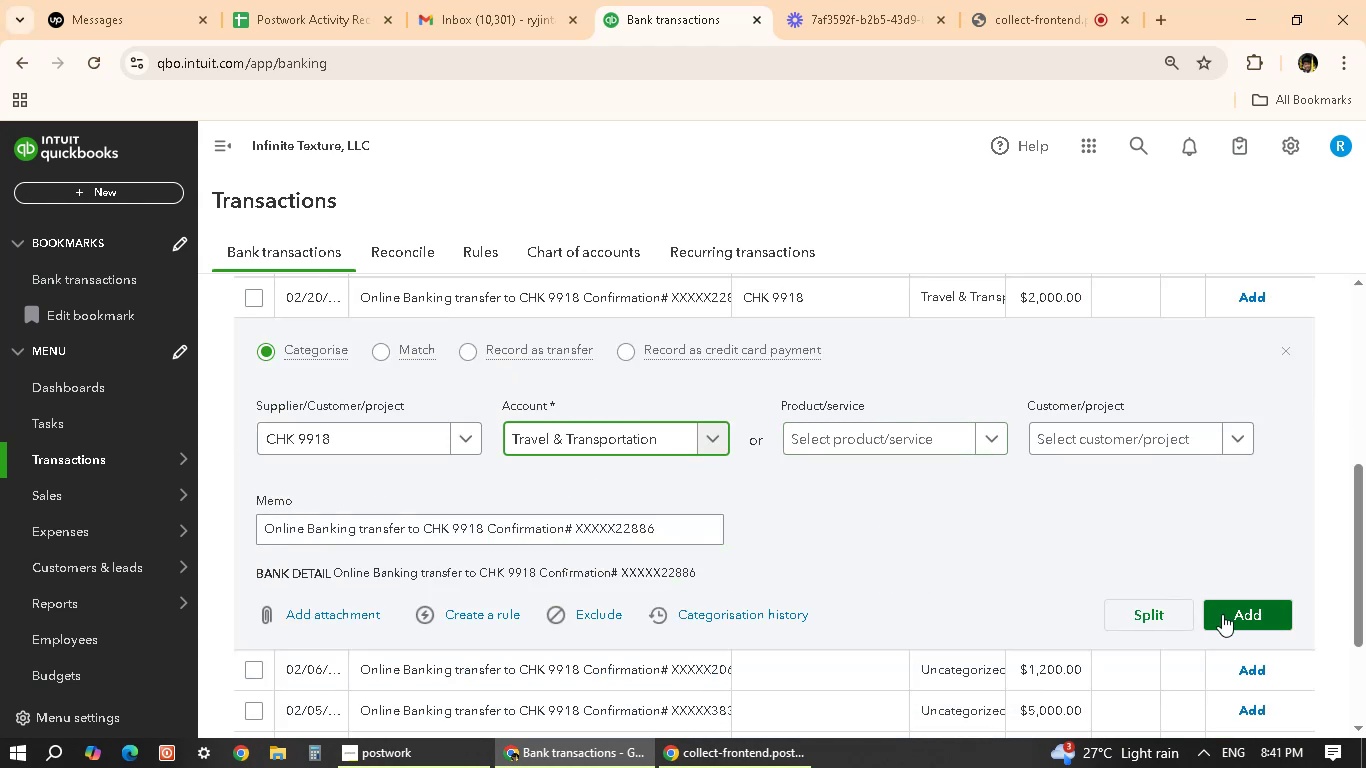 
left_click([1244, 613])
 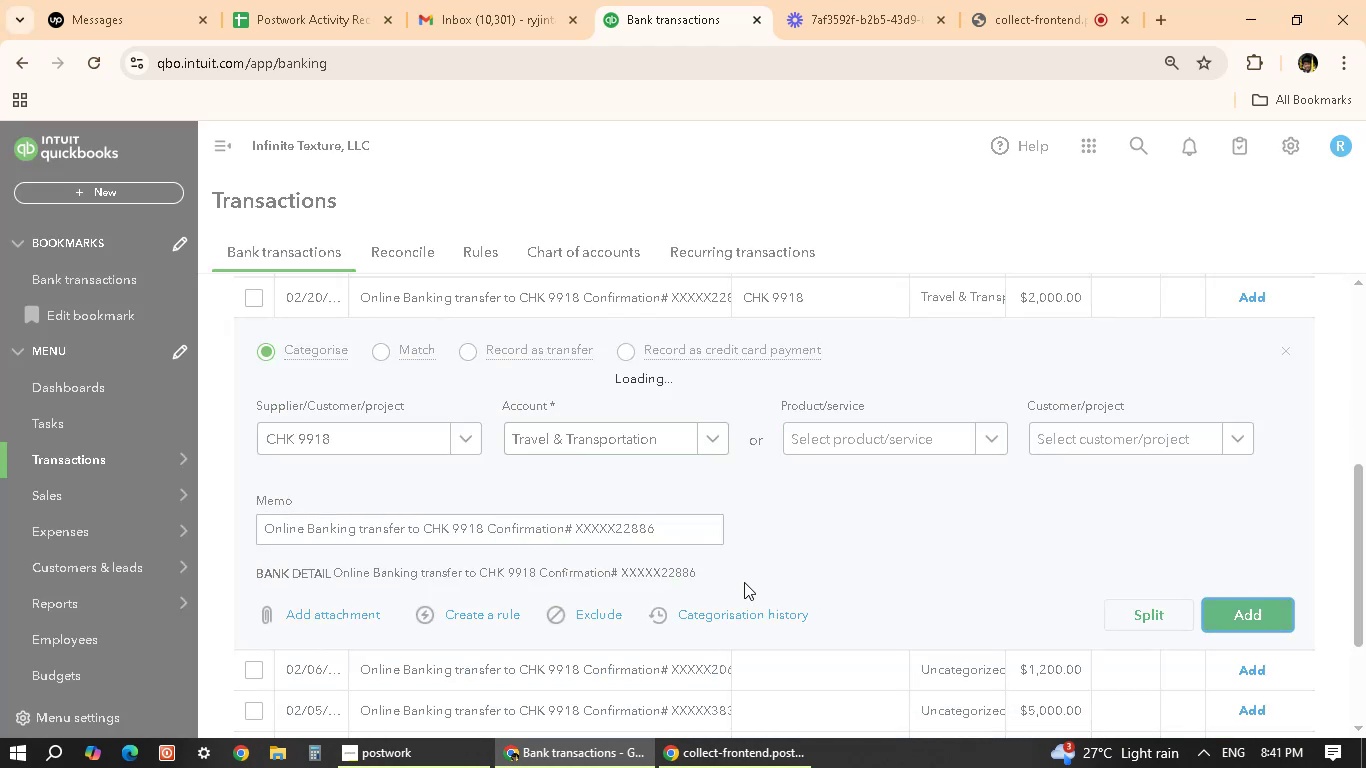 
scroll: coordinate [723, 559], scroll_direction: up, amount: 1.0
 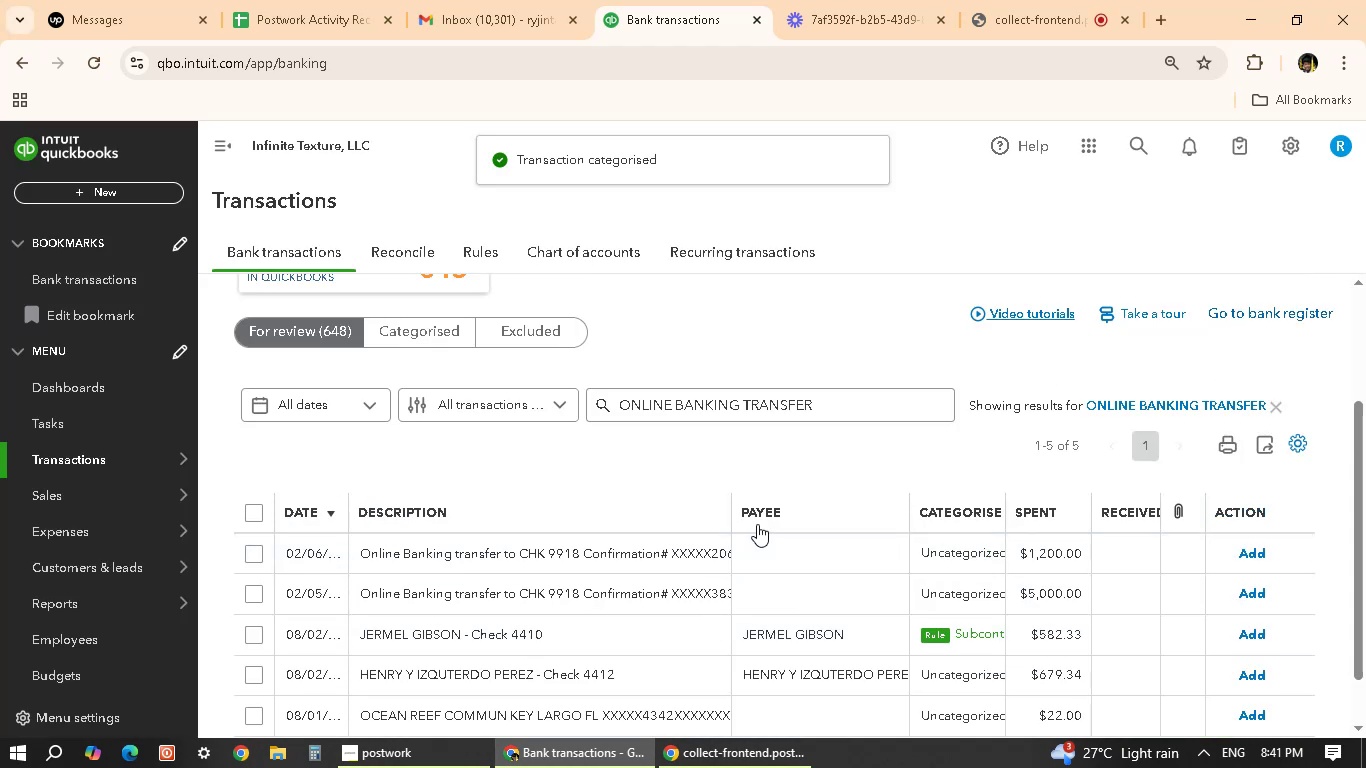 
scroll: coordinate [729, 539], scroll_direction: down, amount: 2.0
 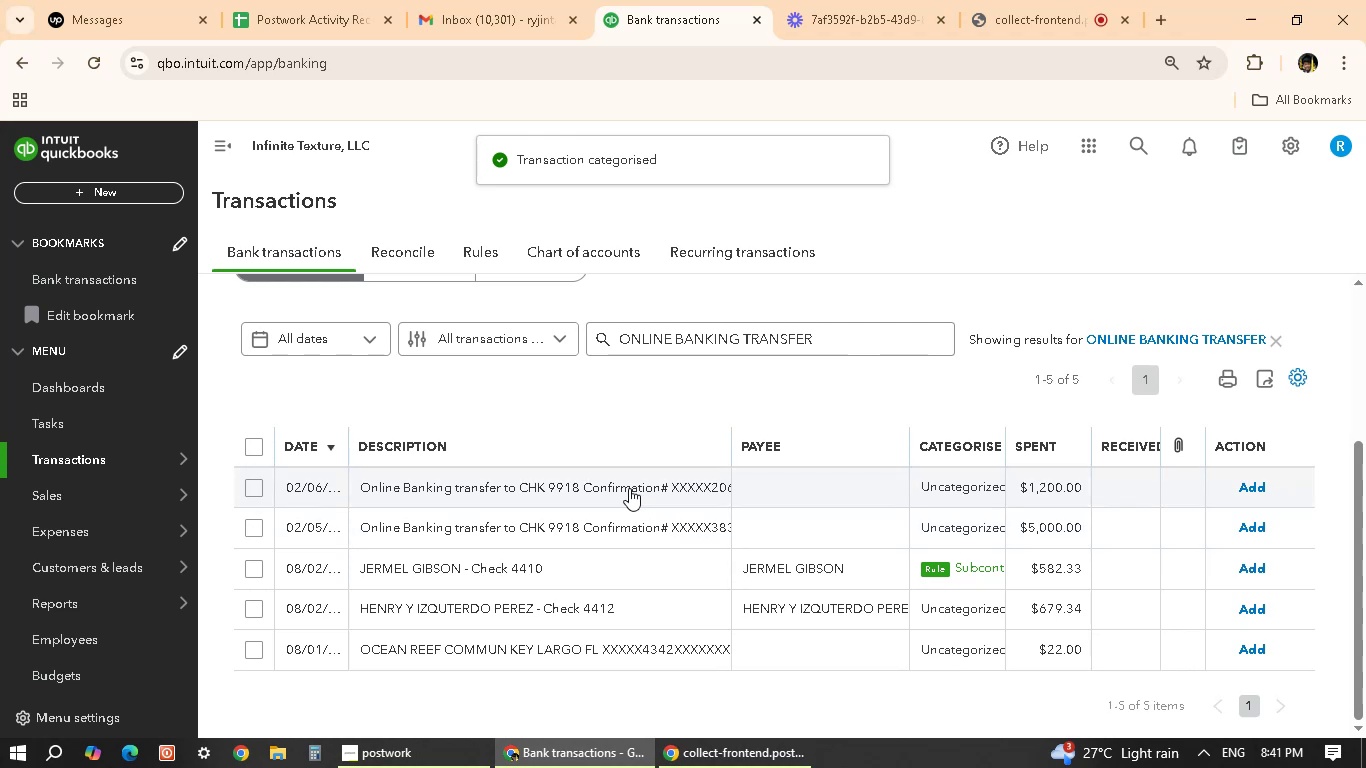 
left_click([629, 485])
 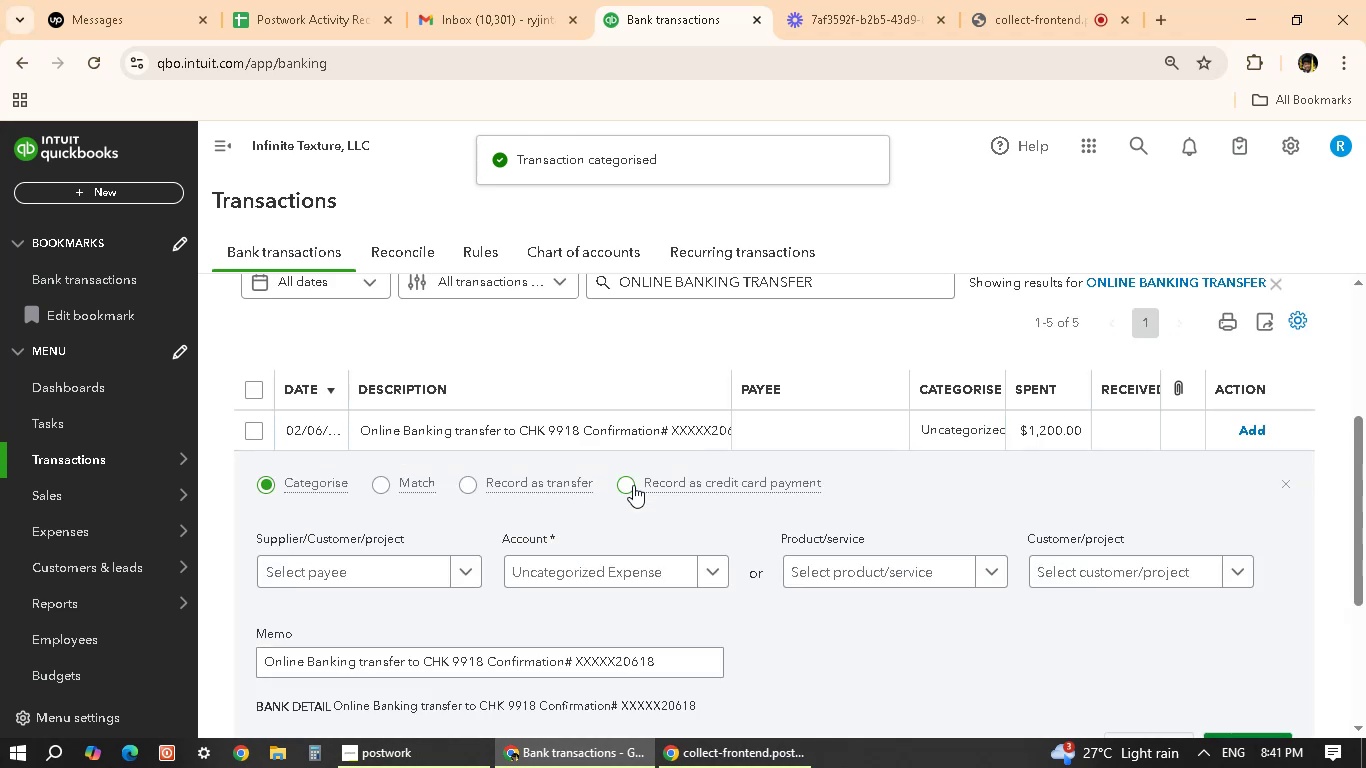 
scroll: coordinate [632, 574], scroll_direction: none, amount: 0.0
 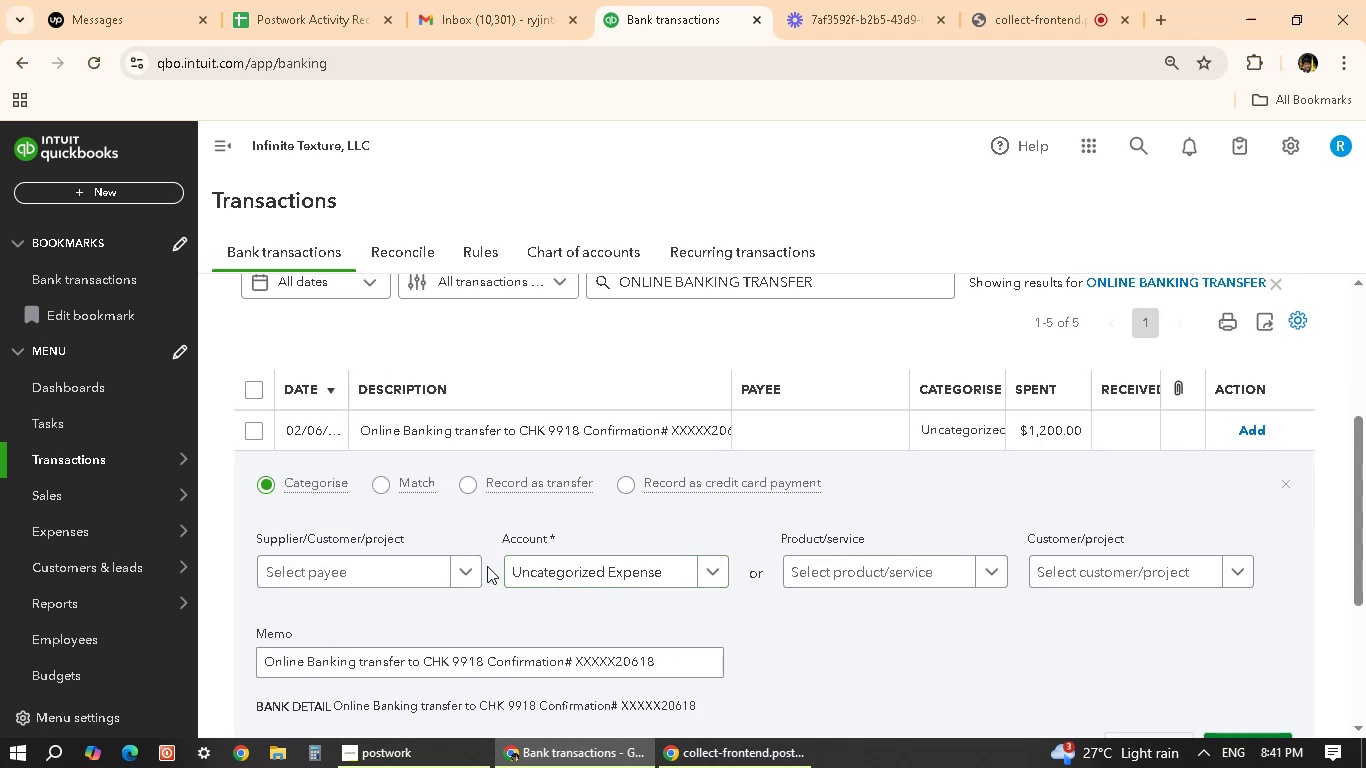 
left_click([469, 570])
 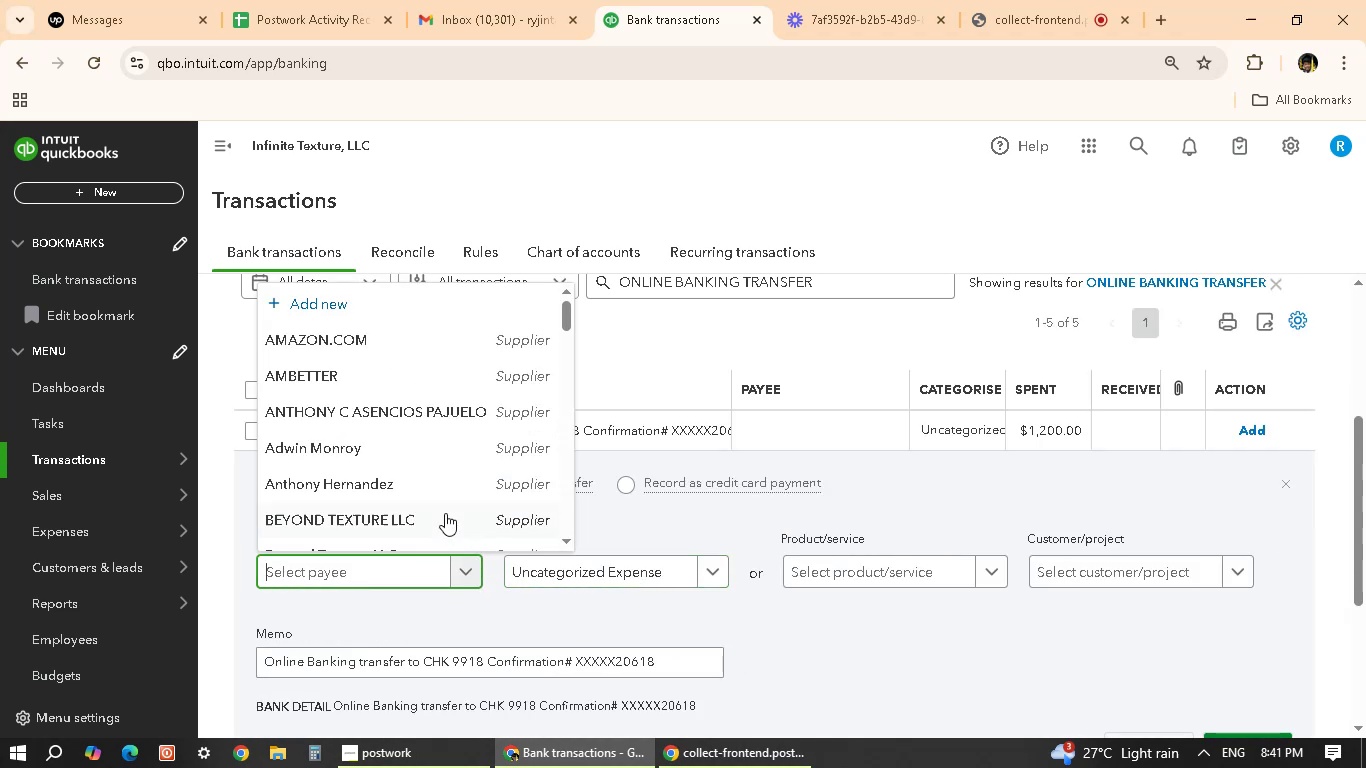 
scroll: coordinate [443, 495], scroll_direction: down, amount: 2.0
 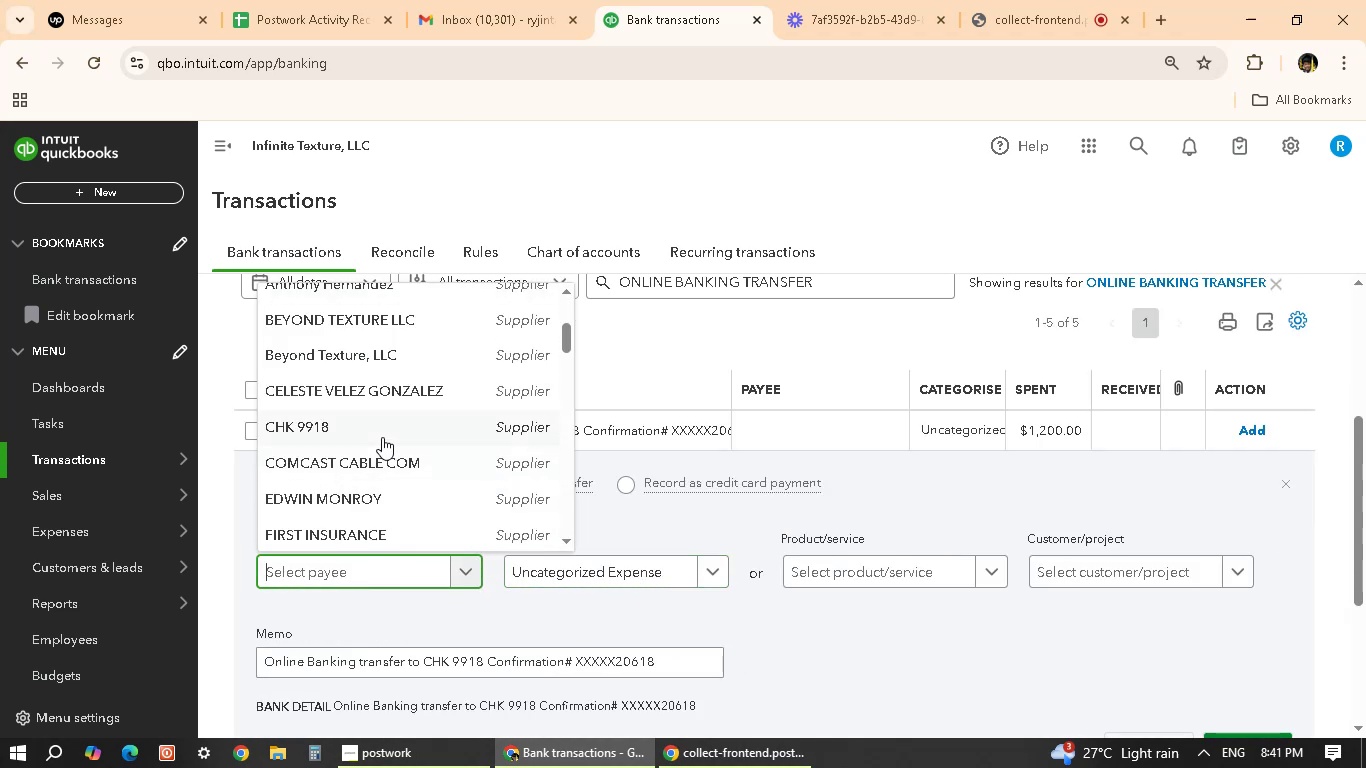 
left_click([378, 427])
 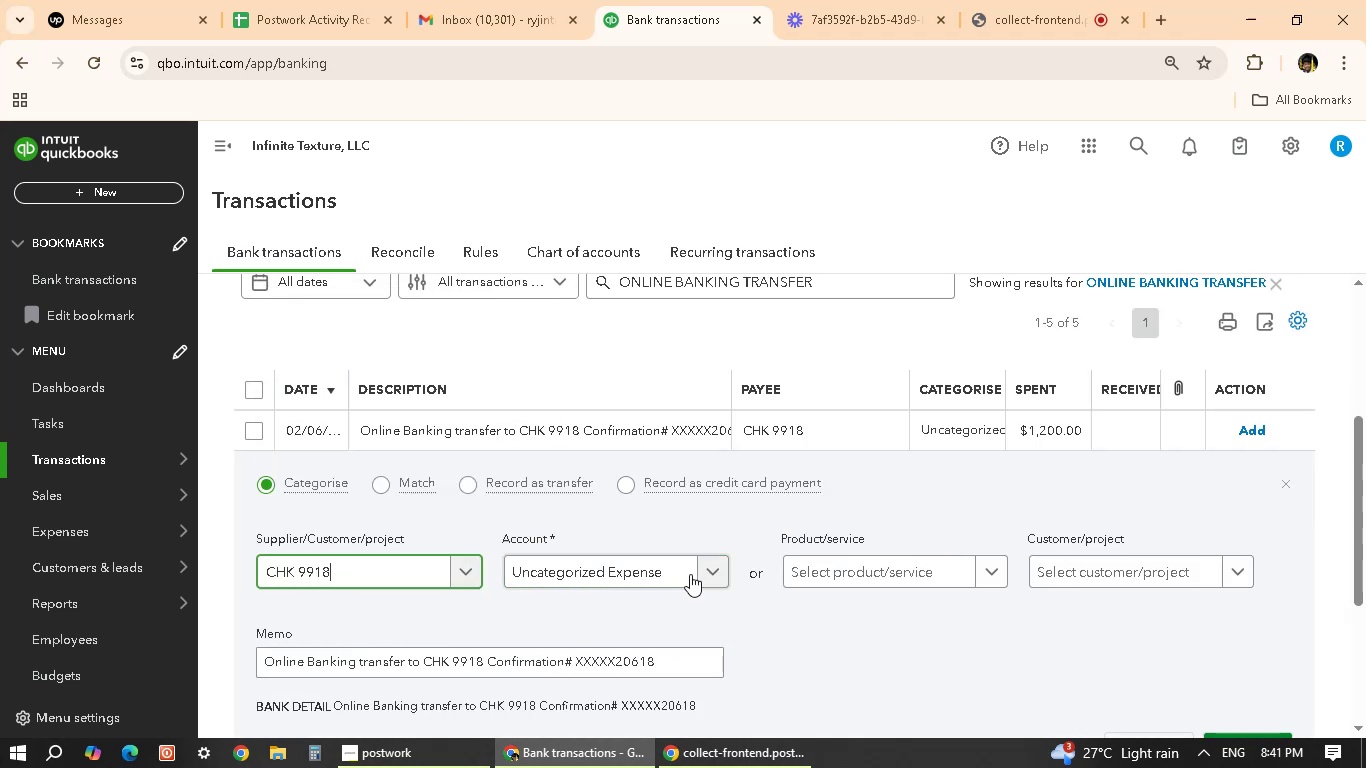 
left_click([709, 578])
 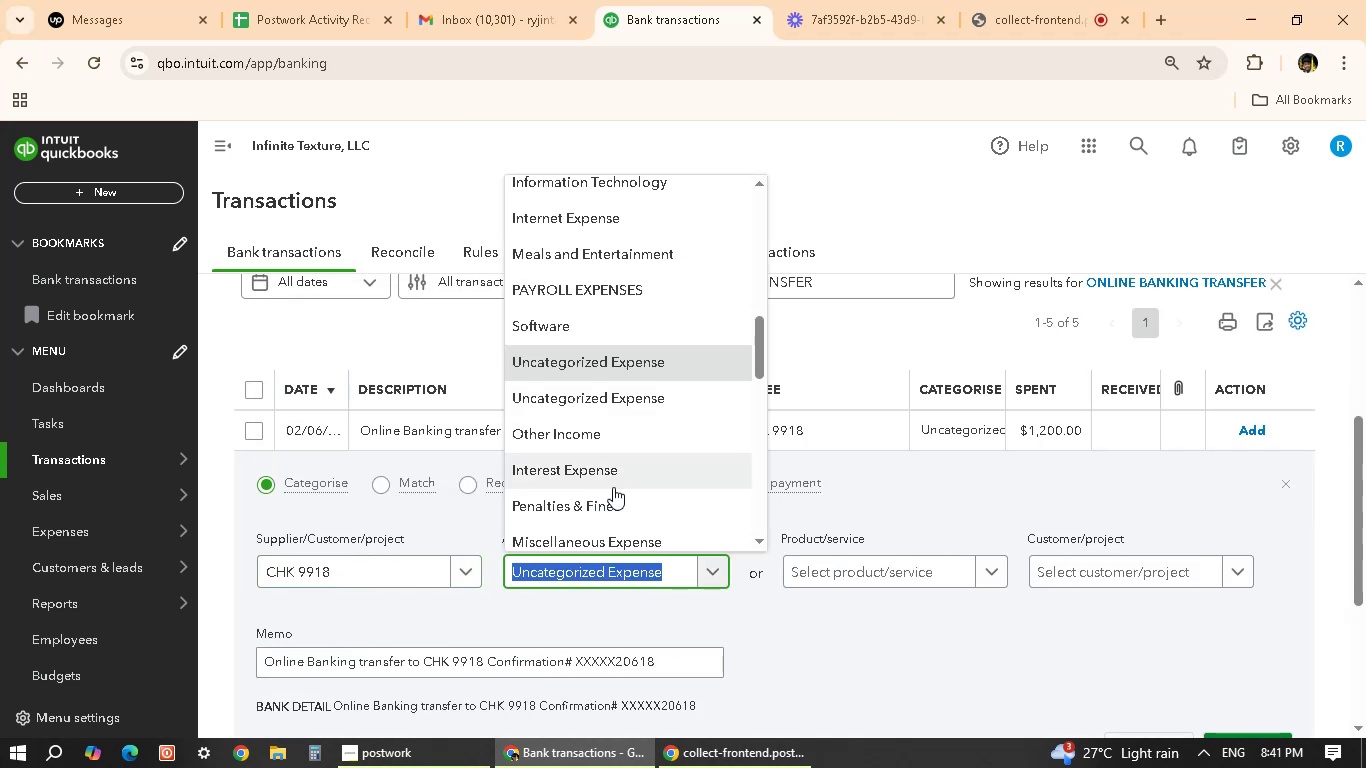 
scroll: coordinate [621, 332], scroll_direction: up, amount: 4.0
 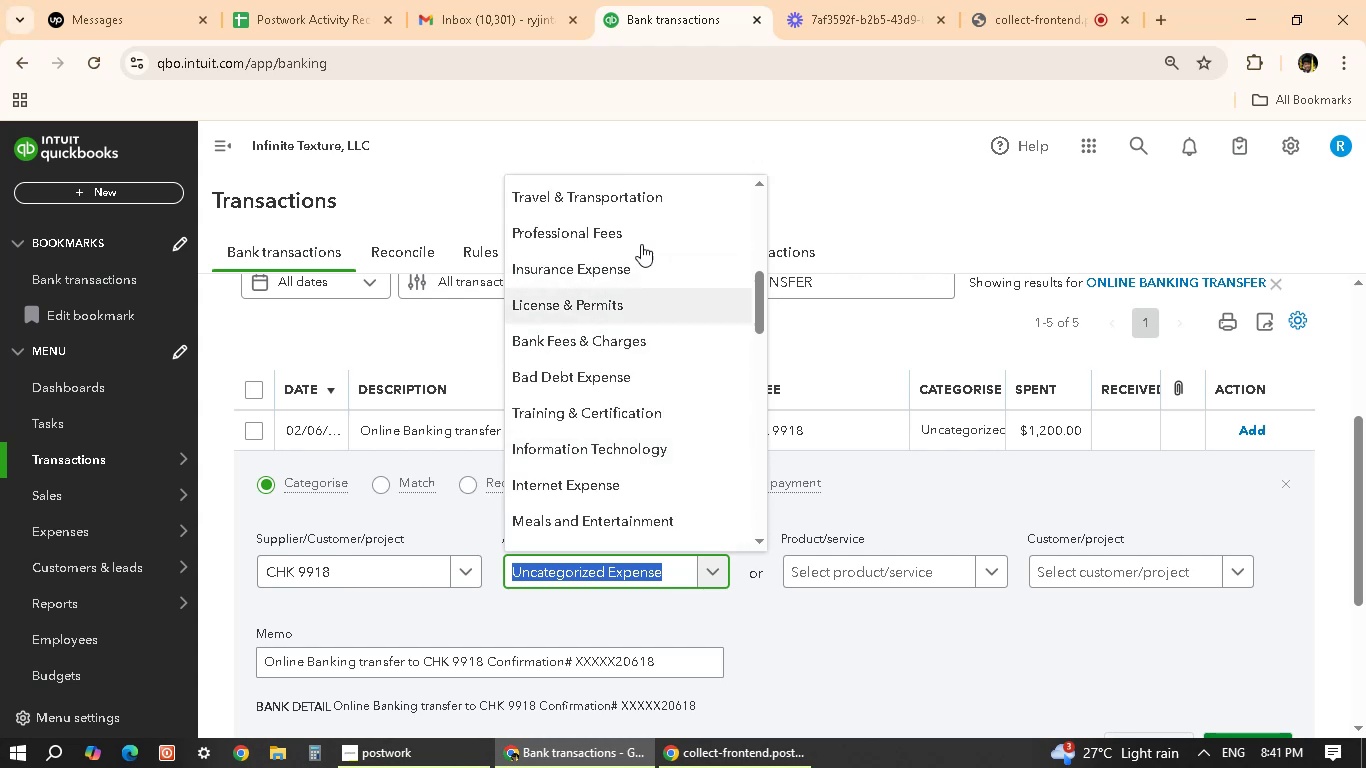 
left_click([632, 197])
 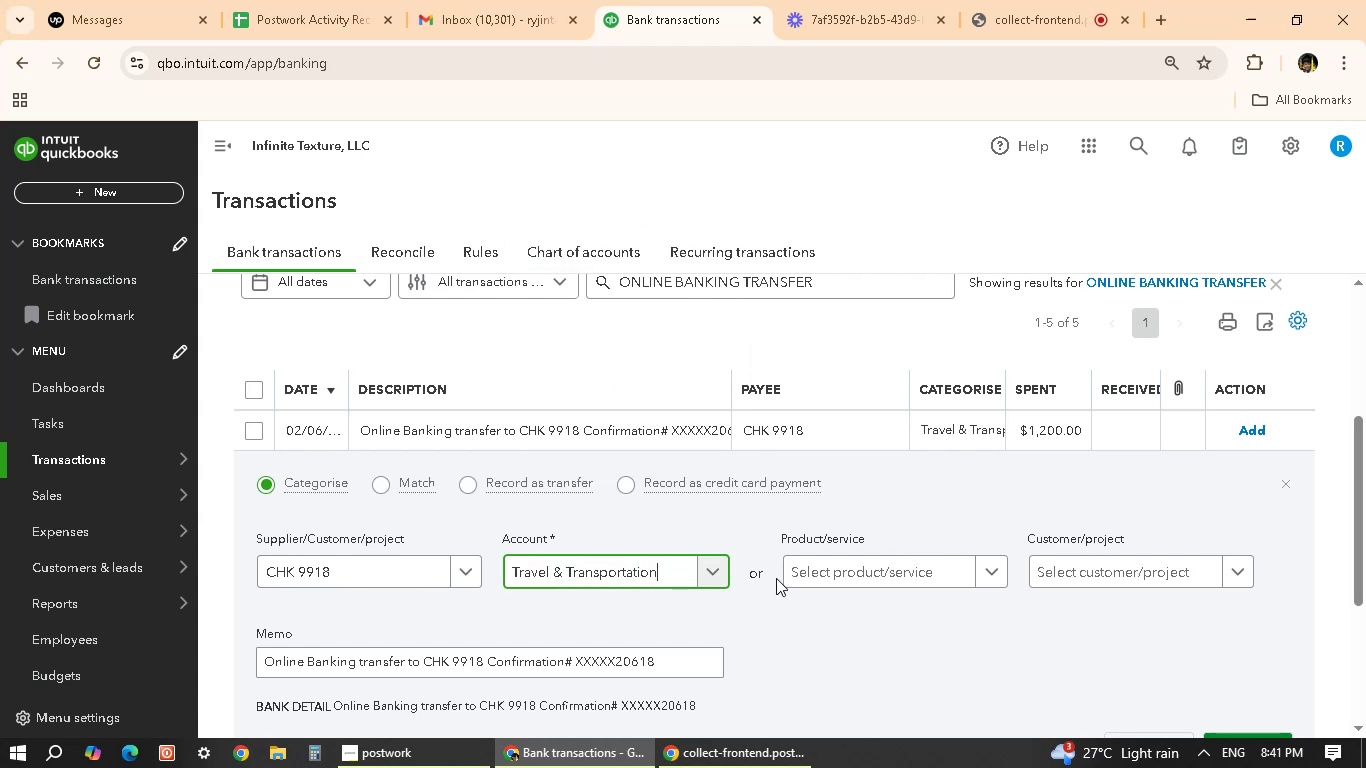 
scroll: coordinate [858, 654], scroll_direction: down, amount: 3.0
 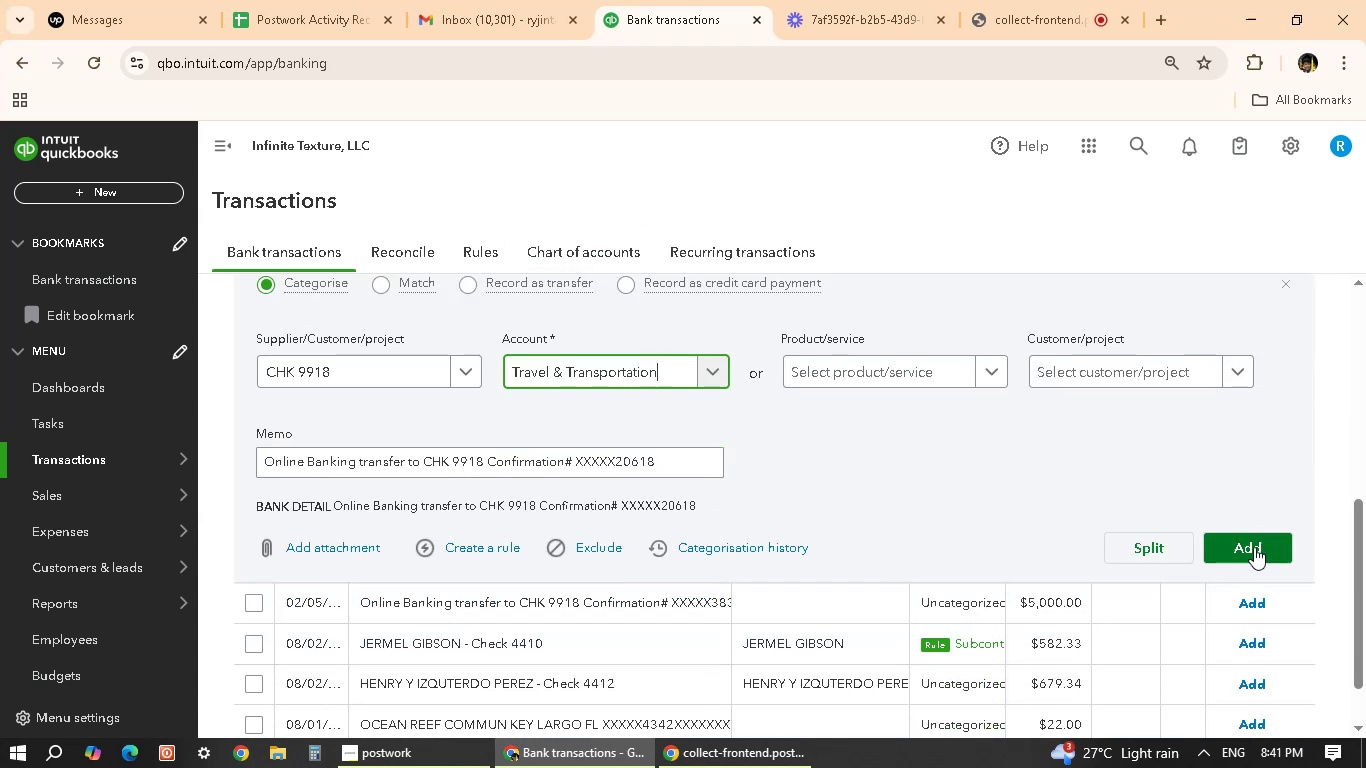 
left_click([1254, 547])
 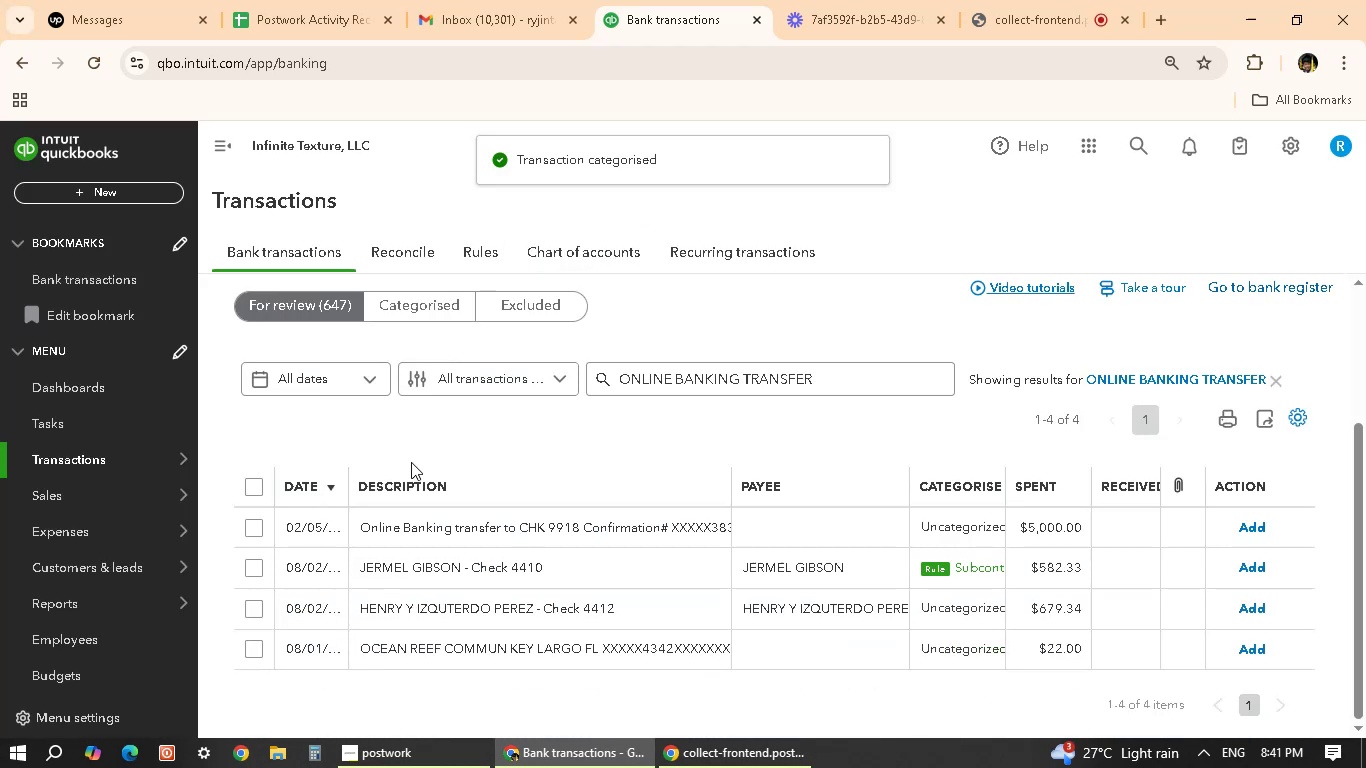 
left_click([437, 527])
 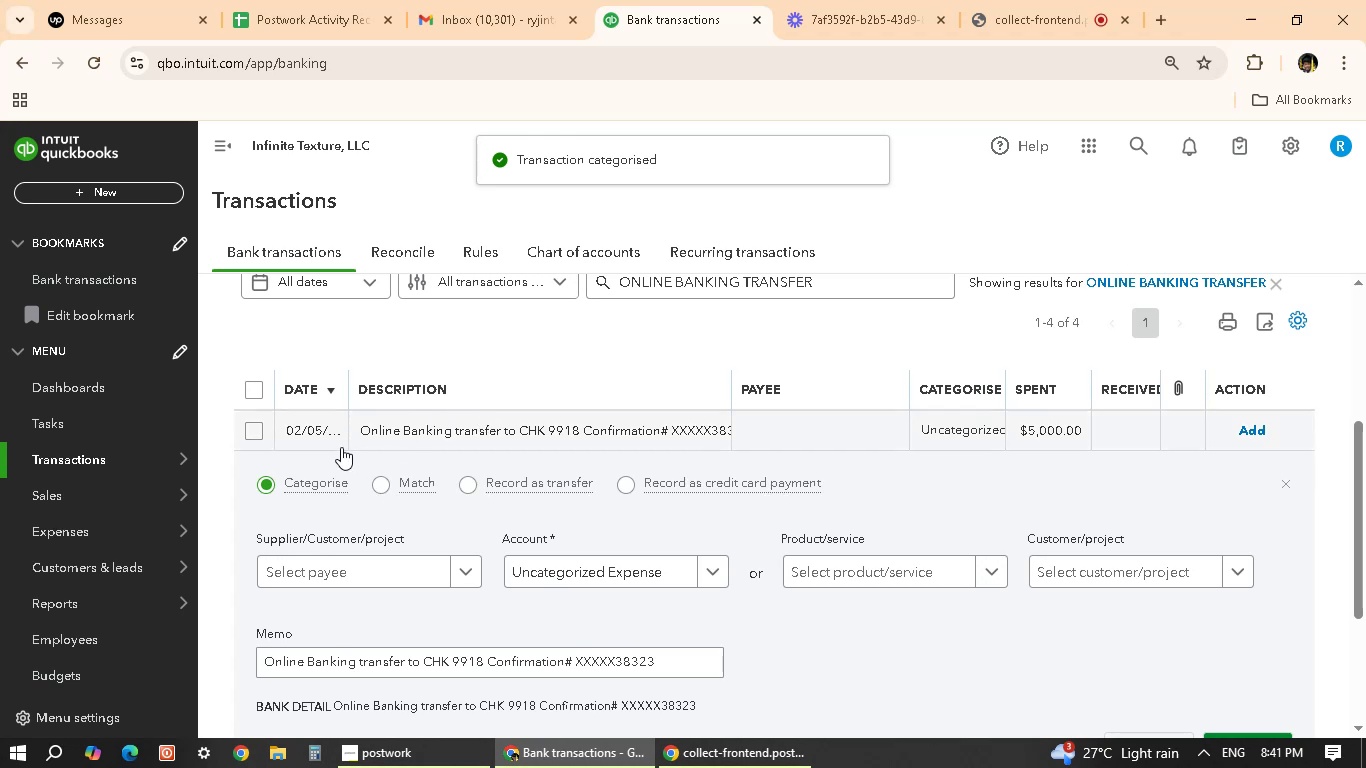 
scroll: coordinate [420, 591], scroll_direction: down, amount: 6.0
 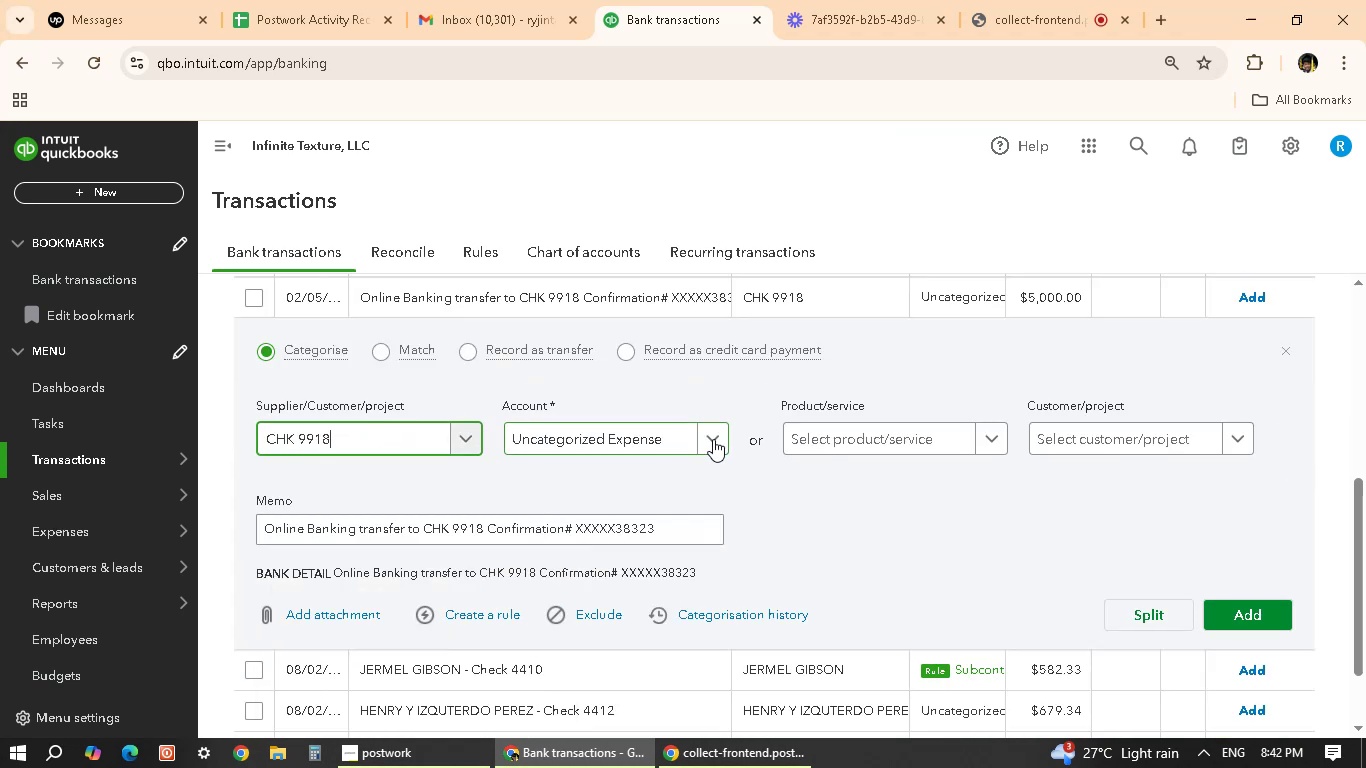 
left_click([713, 439])
 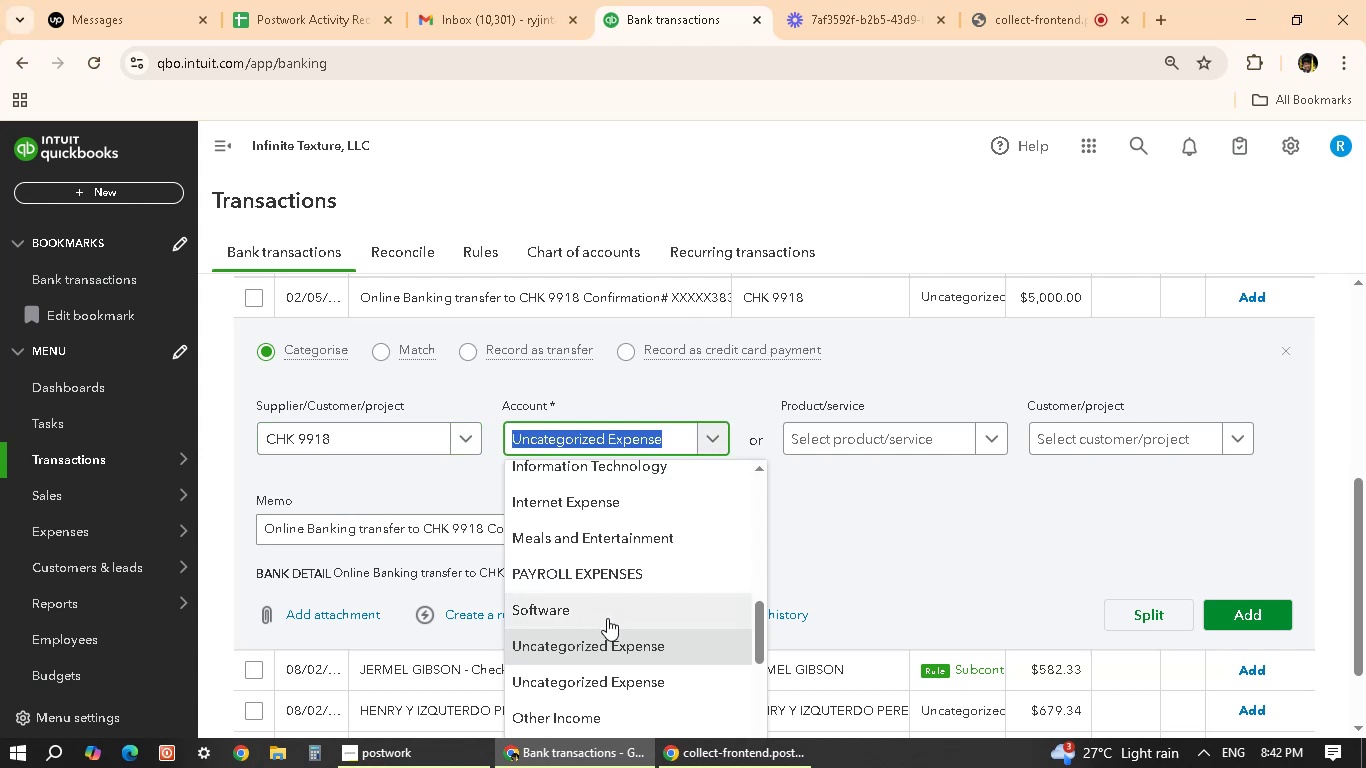 
scroll: coordinate [639, 582], scroll_direction: down, amount: 4.0
 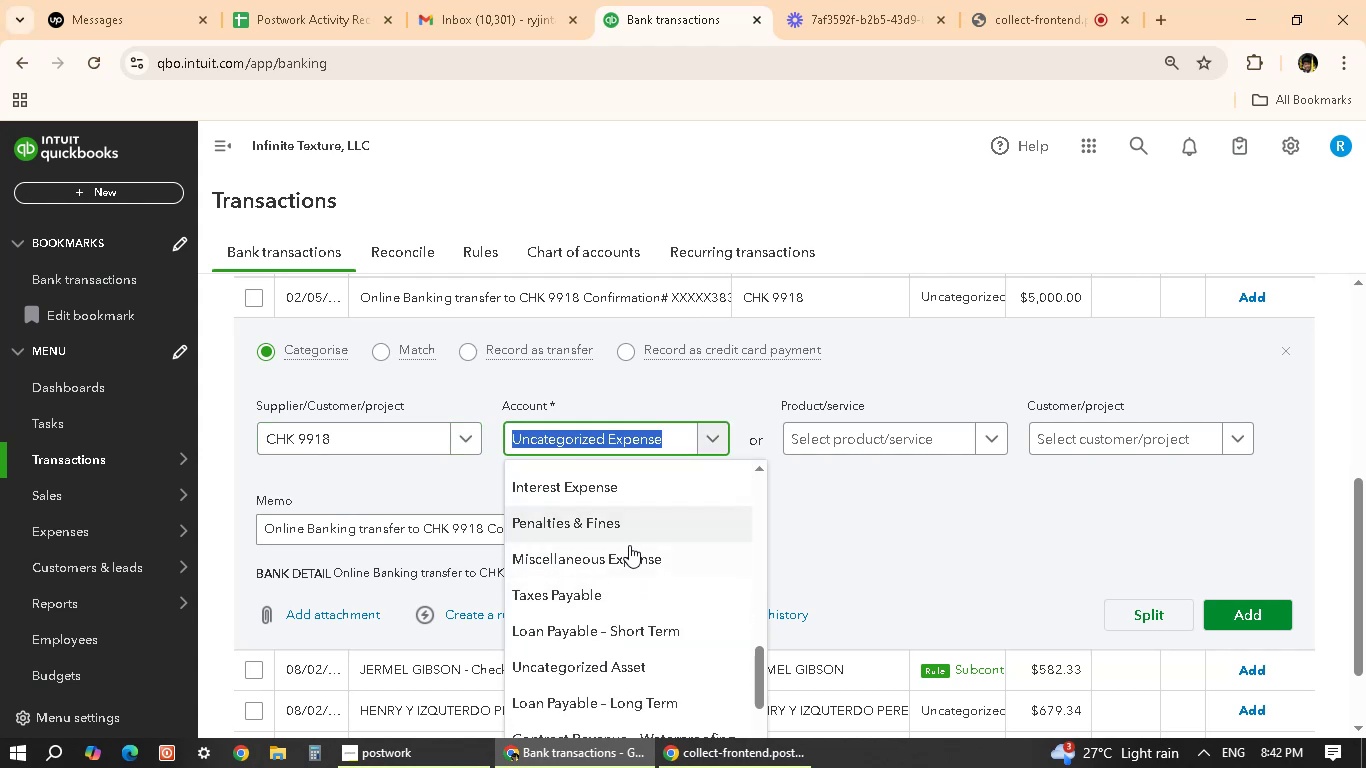 
scroll: coordinate [616, 561], scroll_direction: up, amount: 8.0
 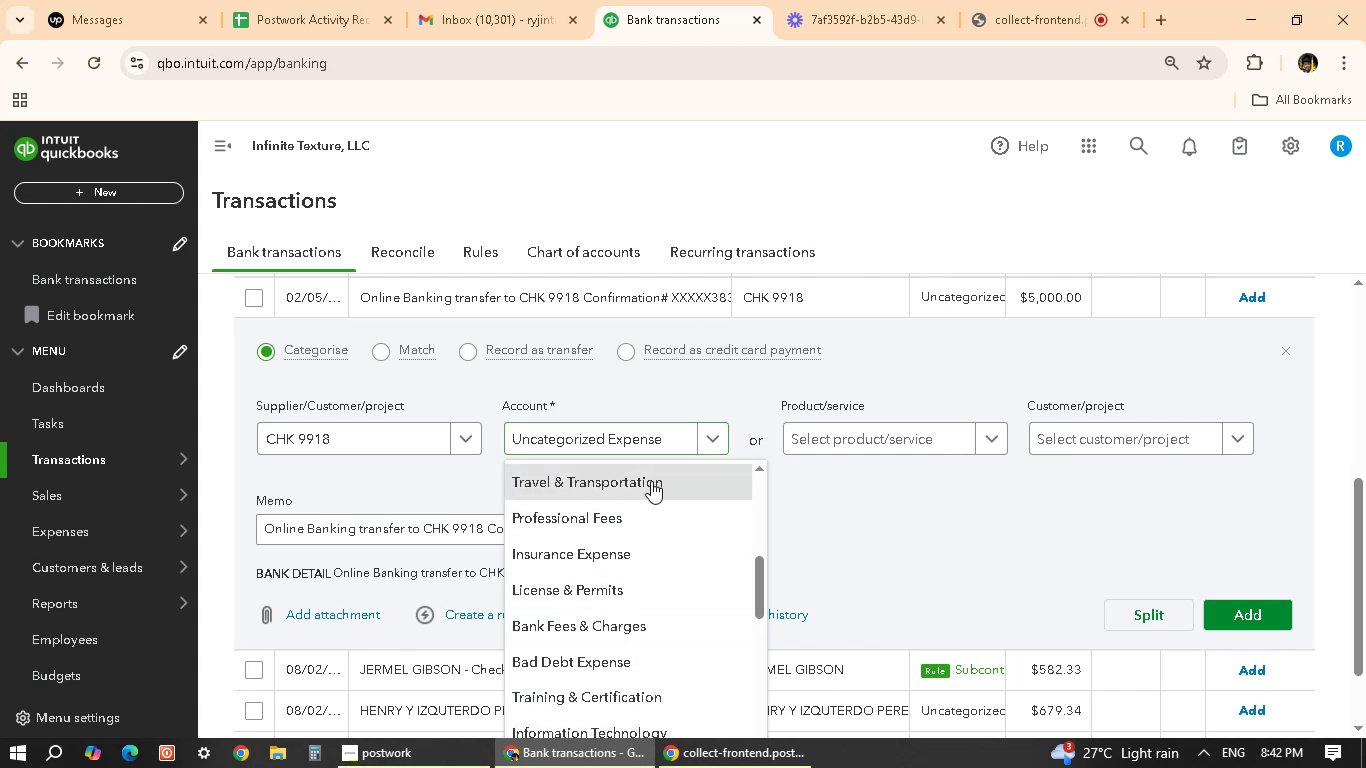 
scroll: coordinate [1059, 540], scroll_direction: down, amount: 2.0
 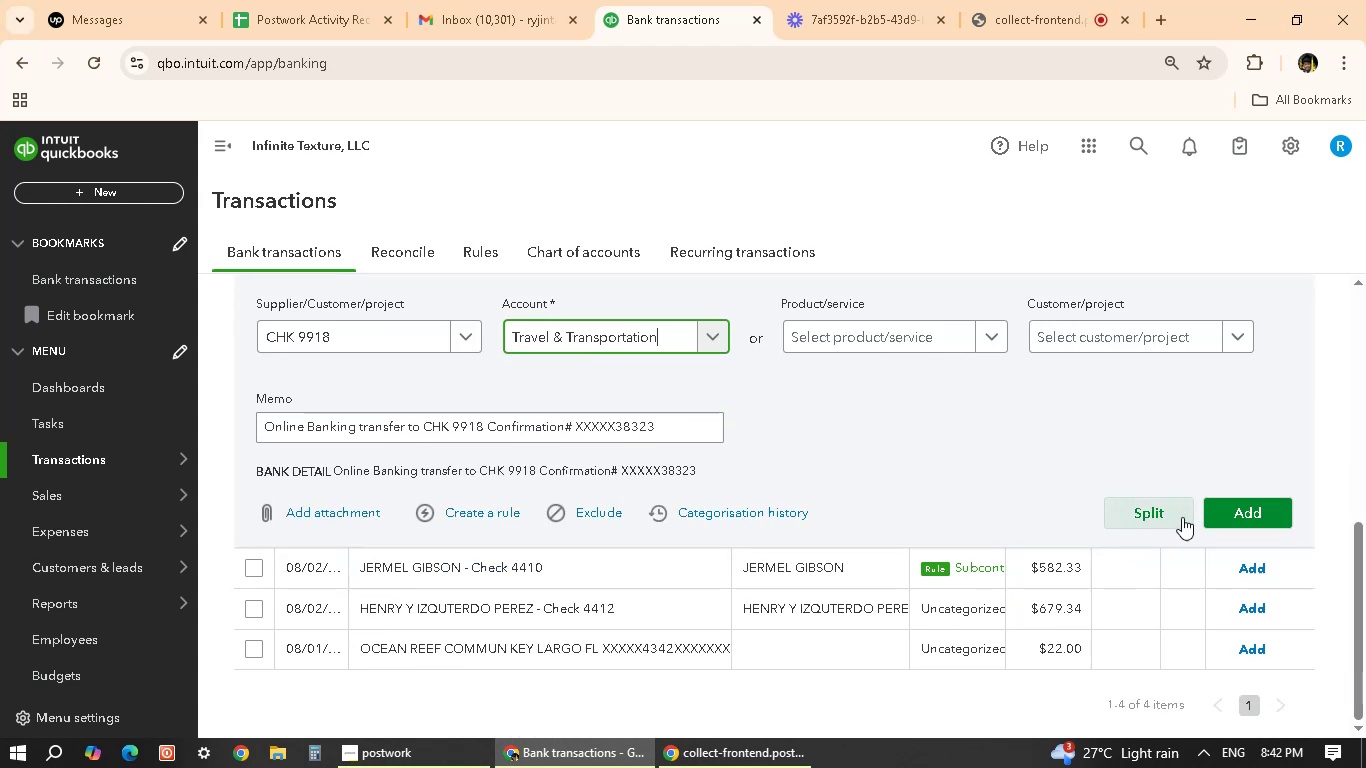 
left_click([1233, 515])
 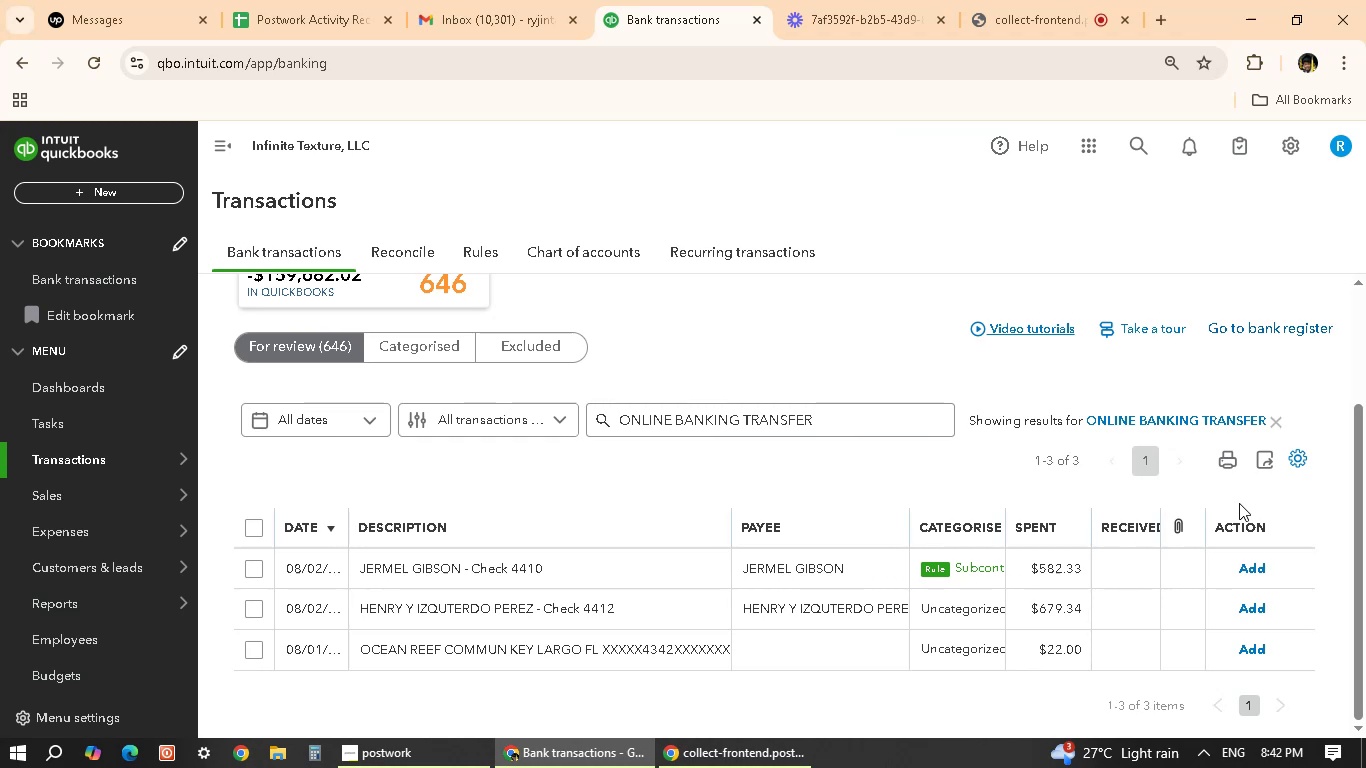 
wait(16.36)
 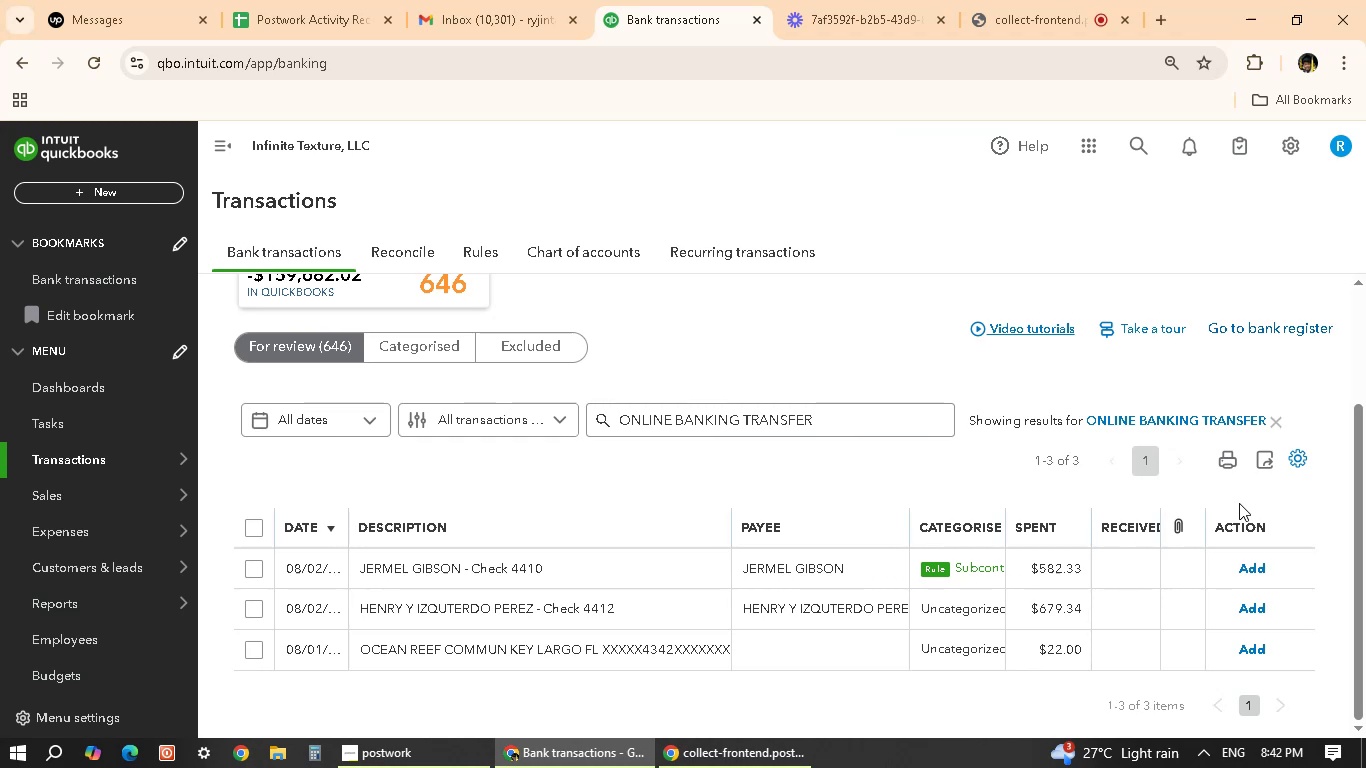 
scroll: coordinate [507, 427], scroll_direction: up, amount: 3.0
 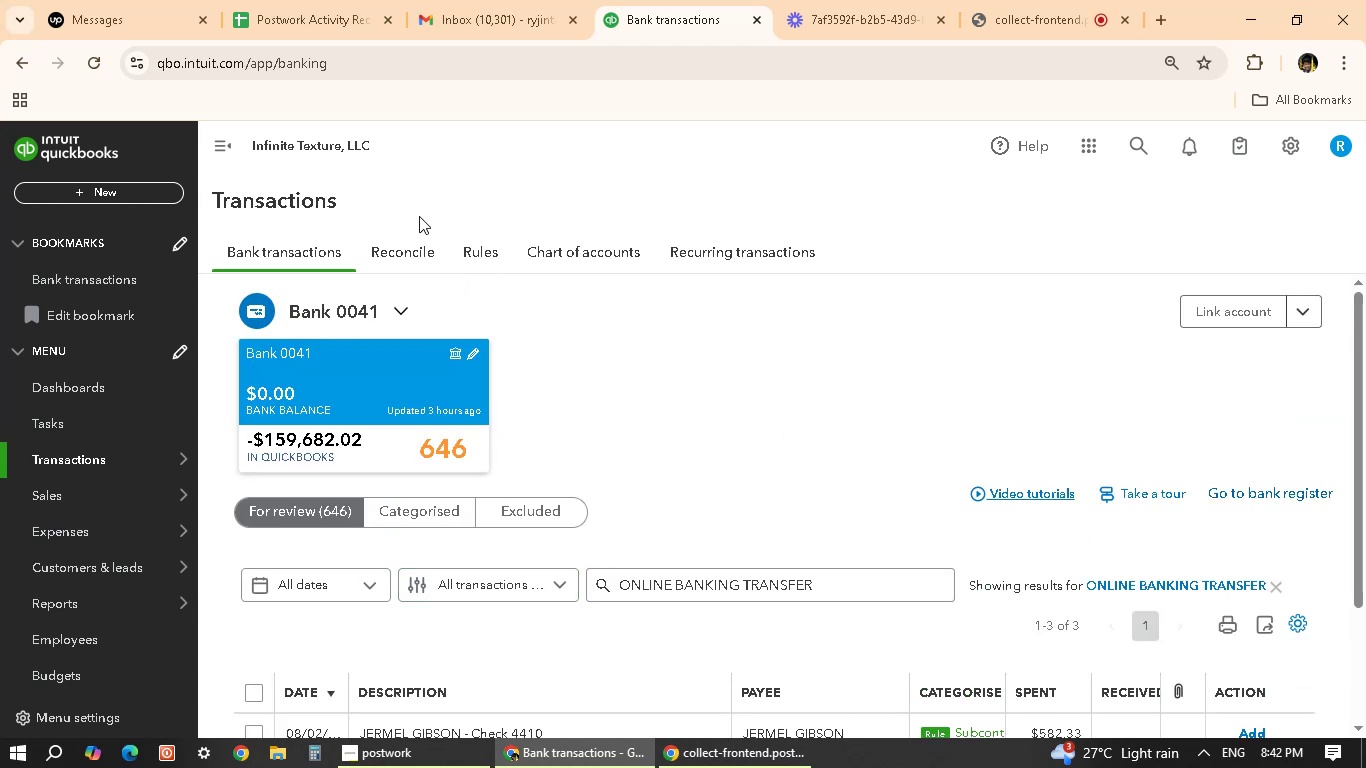 
wait(6.91)
 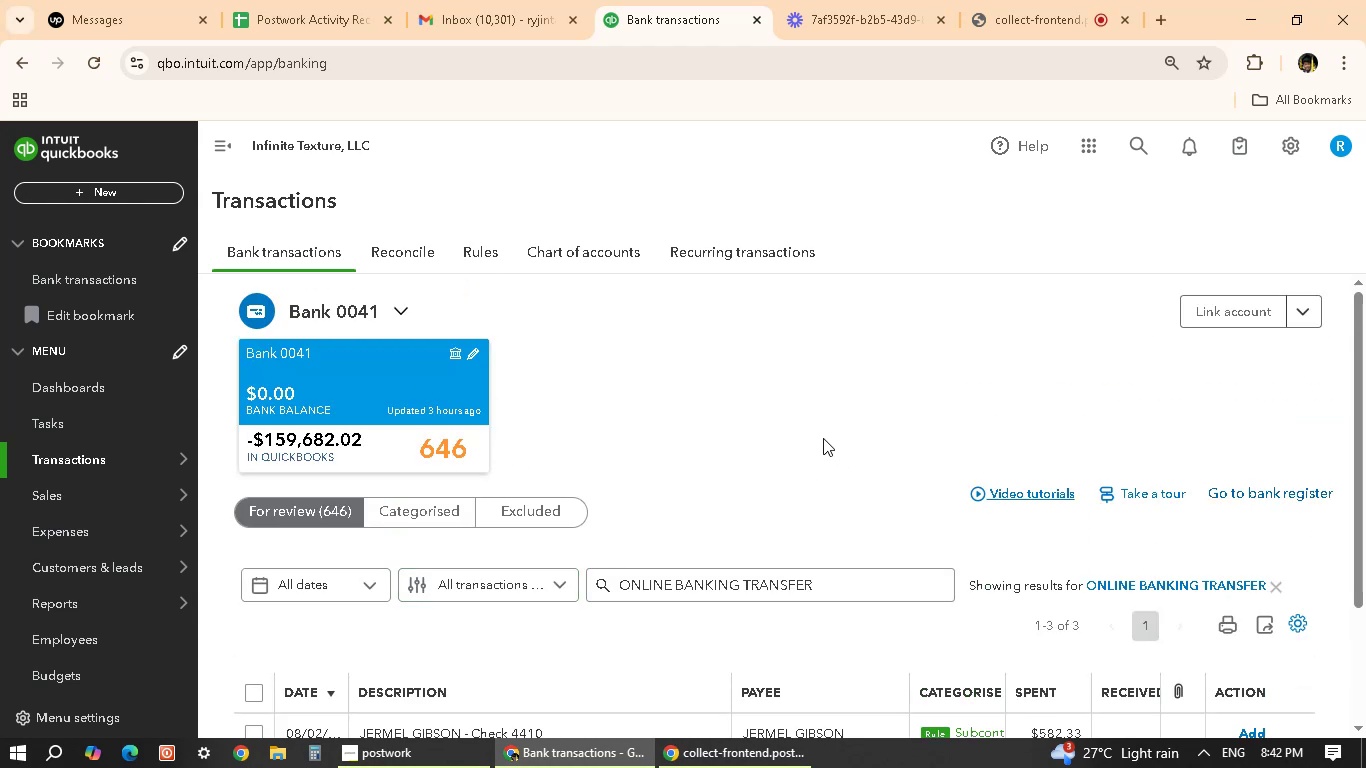 
left_click([442, 509])
 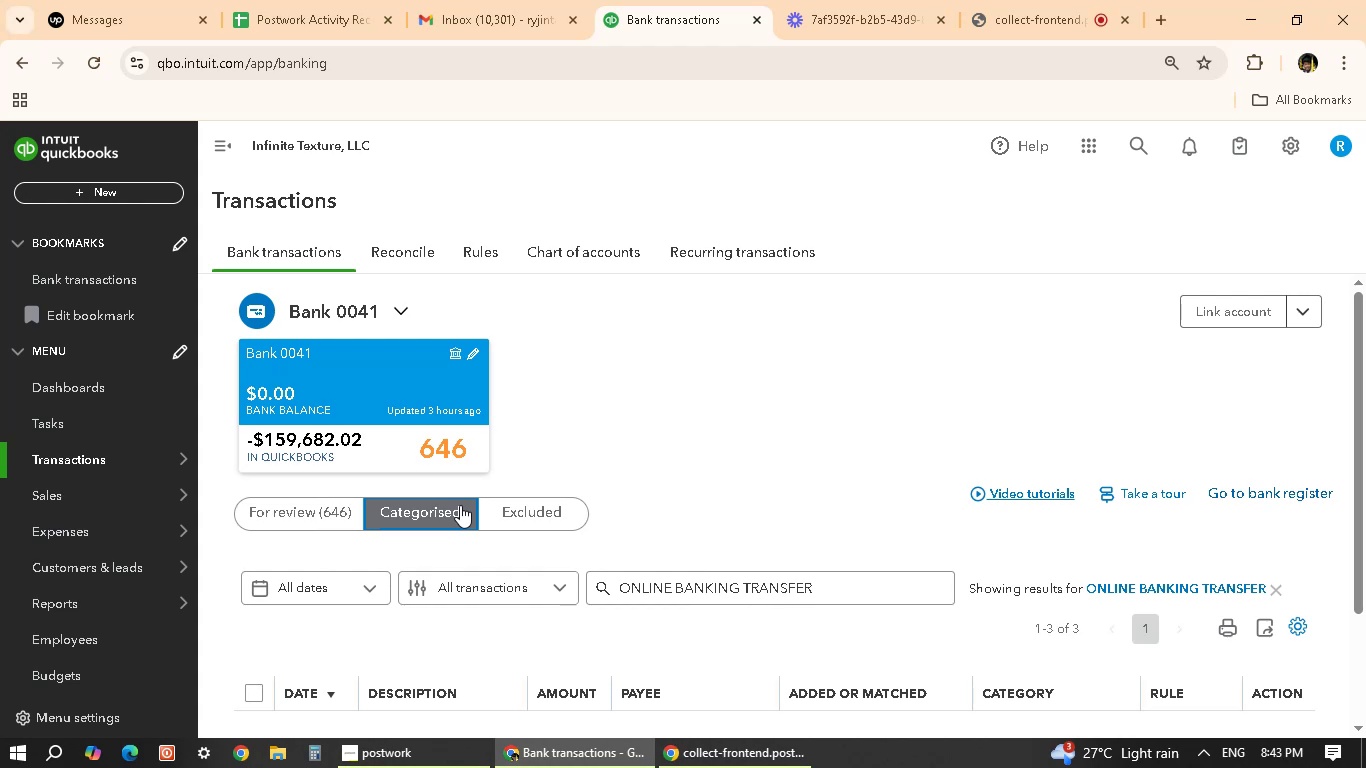 
wait(17.5)
 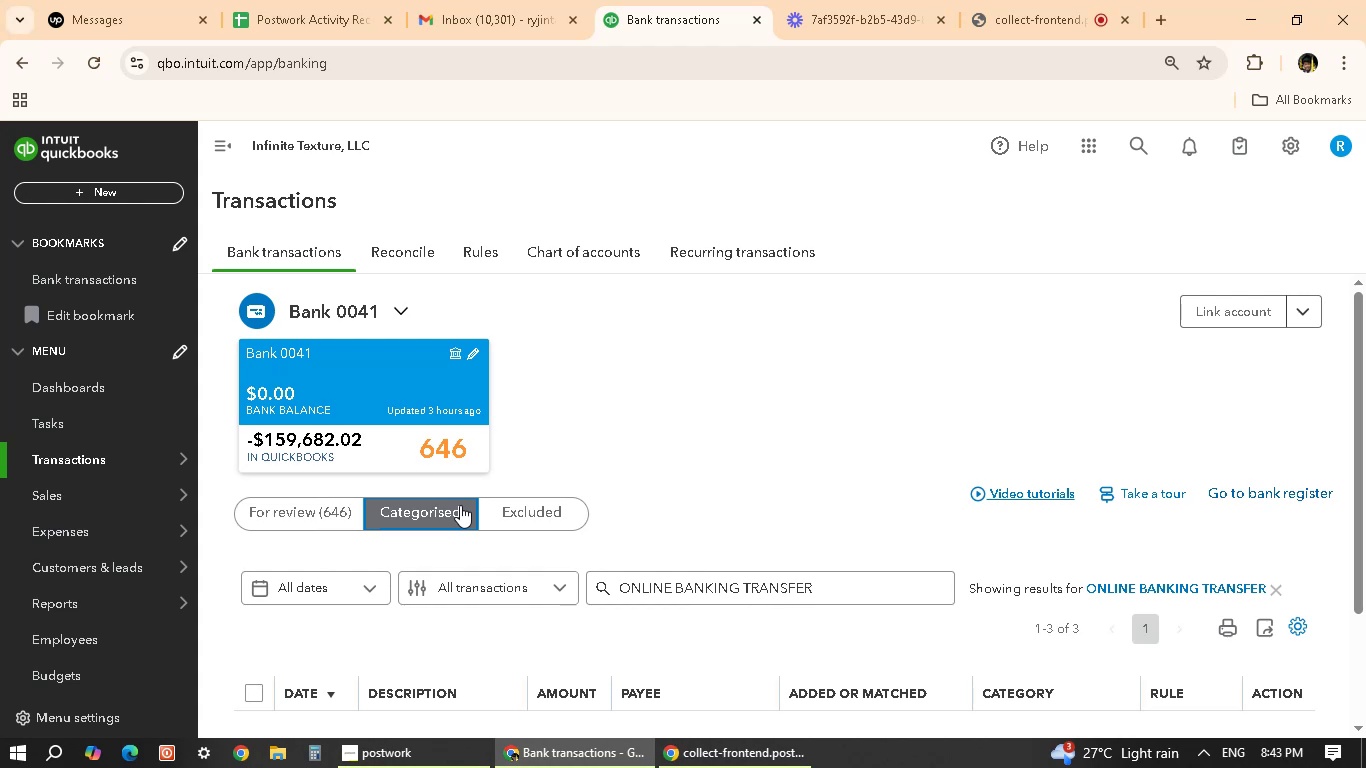 
scroll: coordinate [714, 503], scroll_direction: down, amount: 31.0
 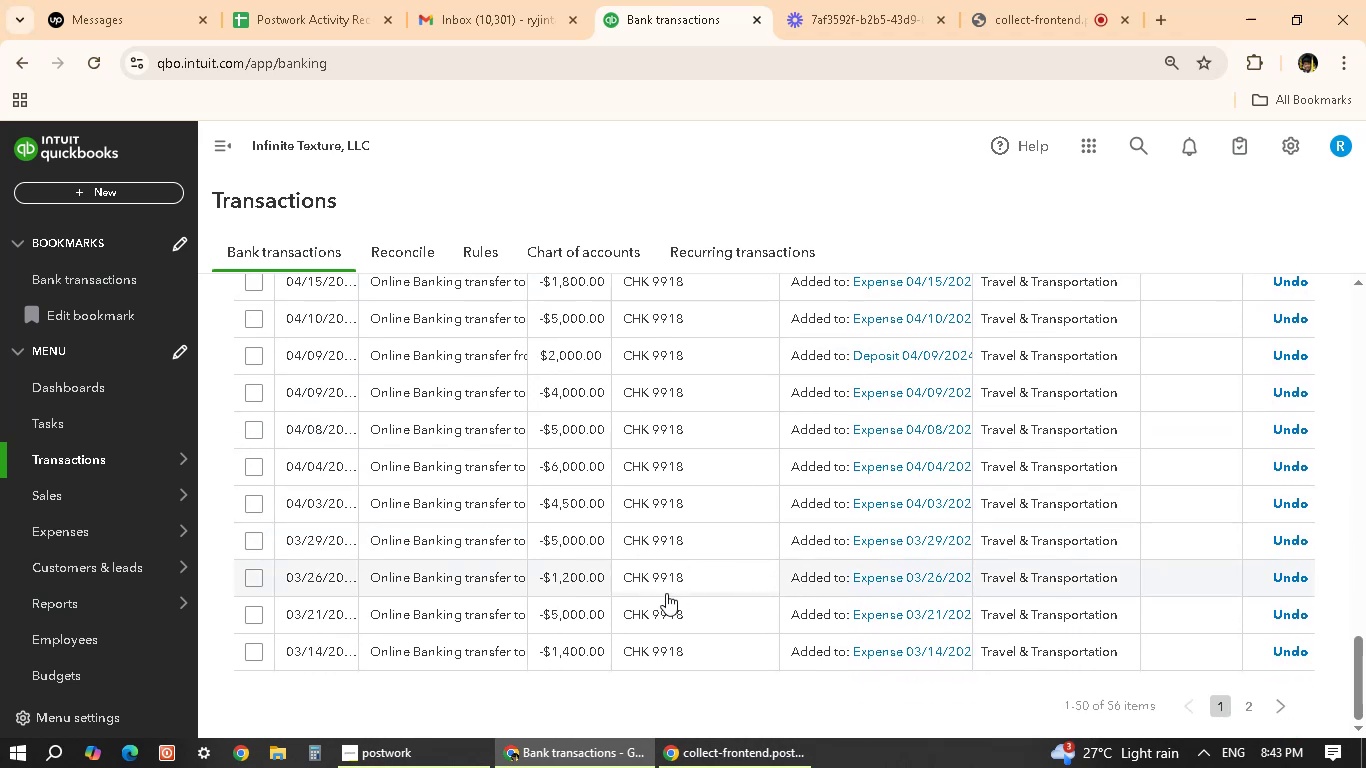 
scroll: coordinate [537, 500], scroll_direction: up, amount: 30.0
 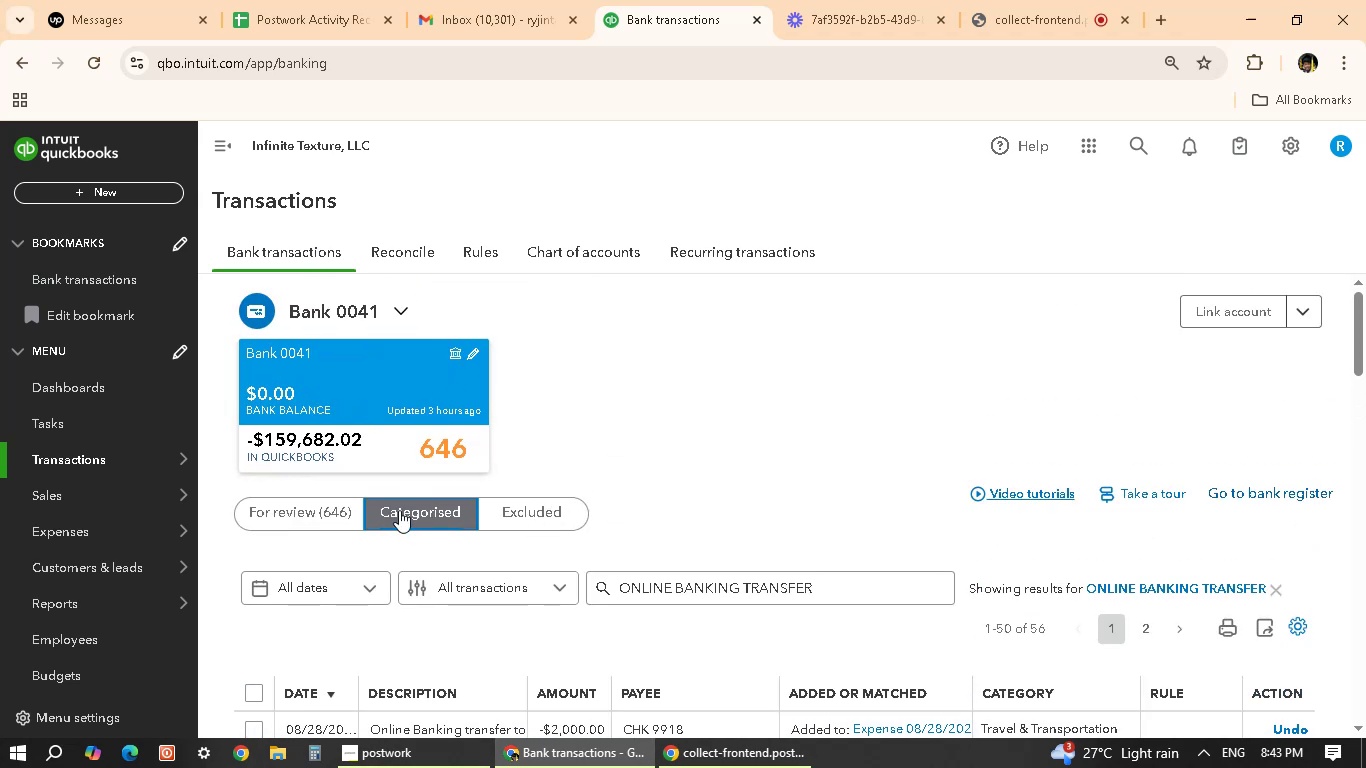 
scroll: coordinate [390, 626], scroll_direction: down, amount: 4.0
 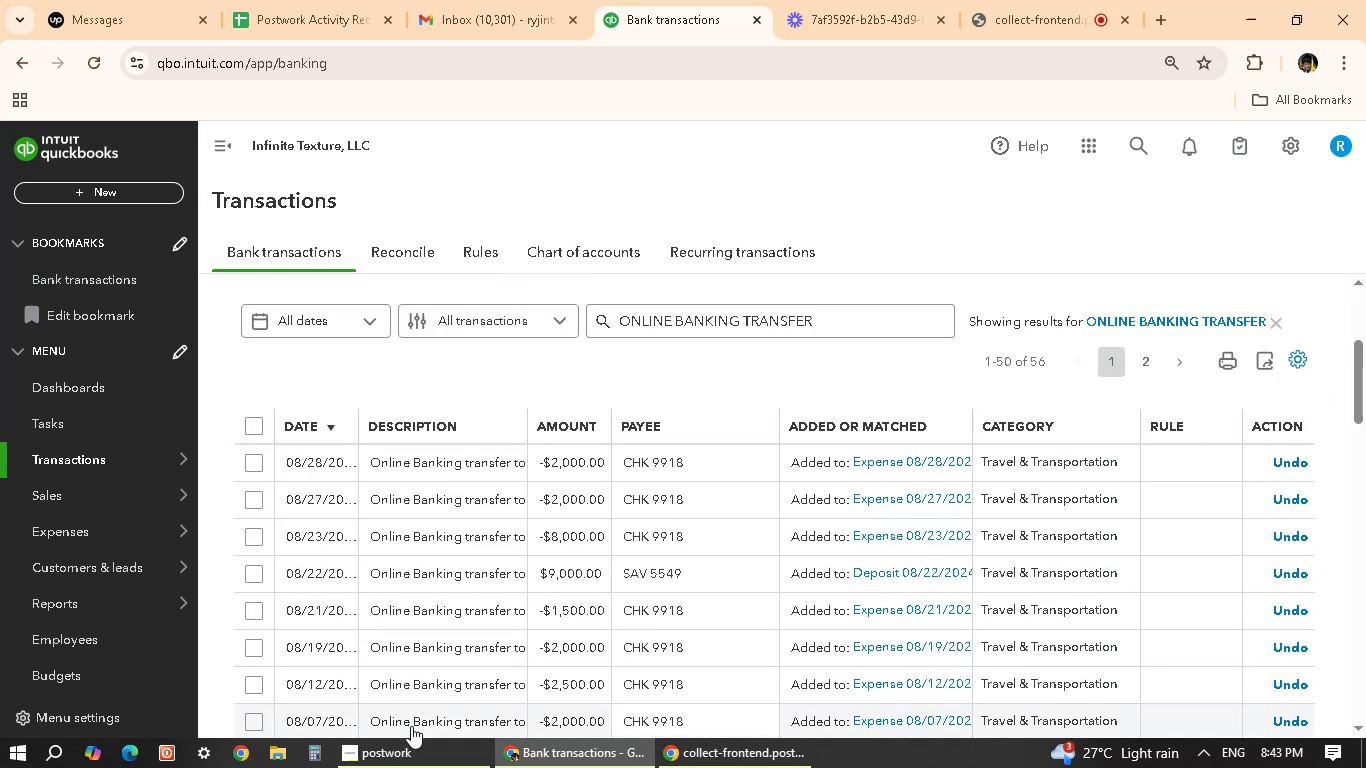 
scroll: coordinate [457, 622], scroll_direction: up, amount: 3.0
 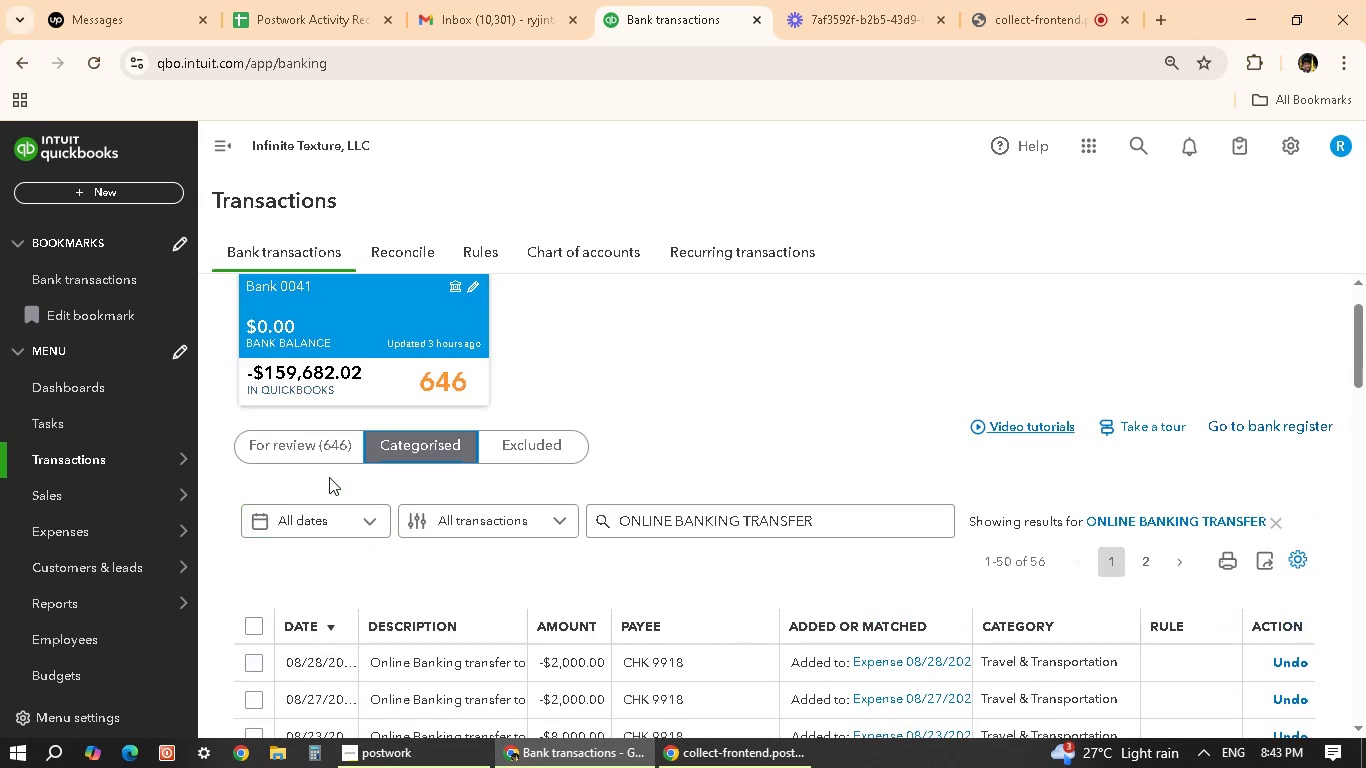 
left_click([330, 430])
 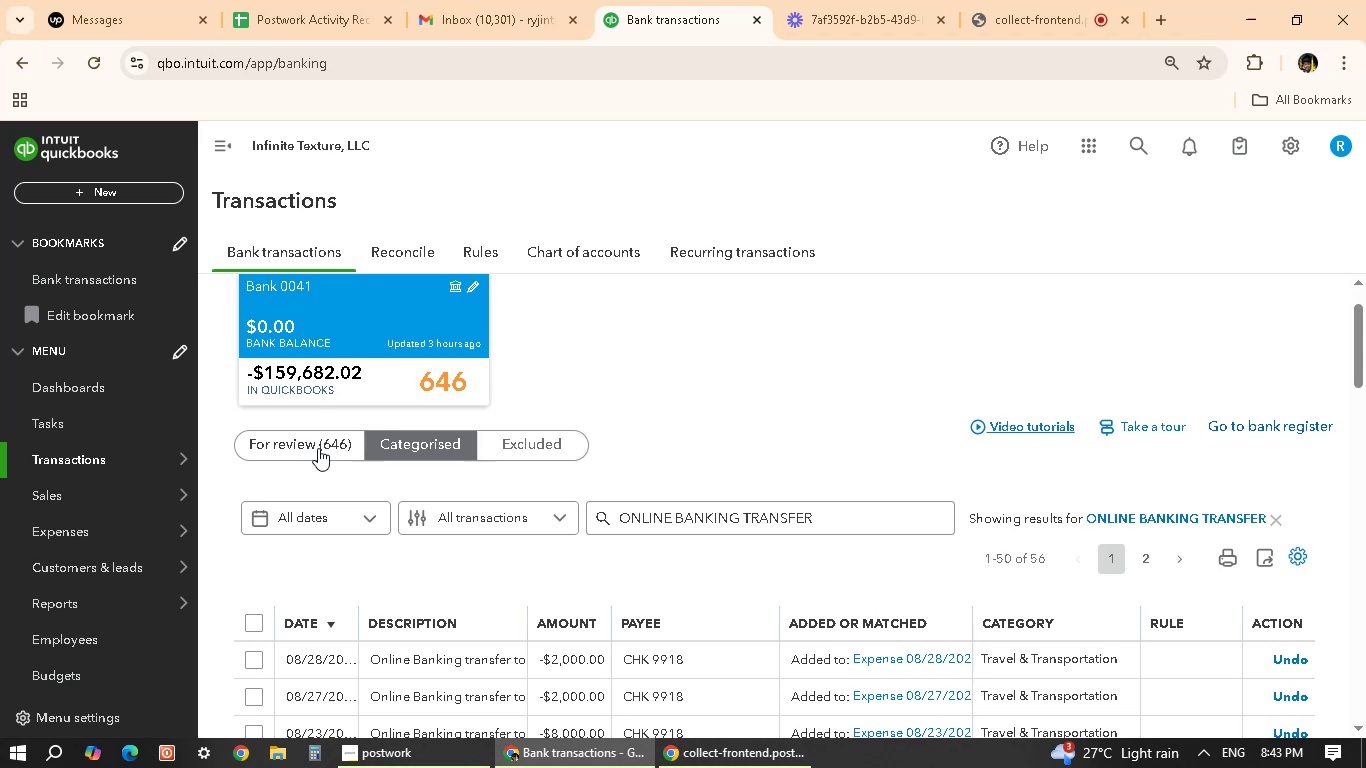 
left_click([318, 448])
 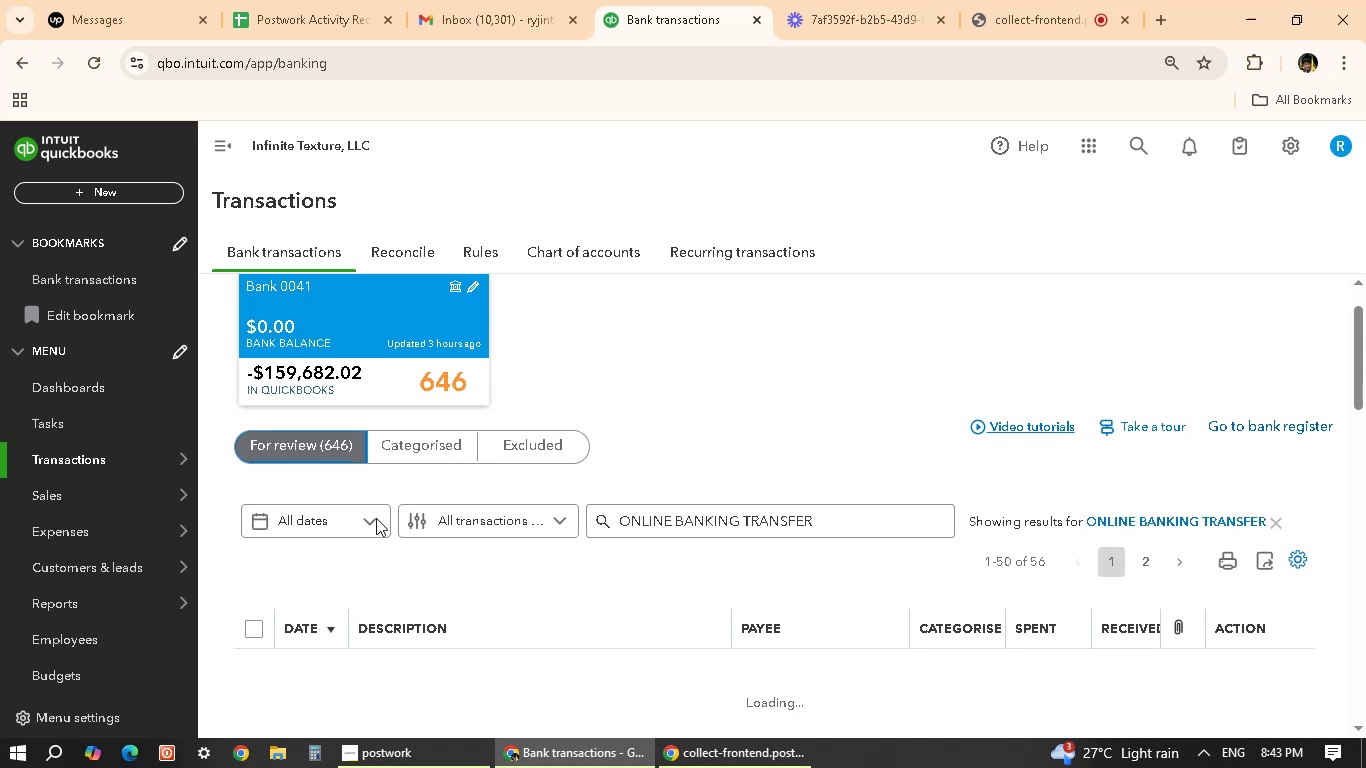 
scroll: coordinate [786, 564], scroll_direction: down, amount: 5.0
 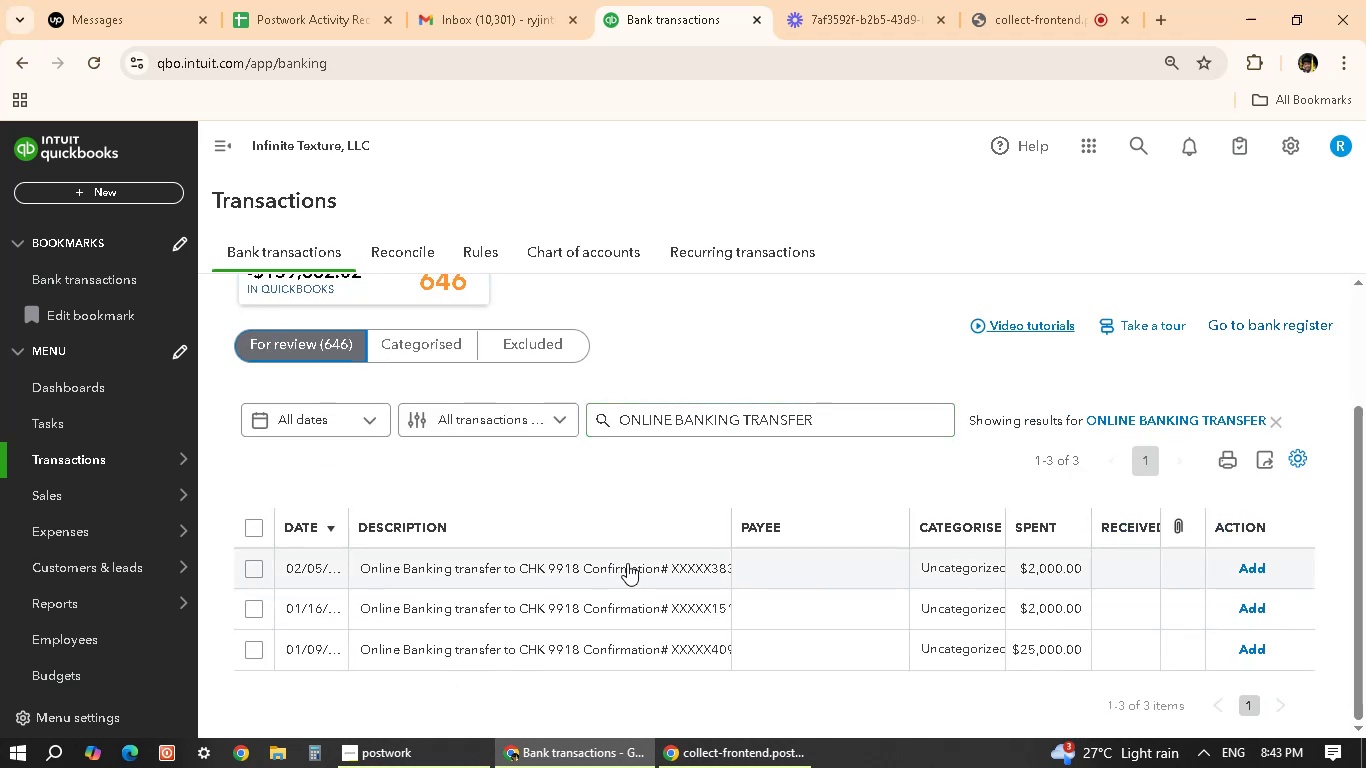 
left_click([627, 563])
 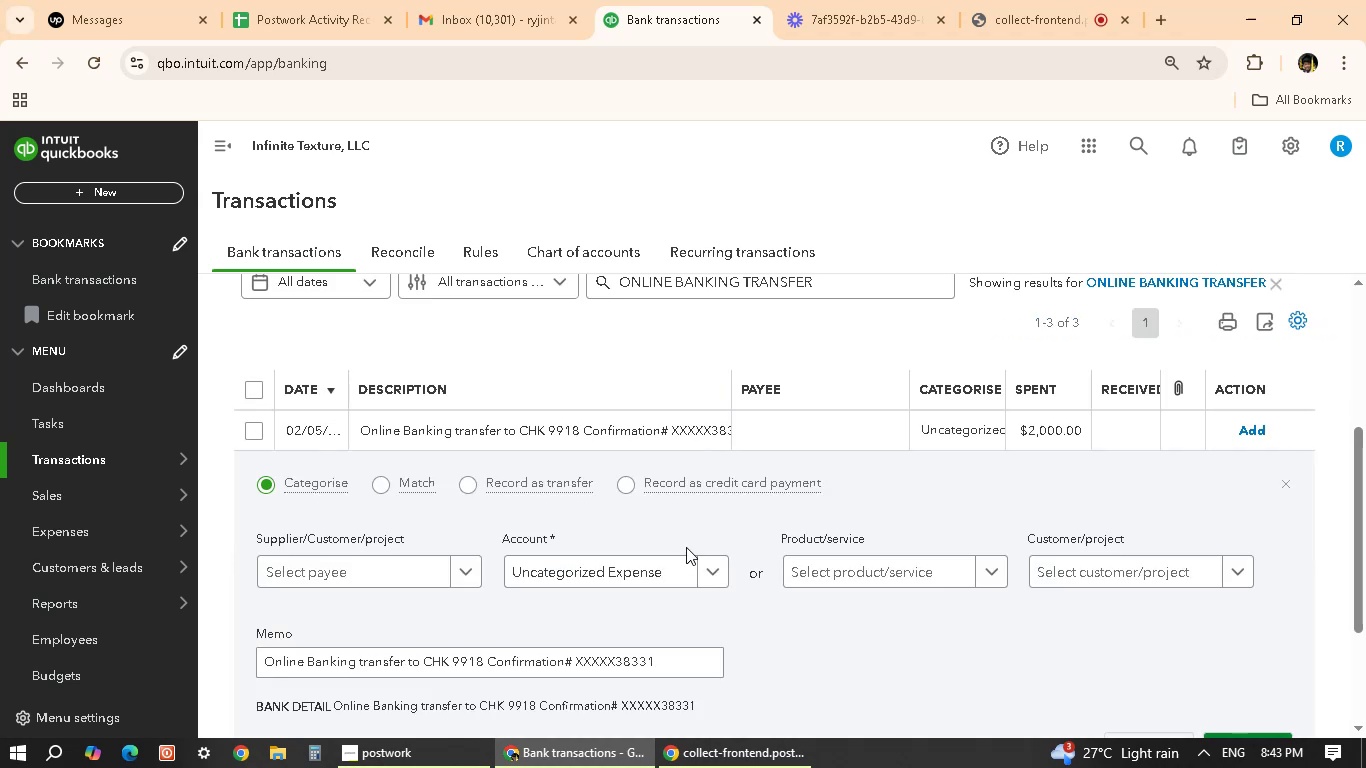 
left_click([402, 563])
 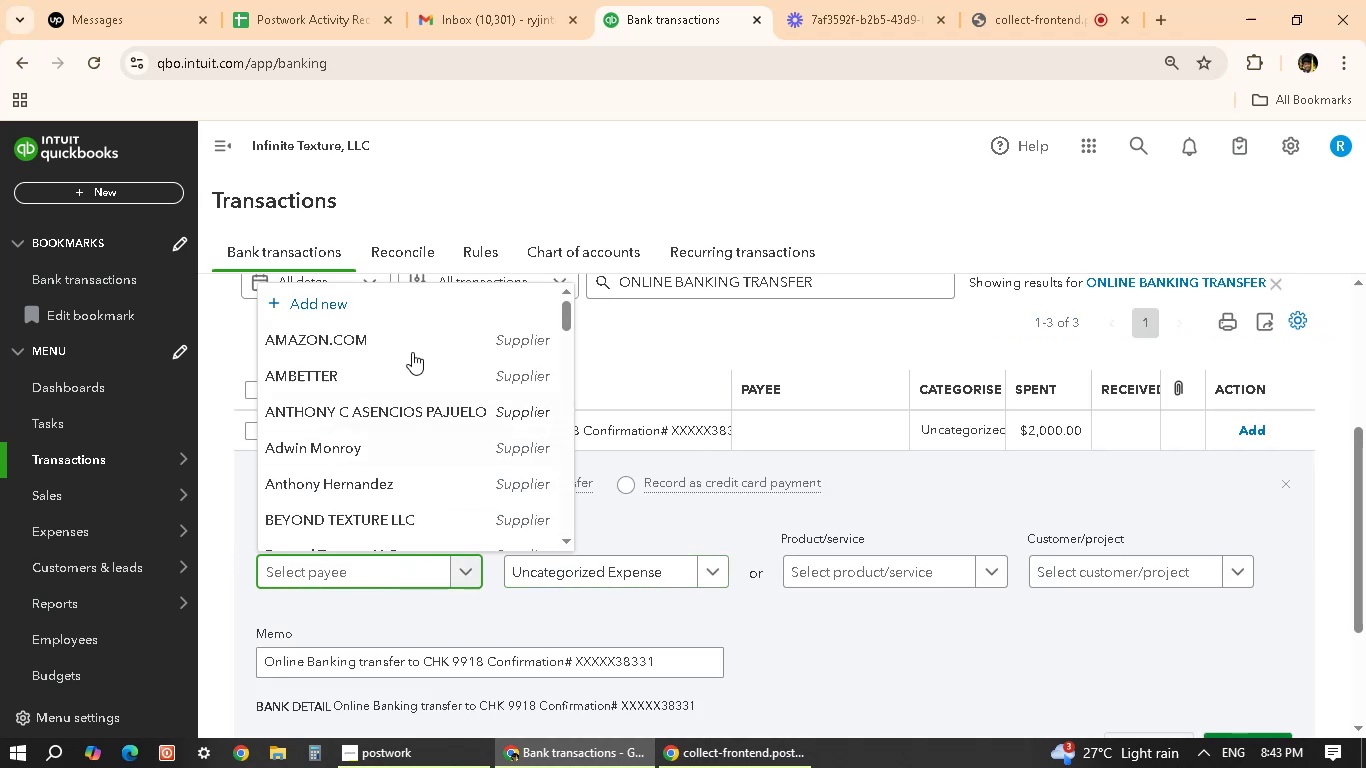 
scroll: coordinate [383, 442], scroll_direction: down, amount: 3.0
 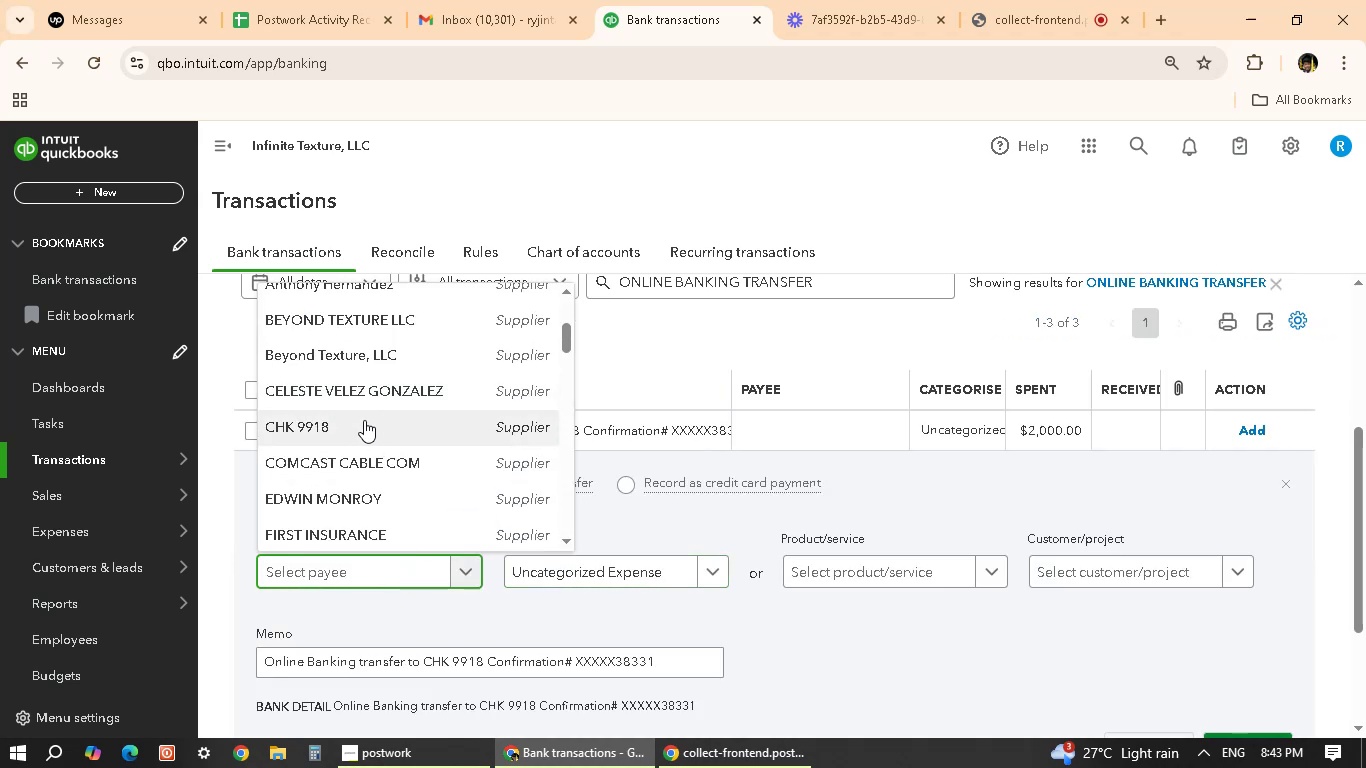 
left_click([361, 427])
 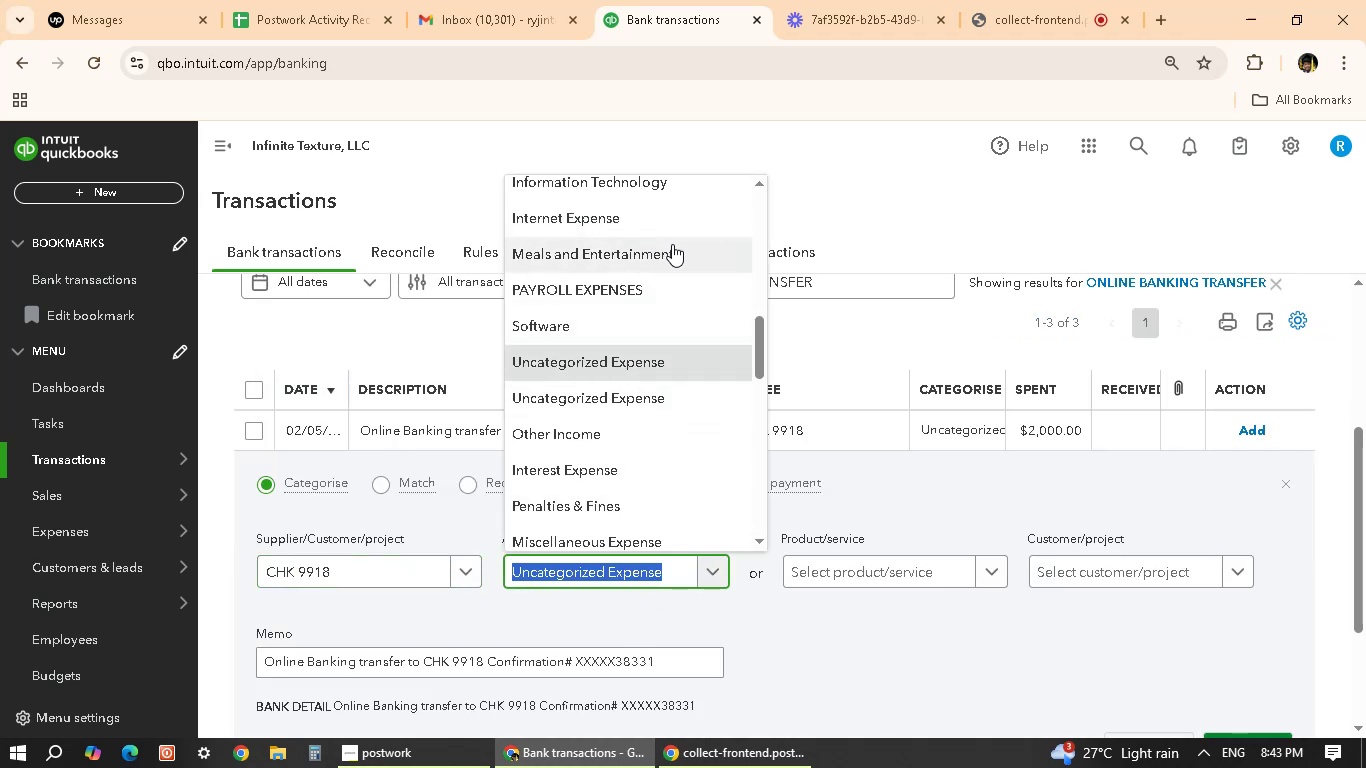 
wait(7.07)
 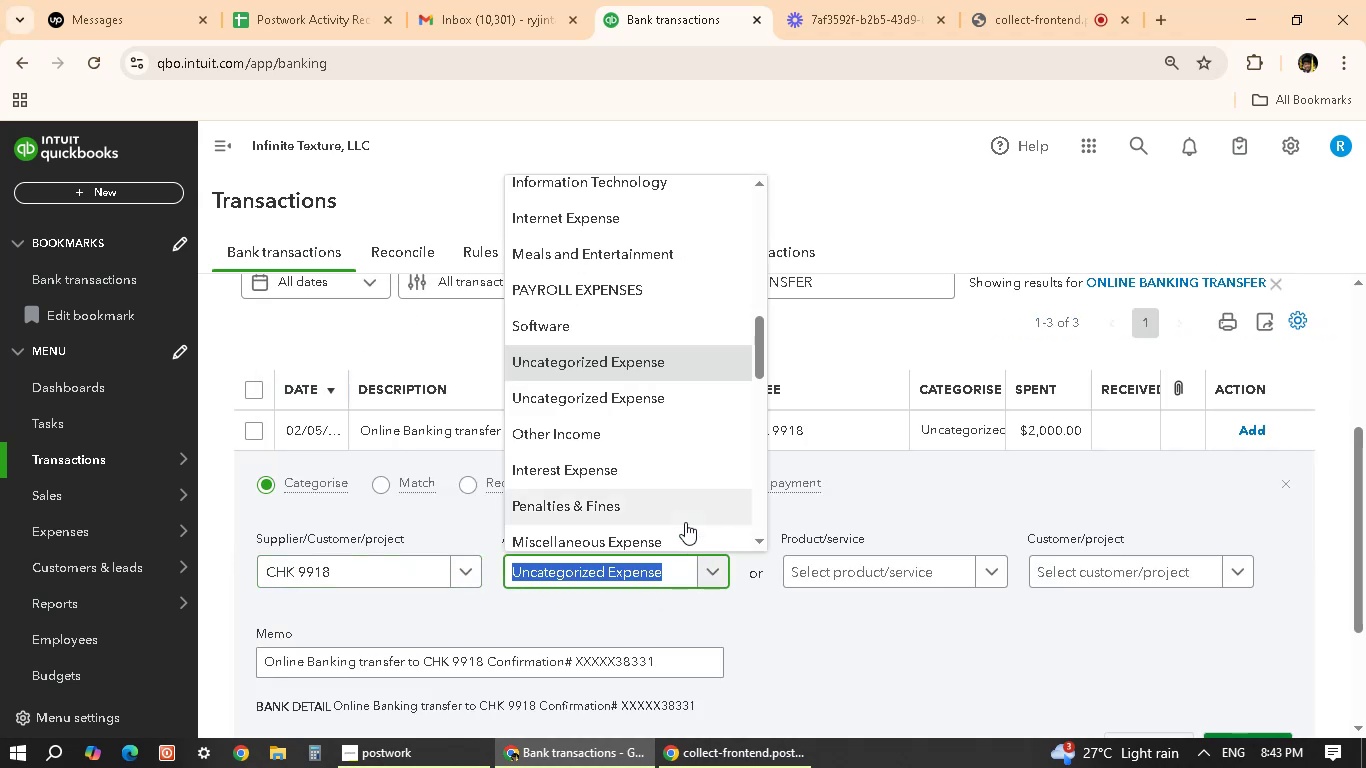 
scroll: coordinate [601, 318], scroll_direction: up, amount: 4.0
 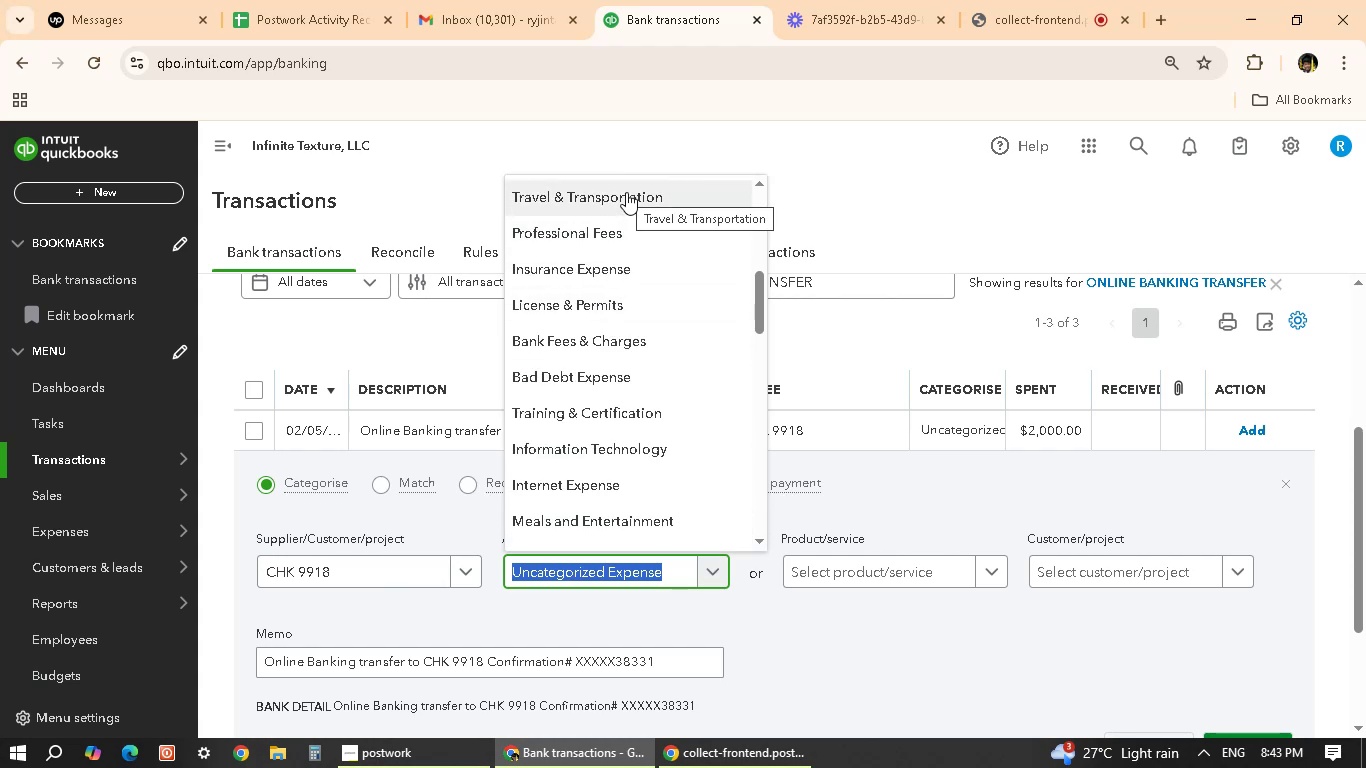 
left_click([626, 192])
 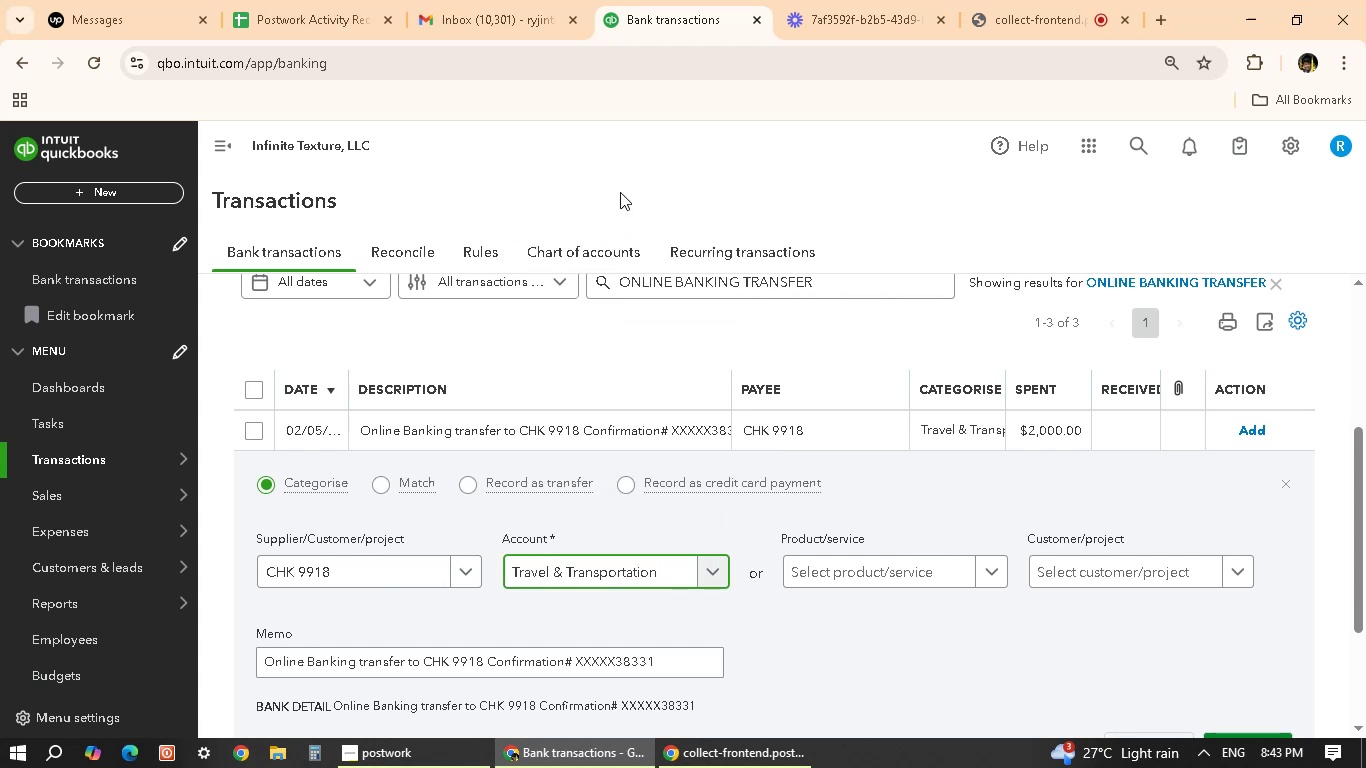 
scroll: coordinate [751, 543], scroll_direction: down, amount: 2.0
 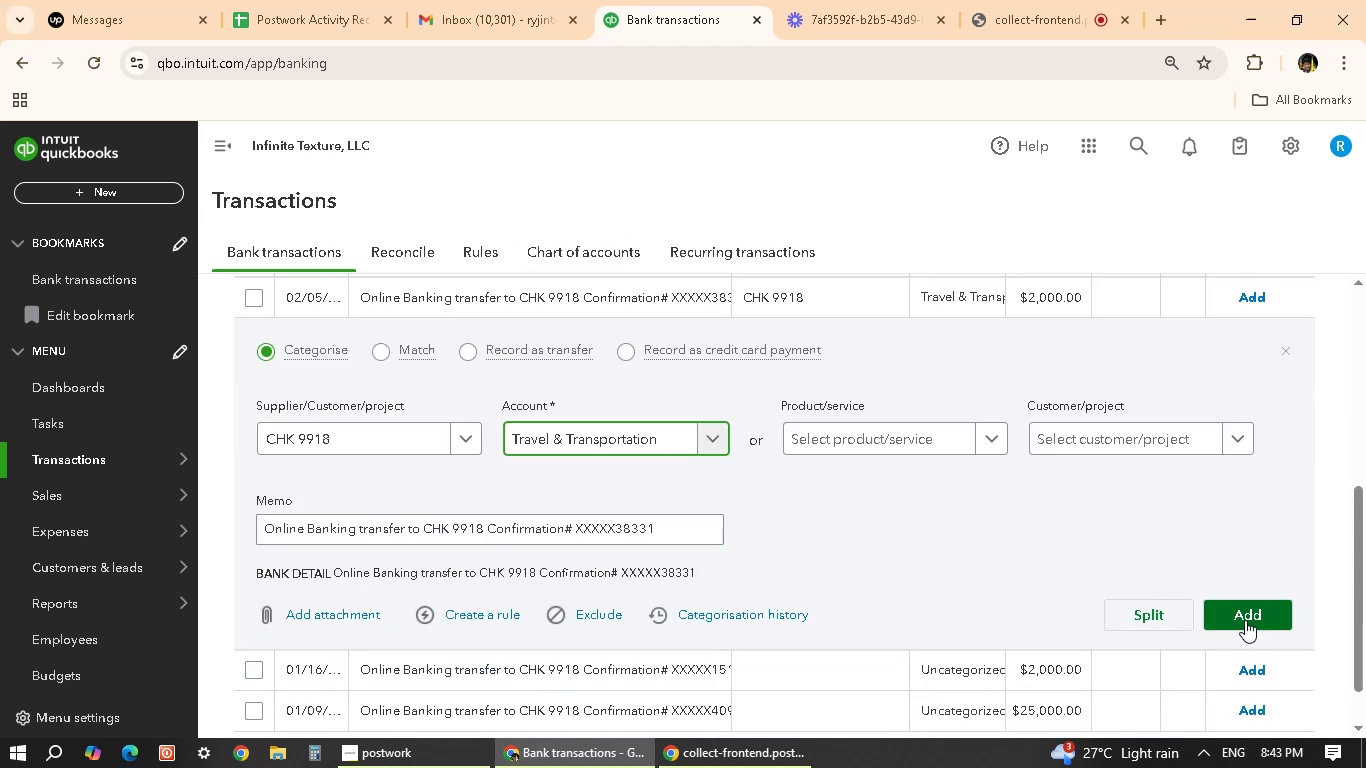 
left_click([1252, 605])
 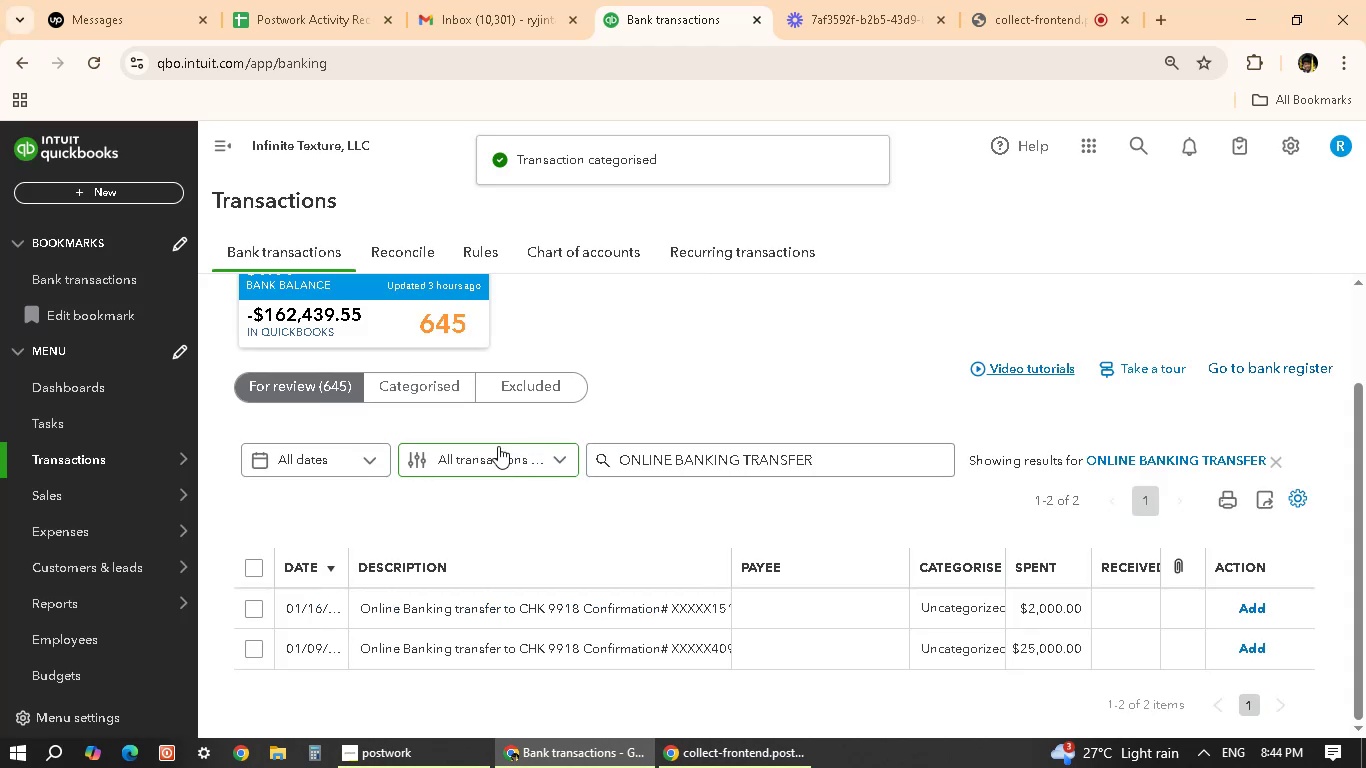 
scroll: coordinate [400, 568], scroll_direction: down, amount: 2.0
 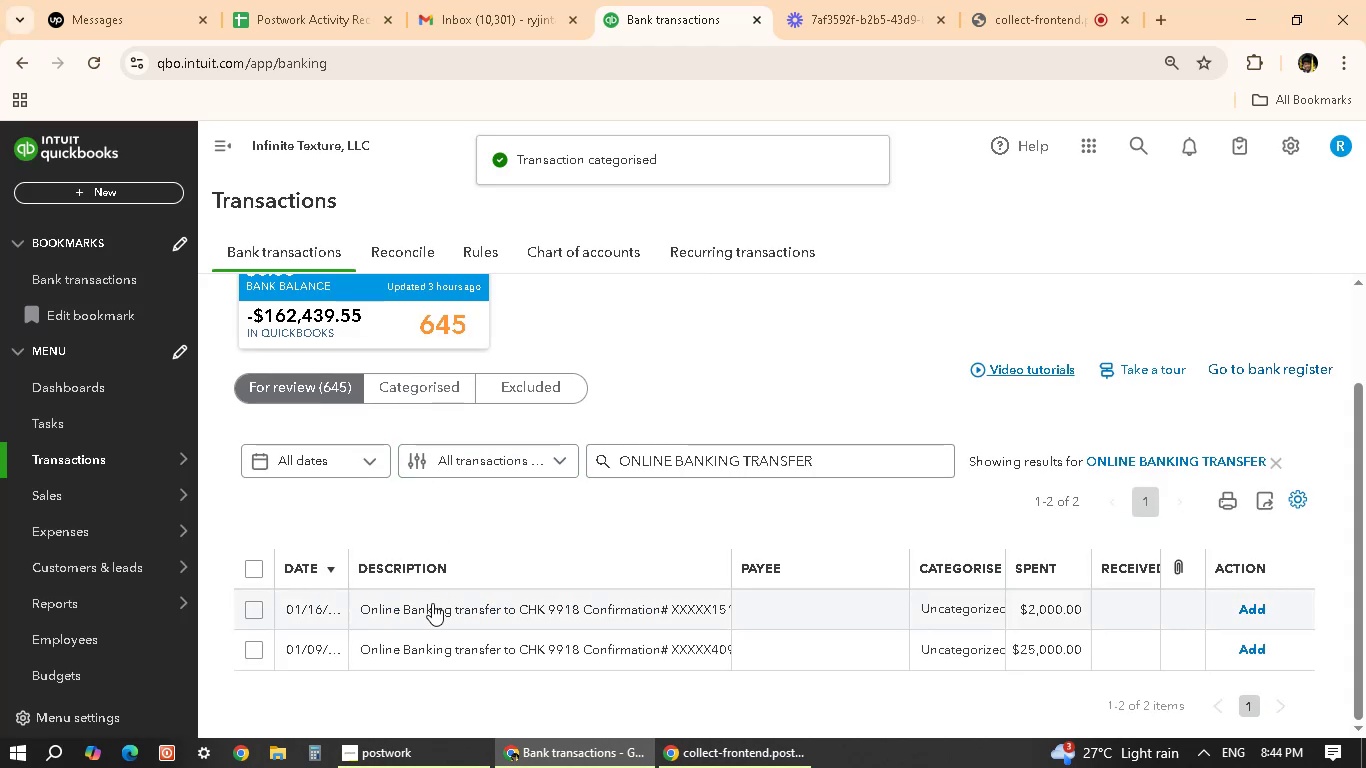 
left_click([445, 611])
 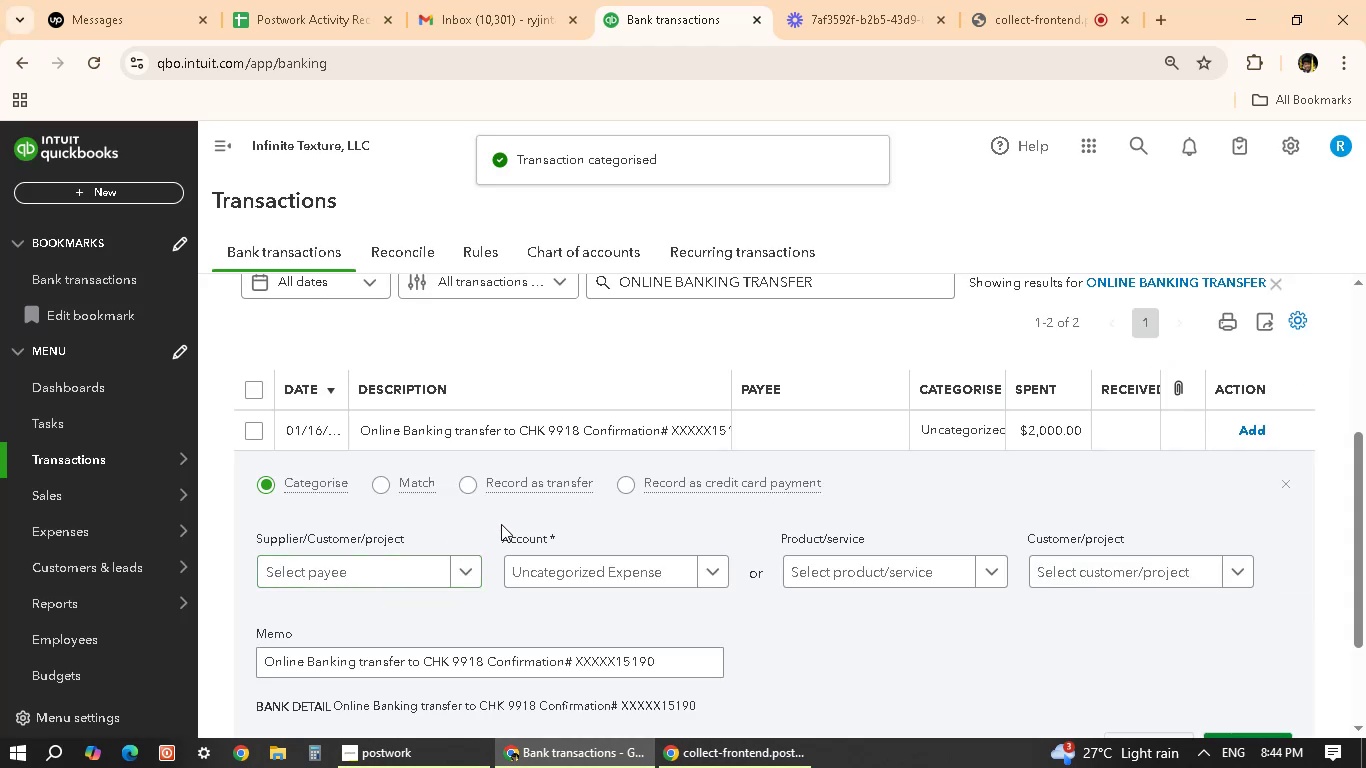 
scroll: coordinate [513, 479], scroll_direction: down, amount: 2.0
 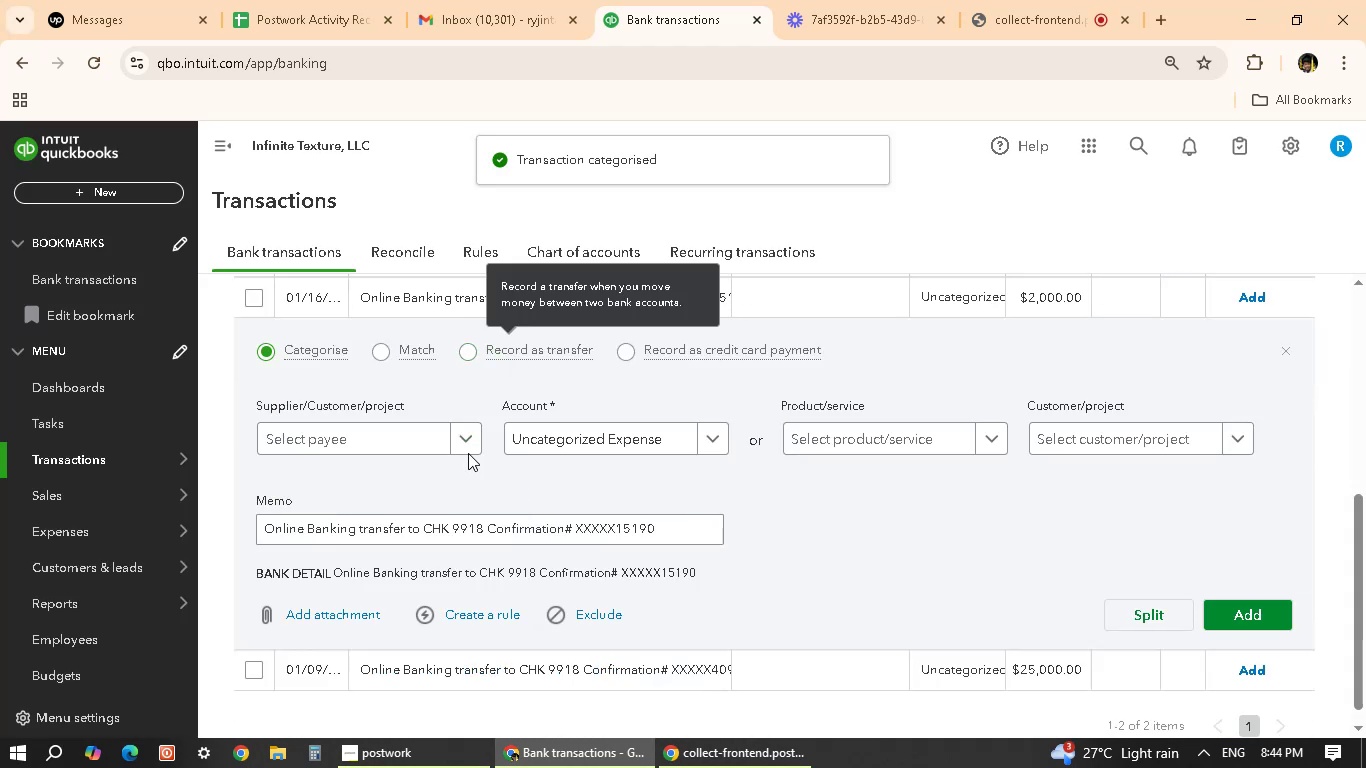 
left_click([468, 445])
 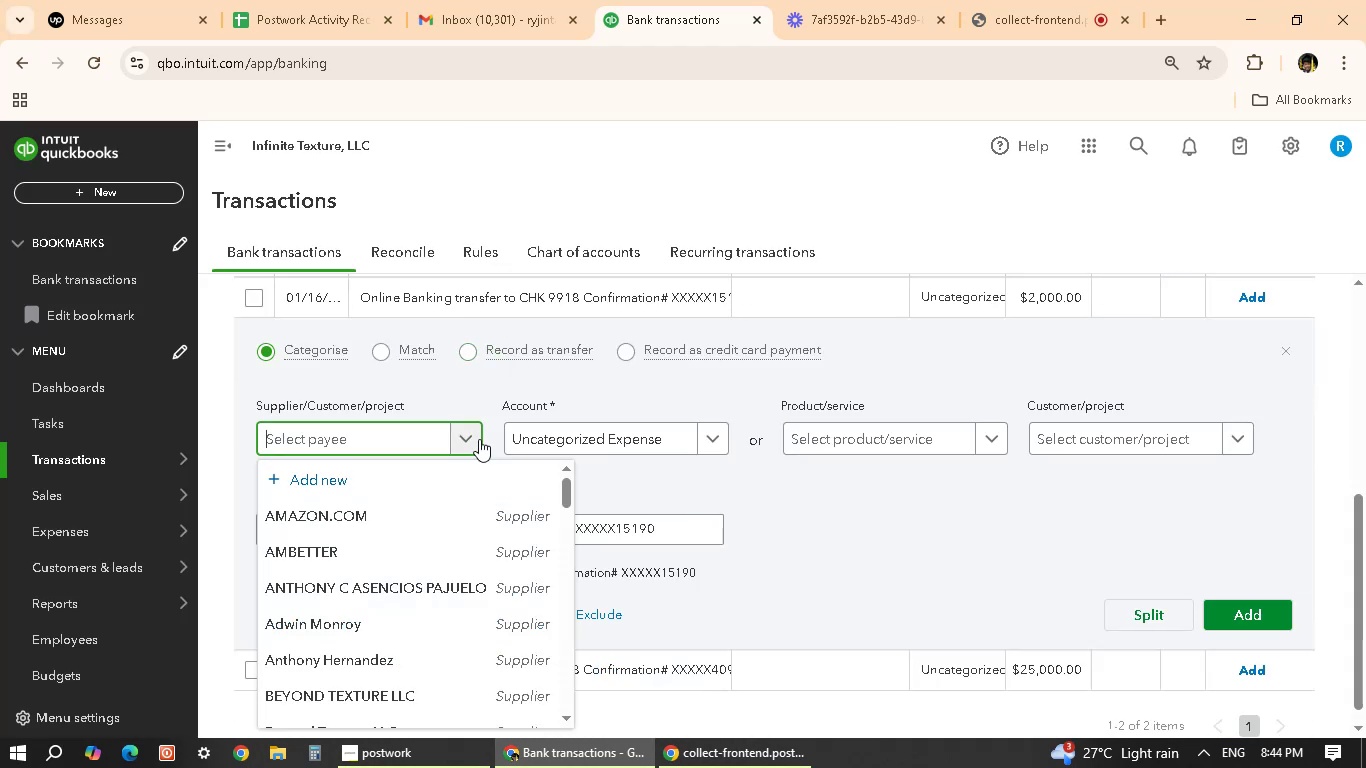 
scroll: coordinate [388, 554], scroll_direction: down, amount: 4.0
 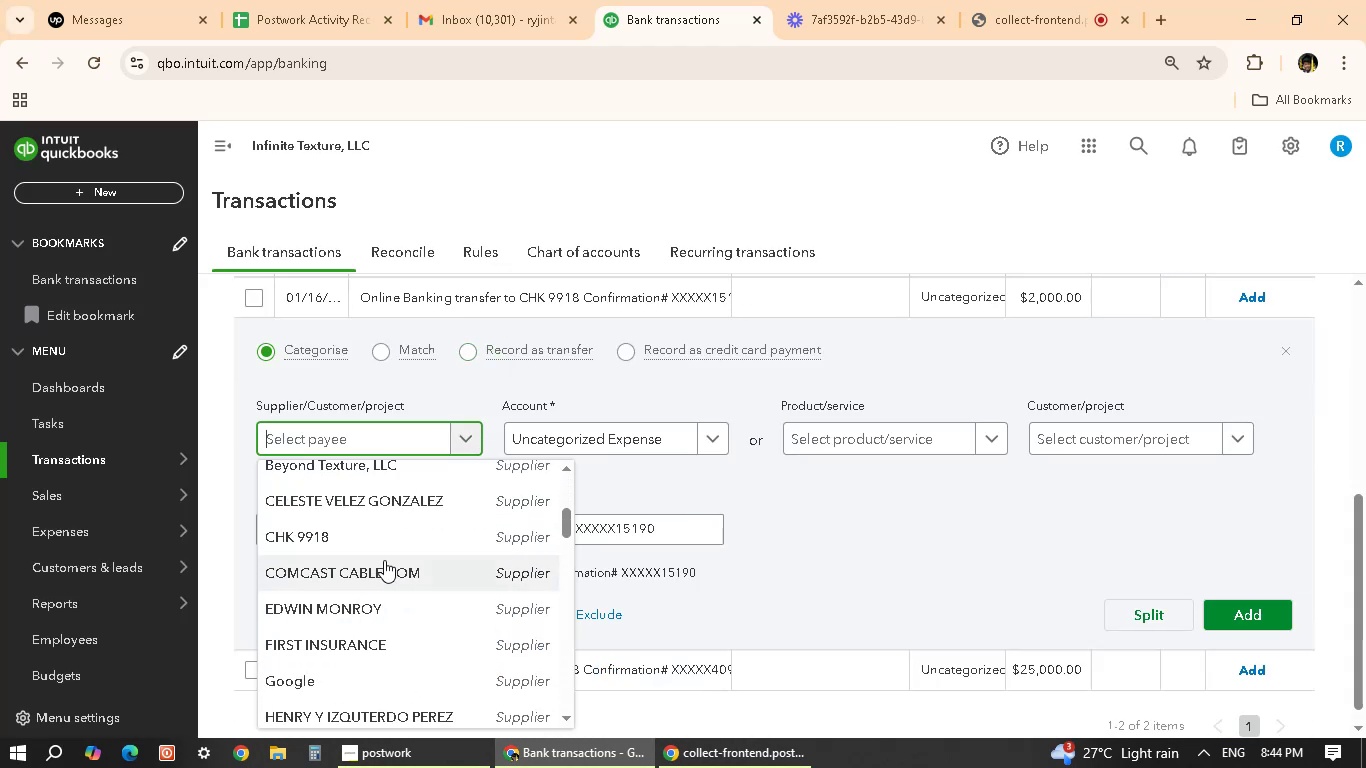 
left_click([366, 535])
 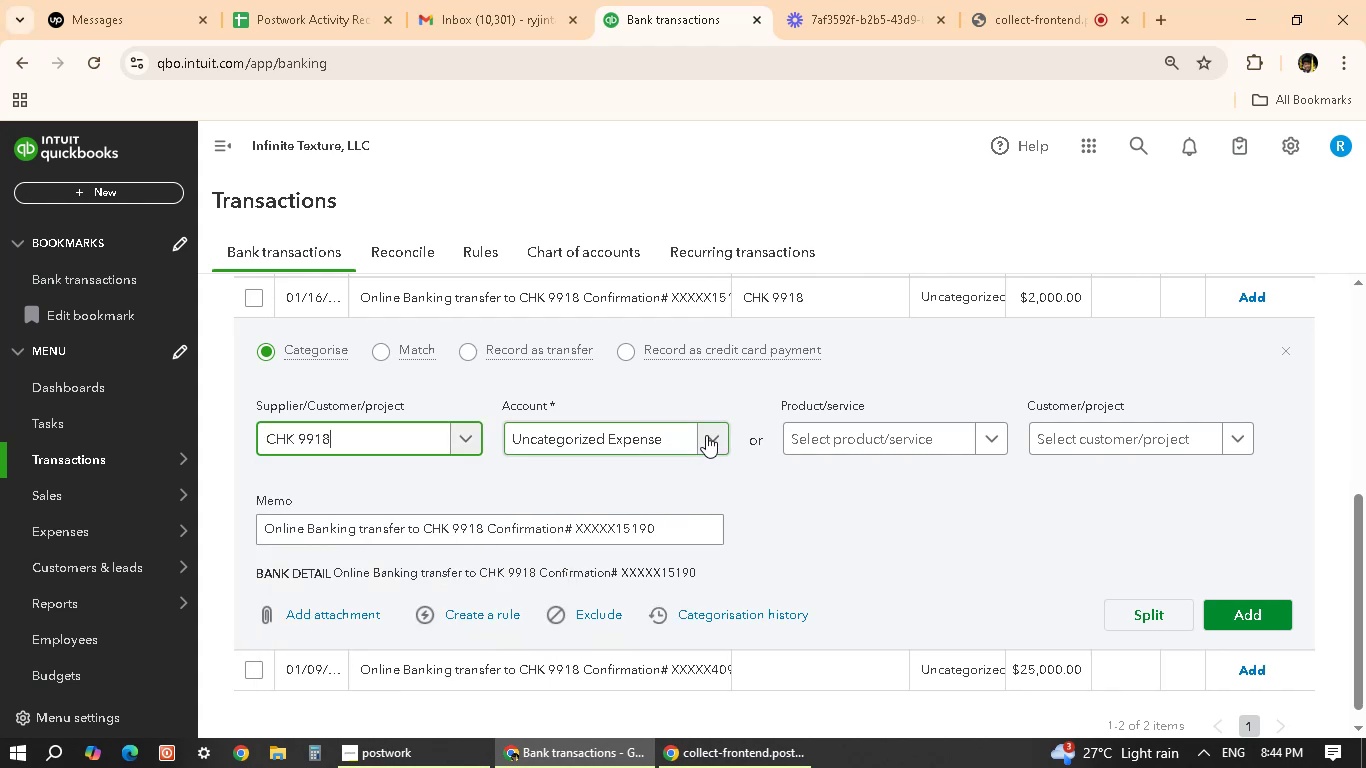 
scroll: coordinate [613, 552], scroll_direction: up, amount: 5.0
 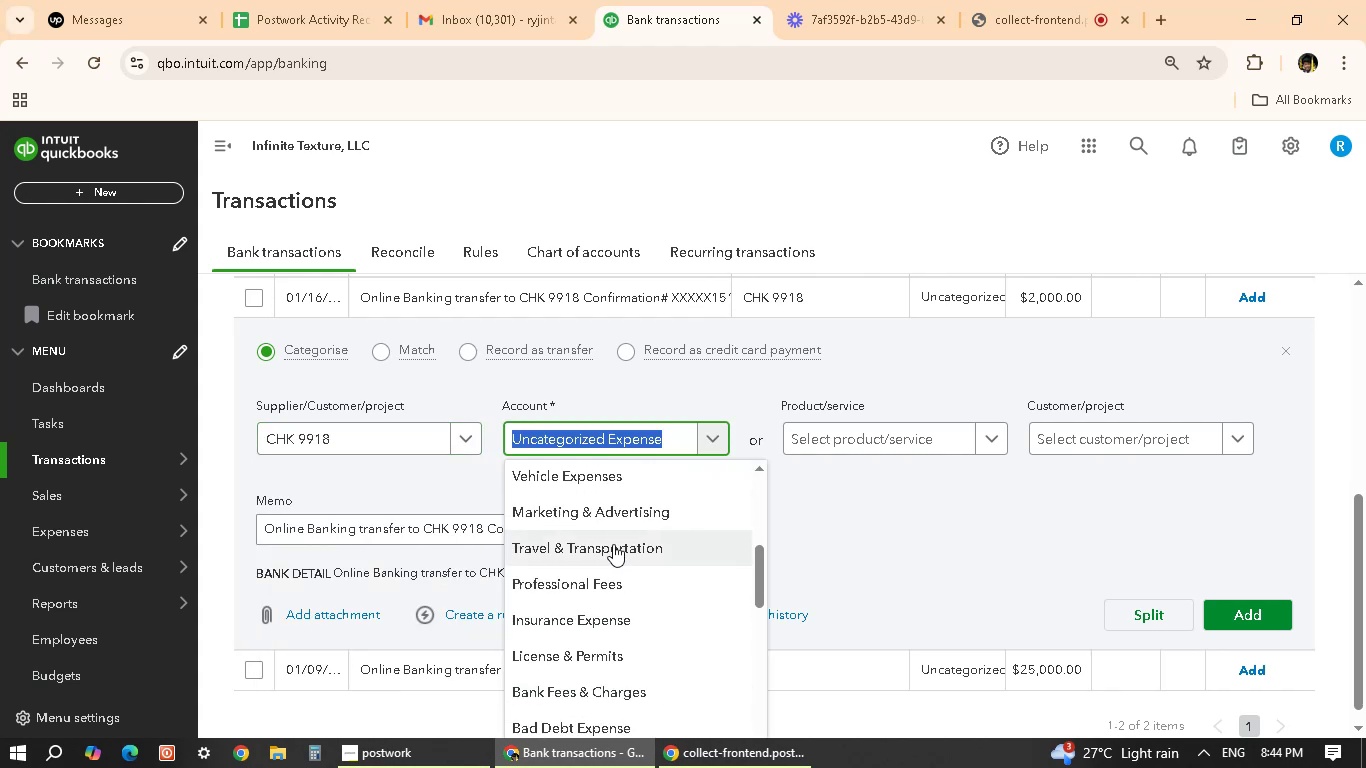 
left_click([613, 544])
 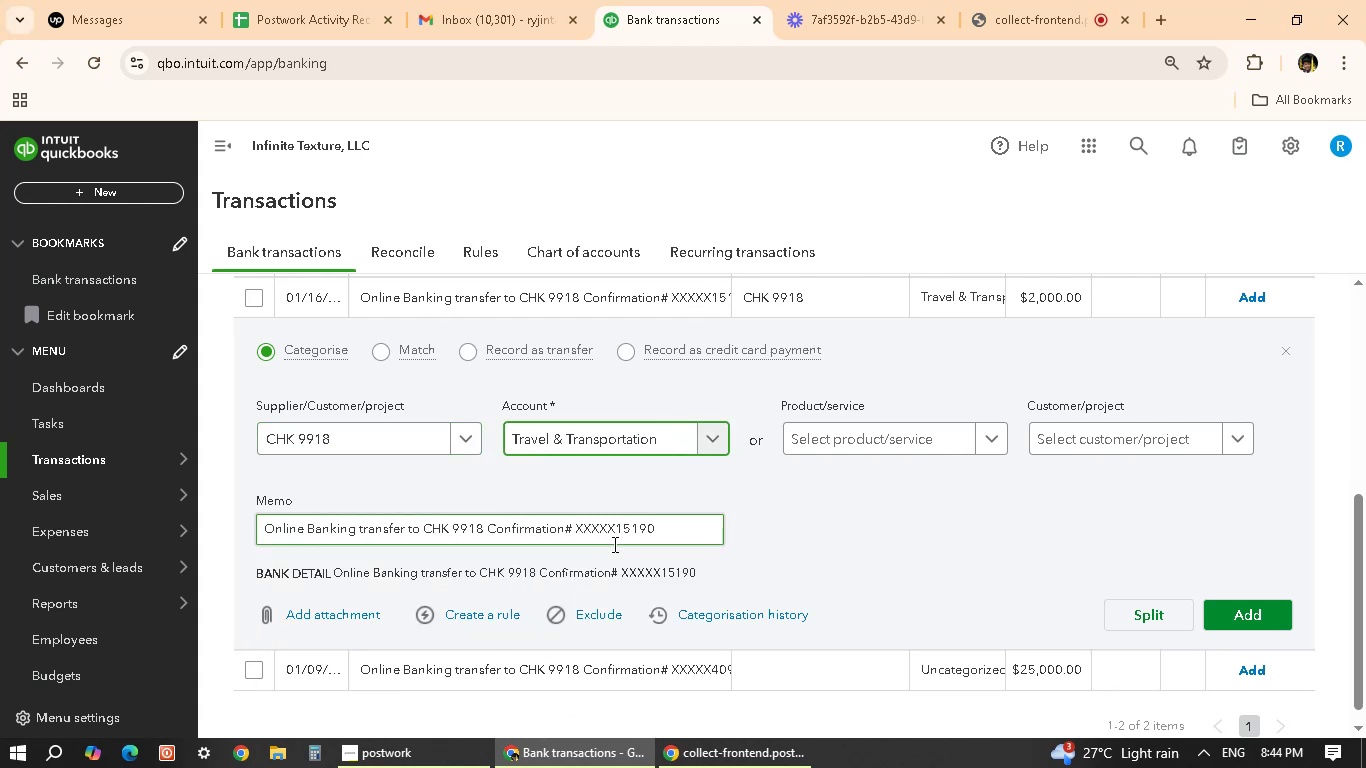 
scroll: coordinate [595, 548], scroll_direction: down, amount: 1.0
 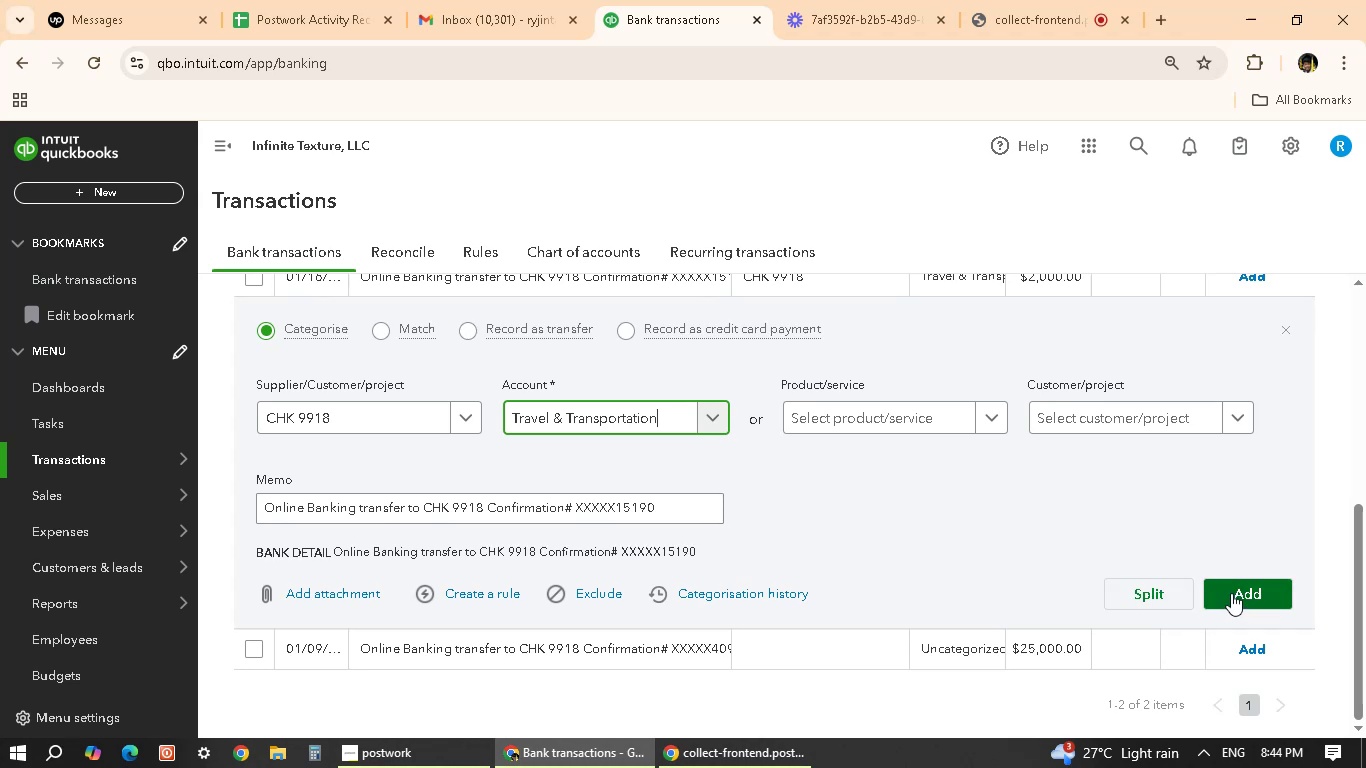 
wait(13.44)
 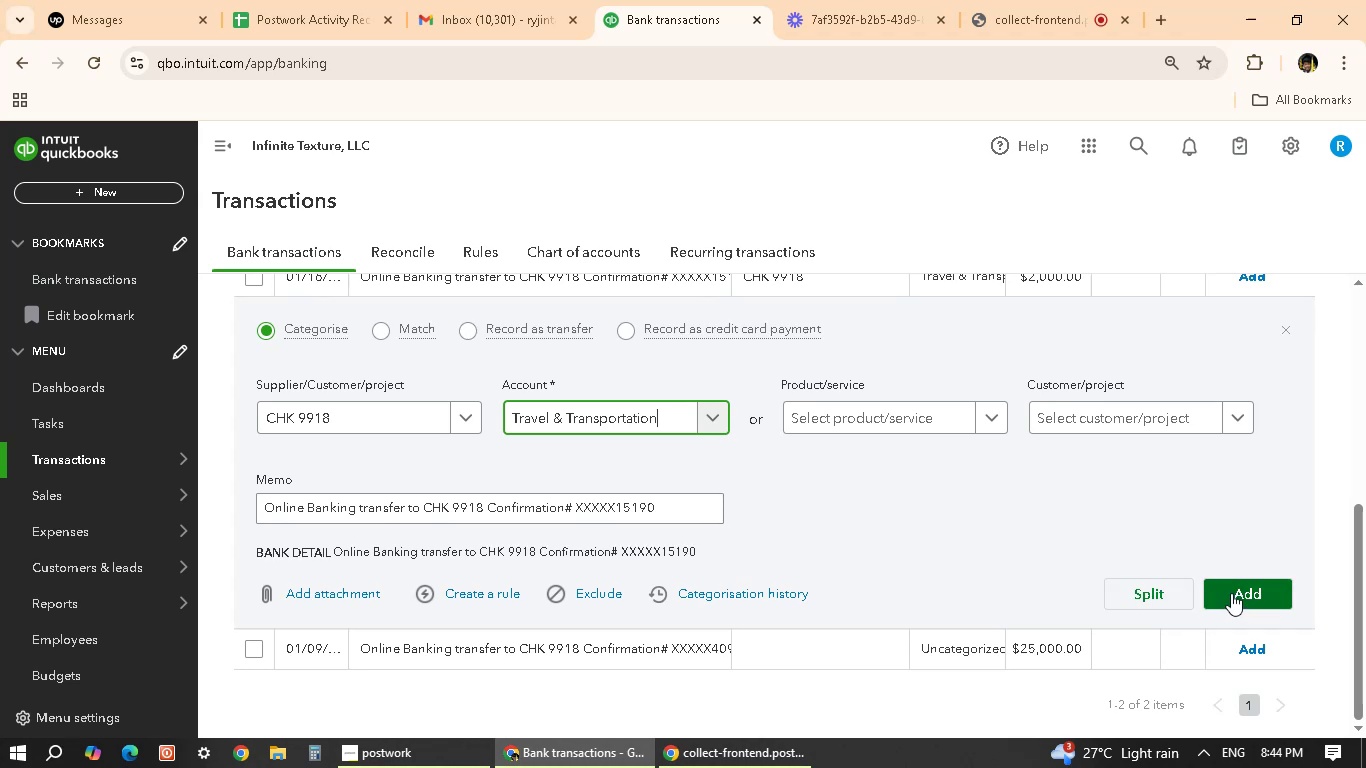 
left_click([1231, 593])
 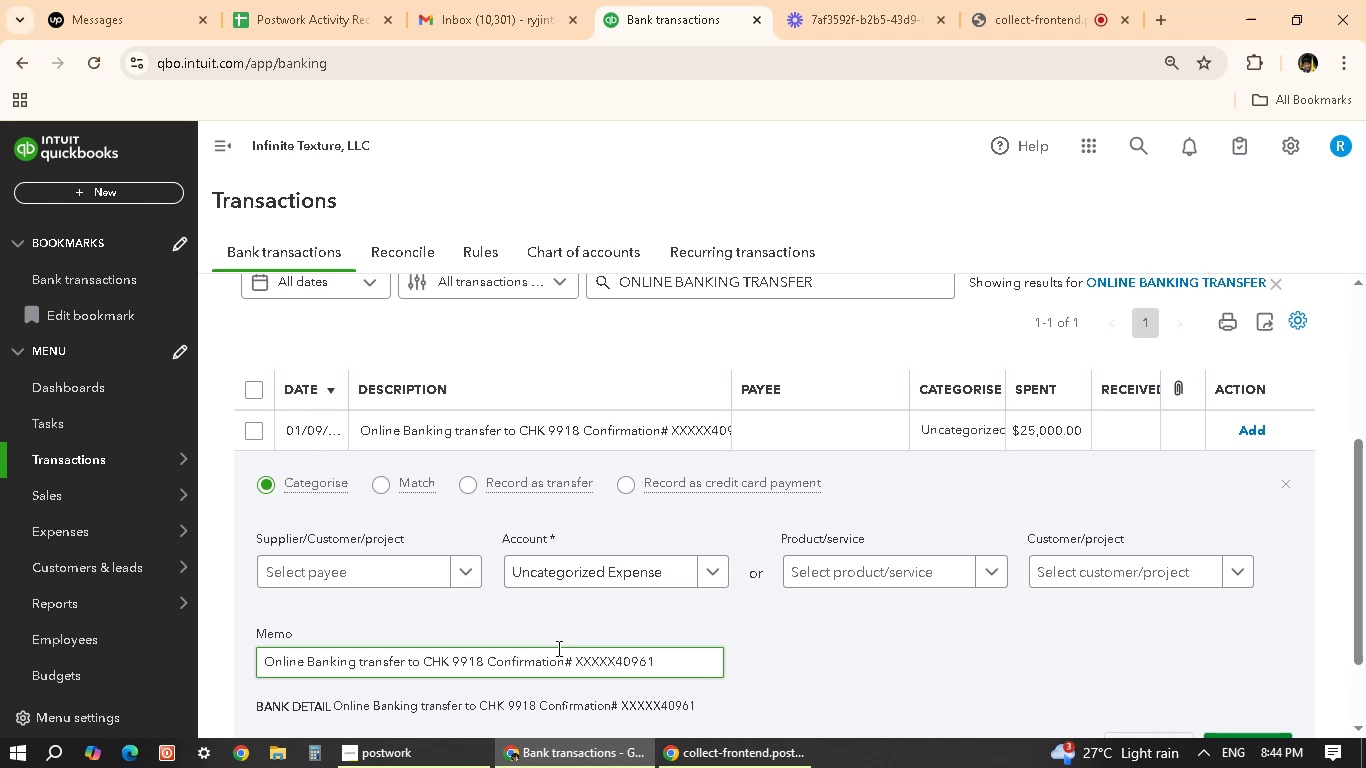 
wait(31.33)
 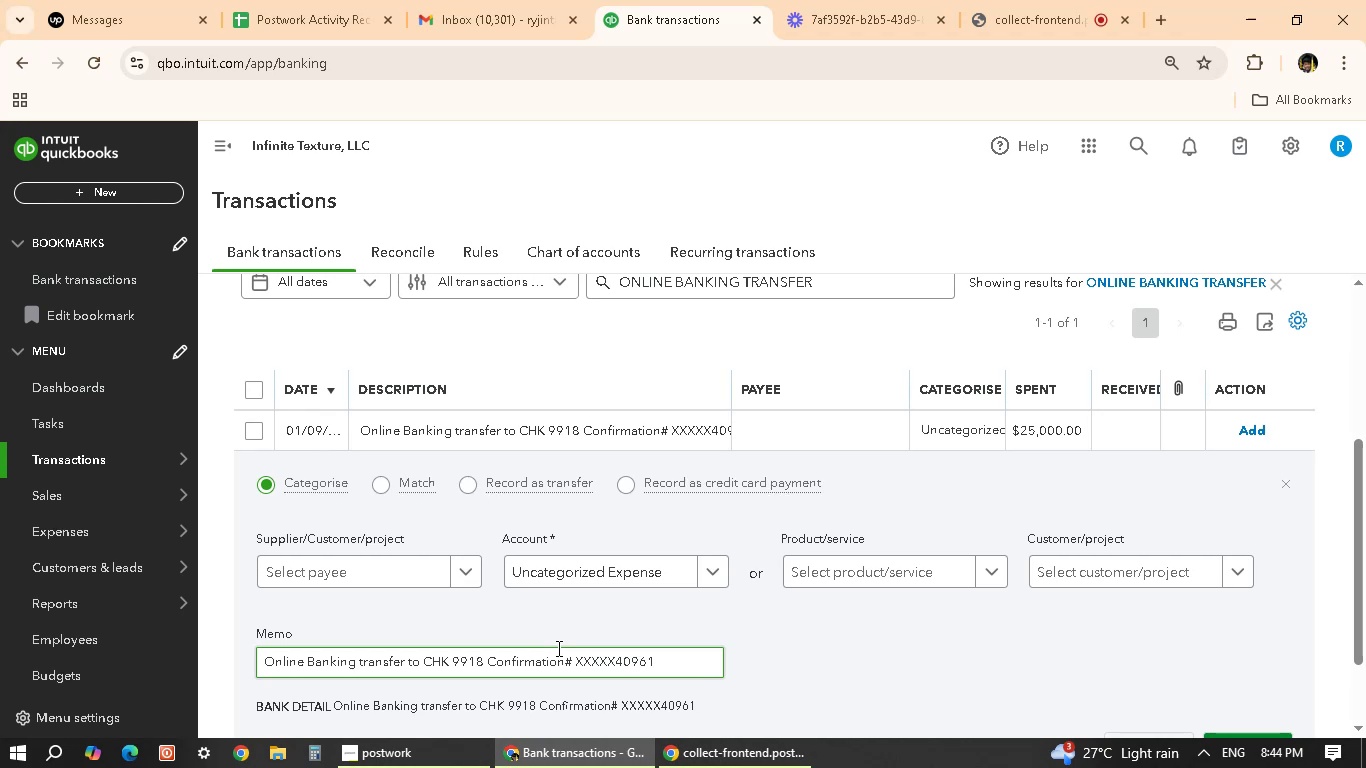 
left_click([469, 580])
 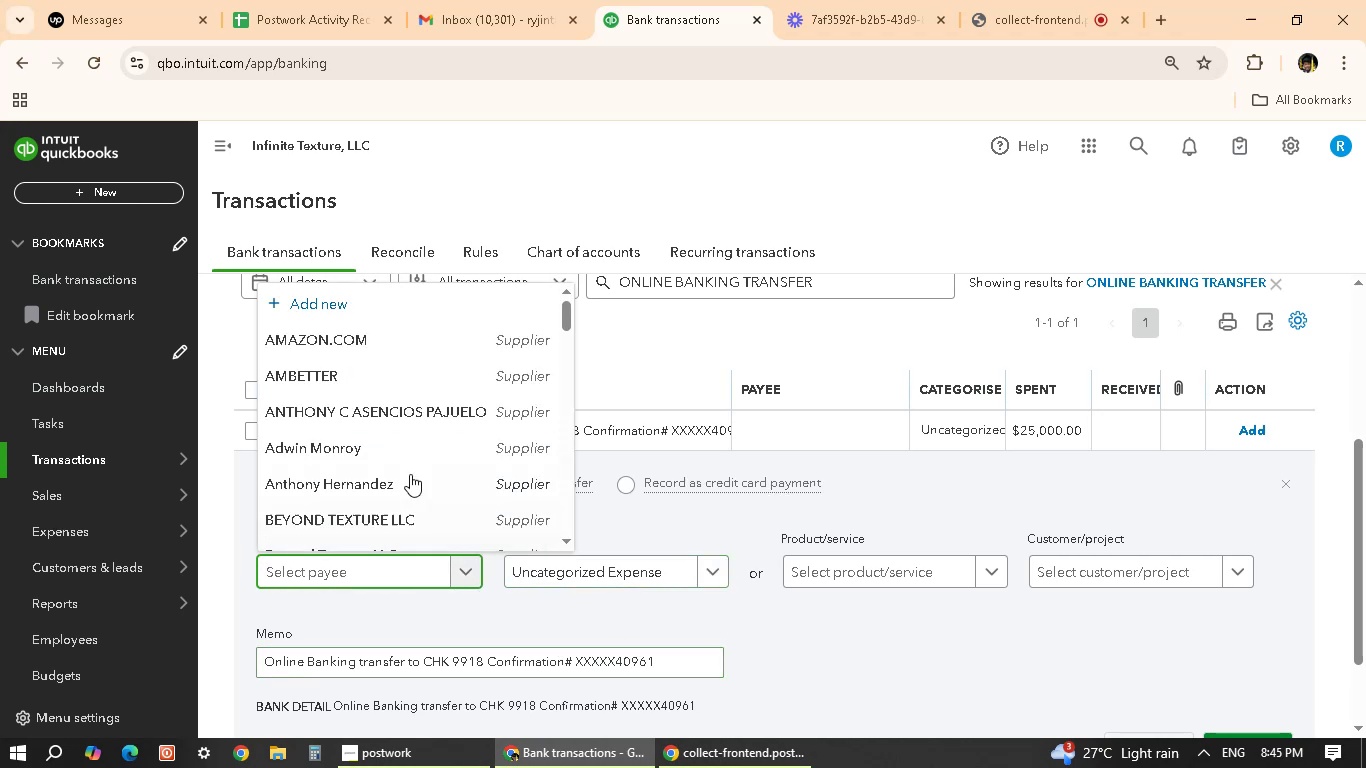 
scroll: coordinate [420, 431], scroll_direction: down, amount: 3.0
 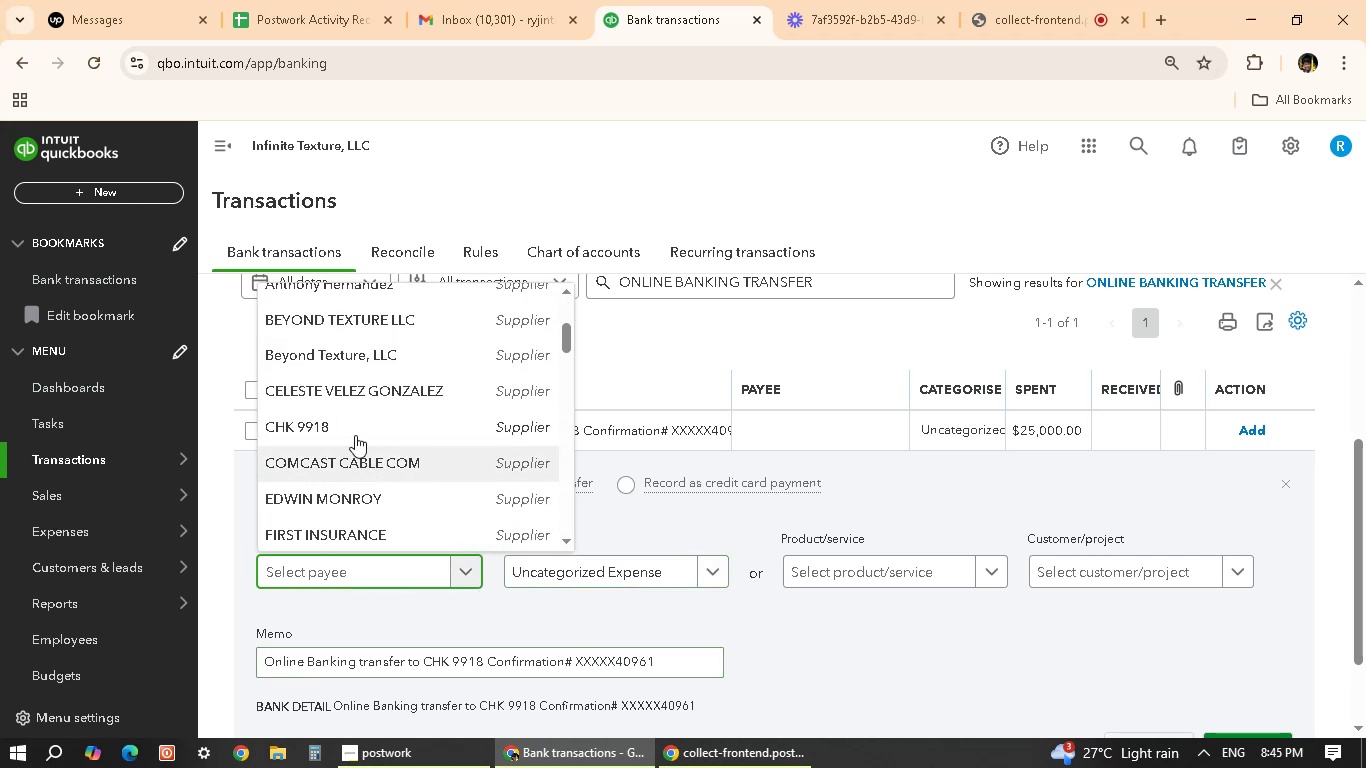 
left_click([364, 423])
 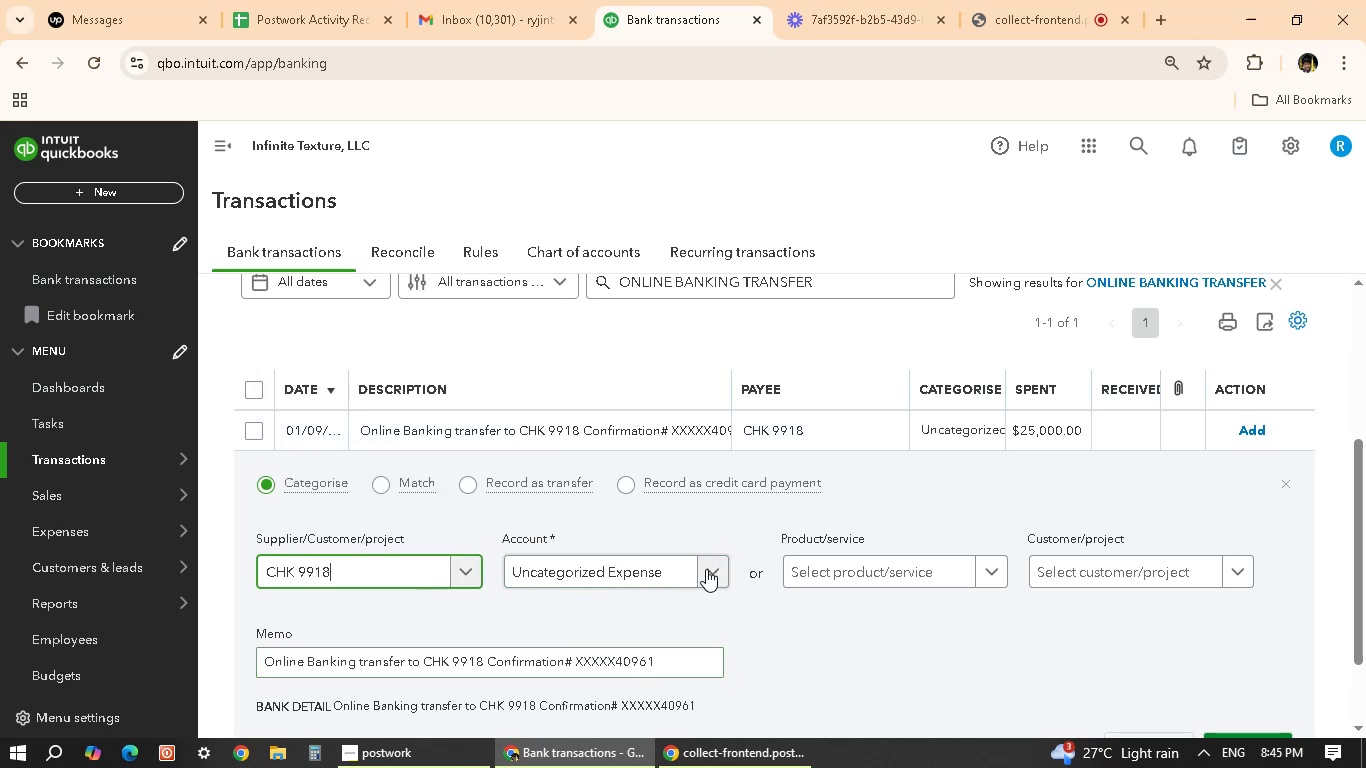 
left_click([708, 567])
 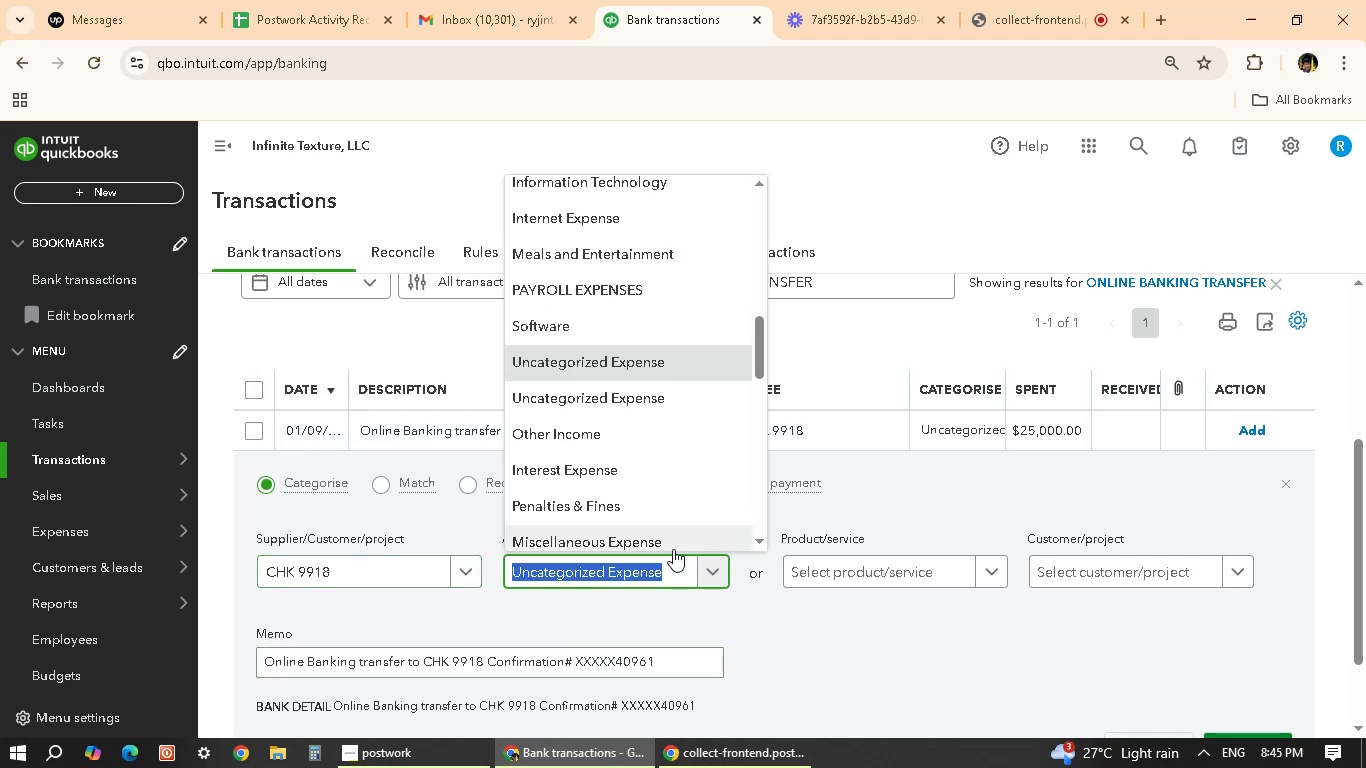 
scroll: coordinate [661, 450], scroll_direction: up, amount: 4.0
 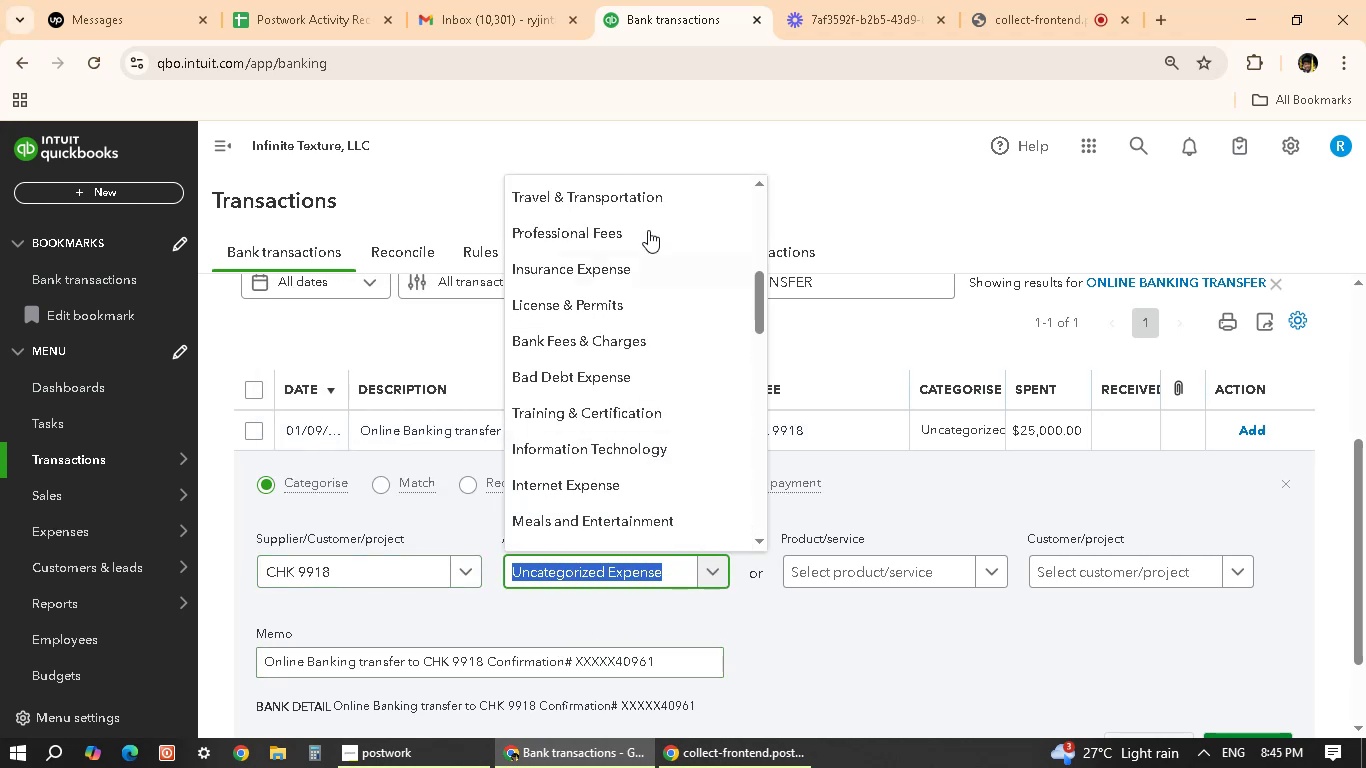 
left_click([660, 185])
 